 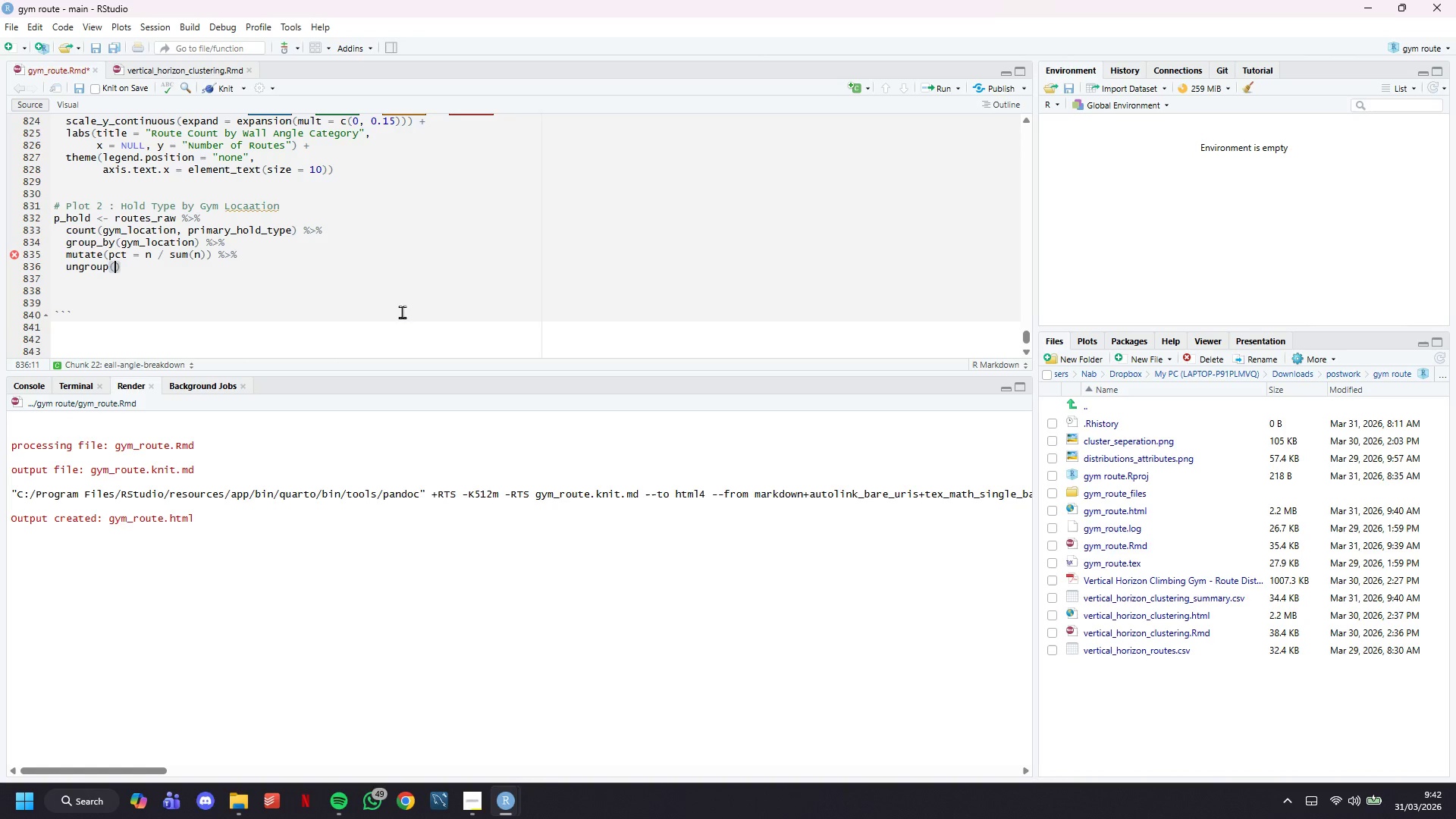 
key(ArrowRight)
 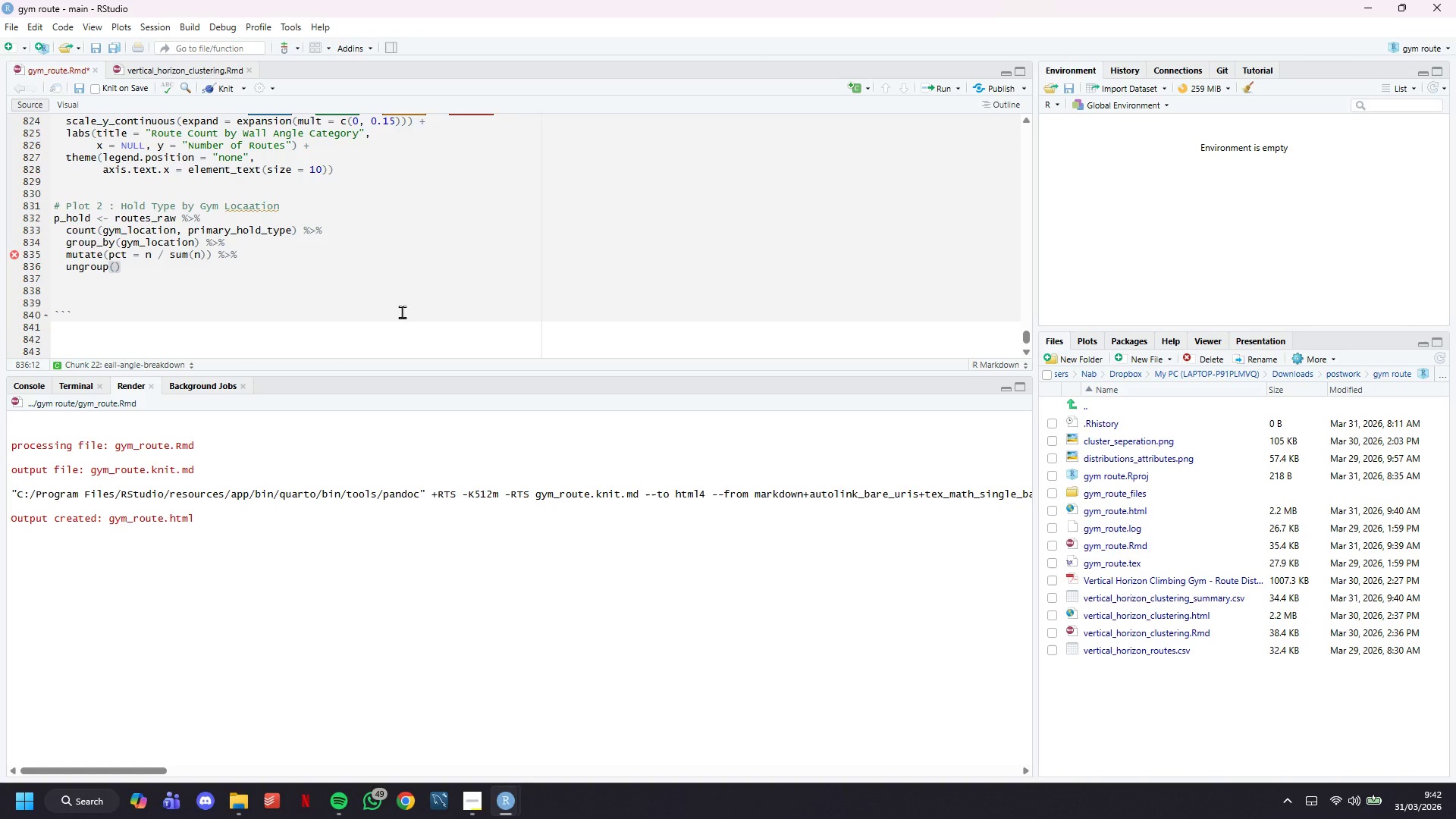 
key(Space)
 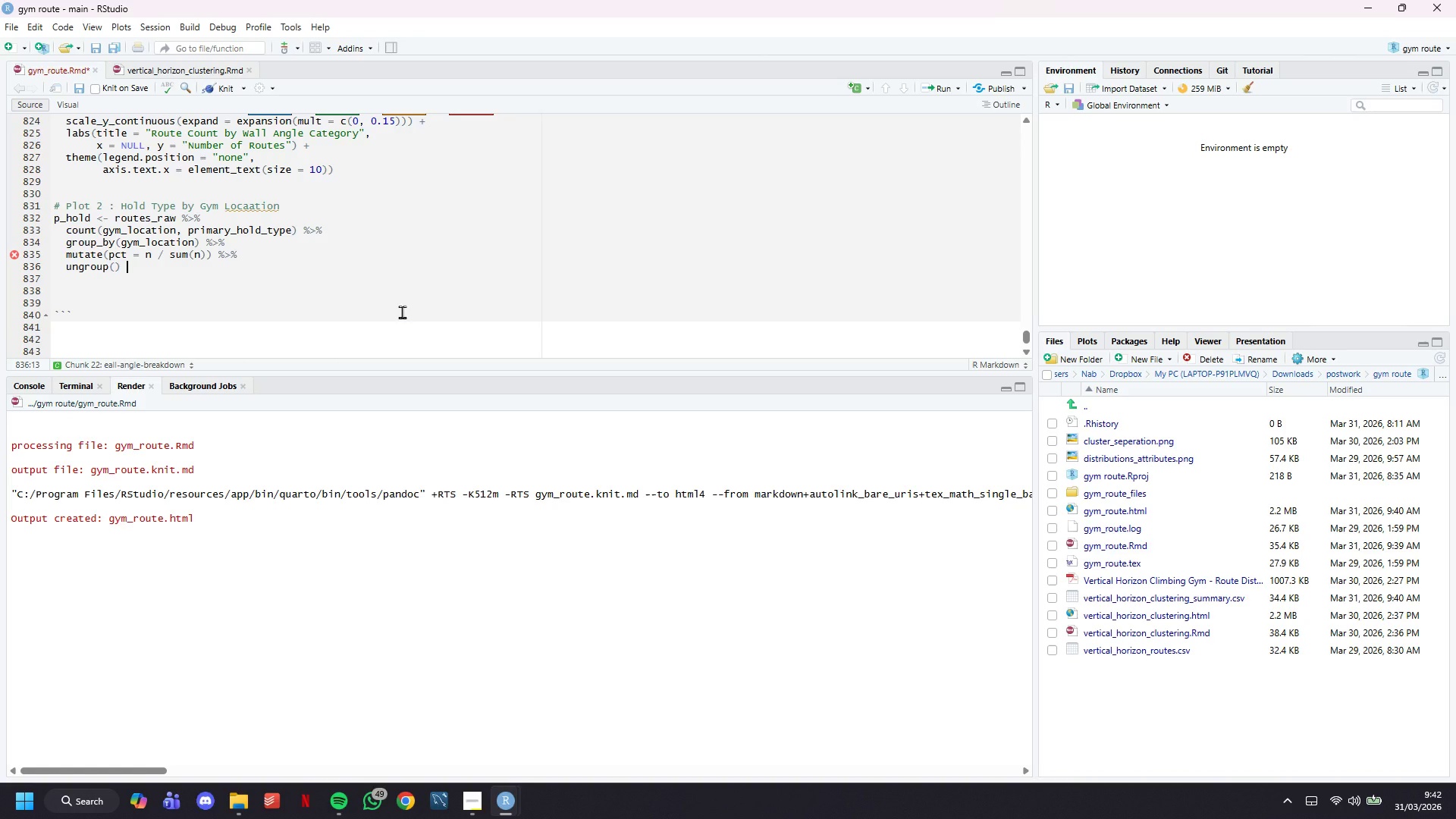 
key(Shift+5)
 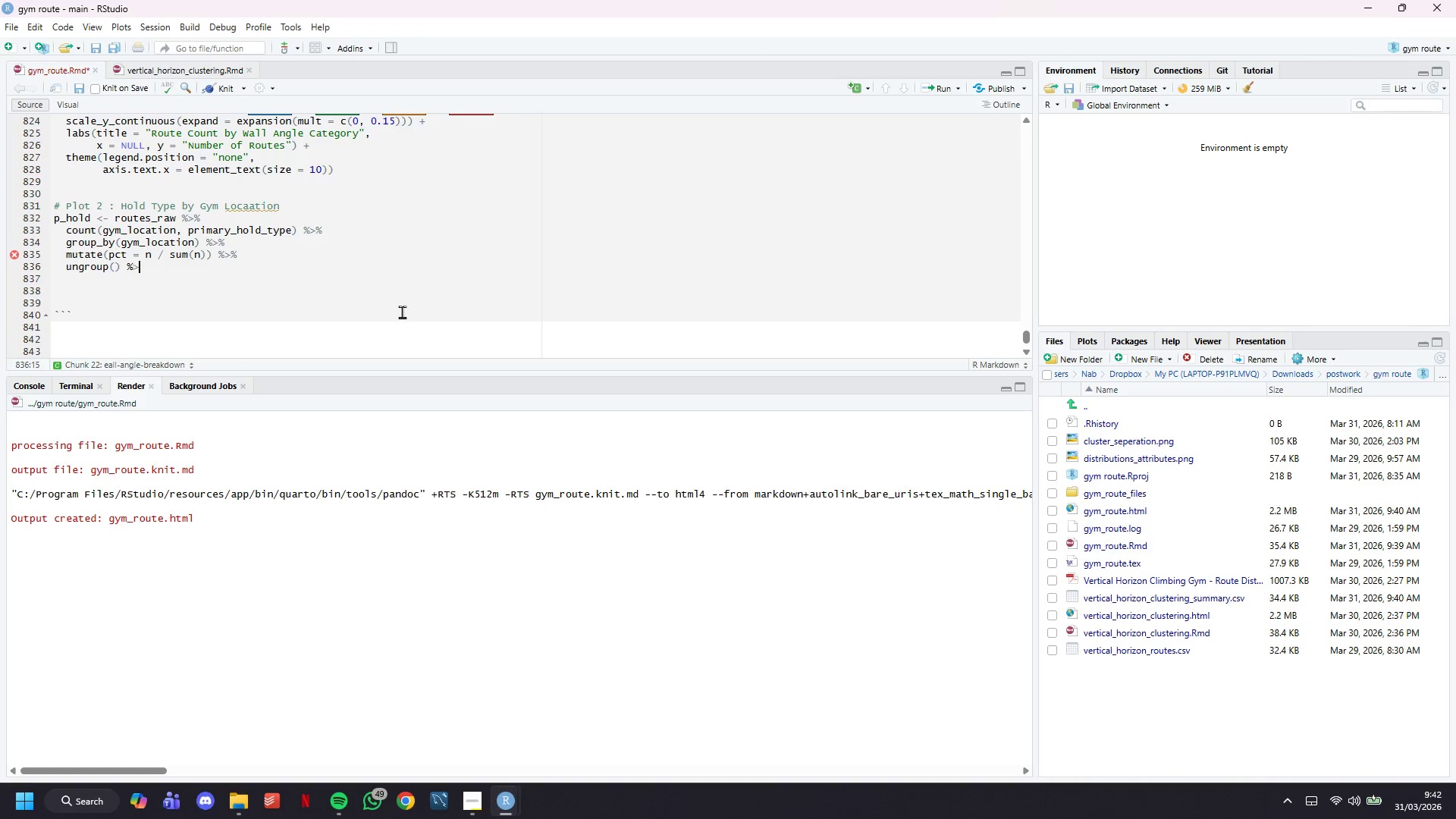 
key(Shift+Period)
 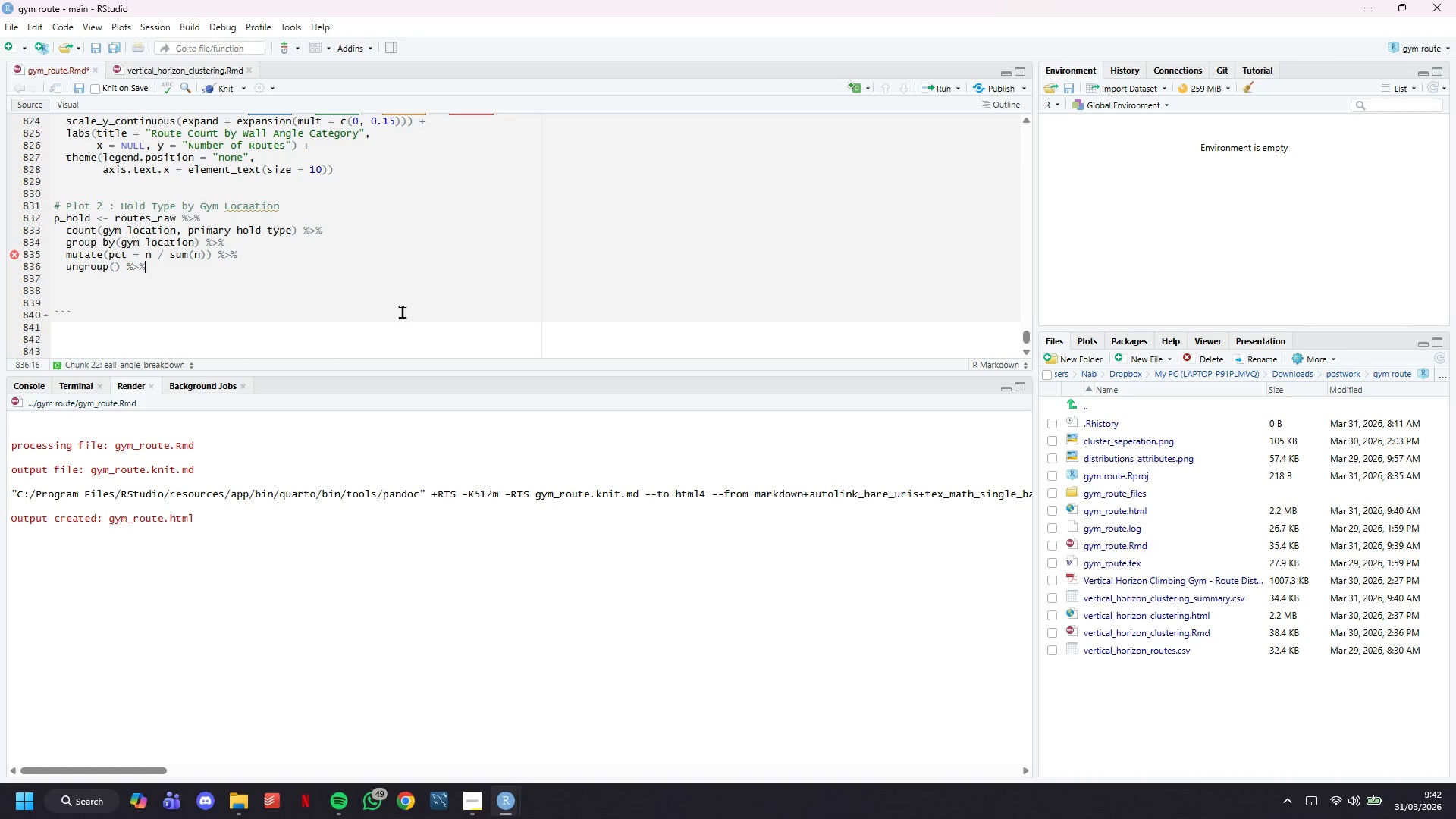 
key(Shift+5)
 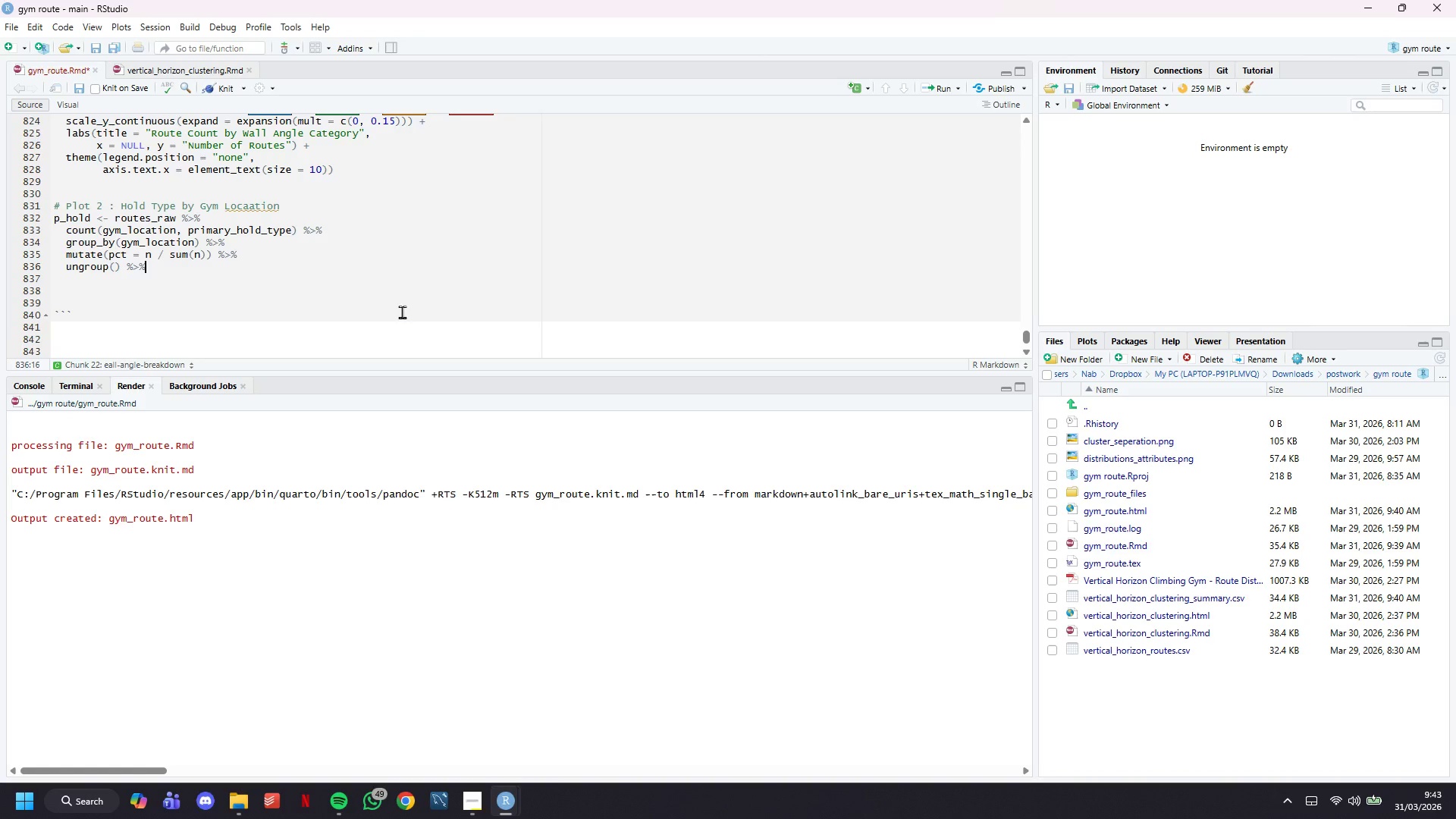 
wait(32.47)
 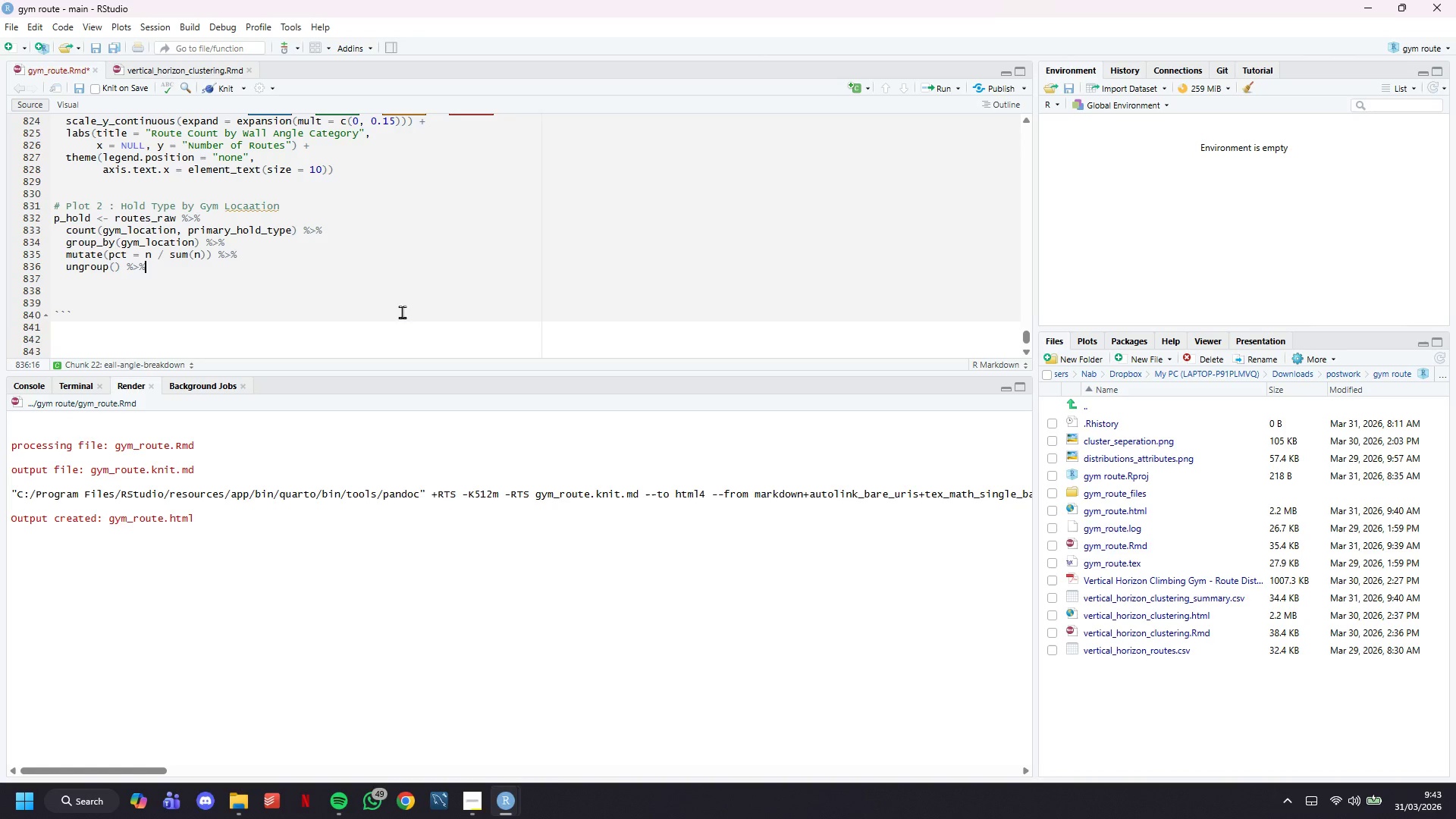 
key(Enter)
 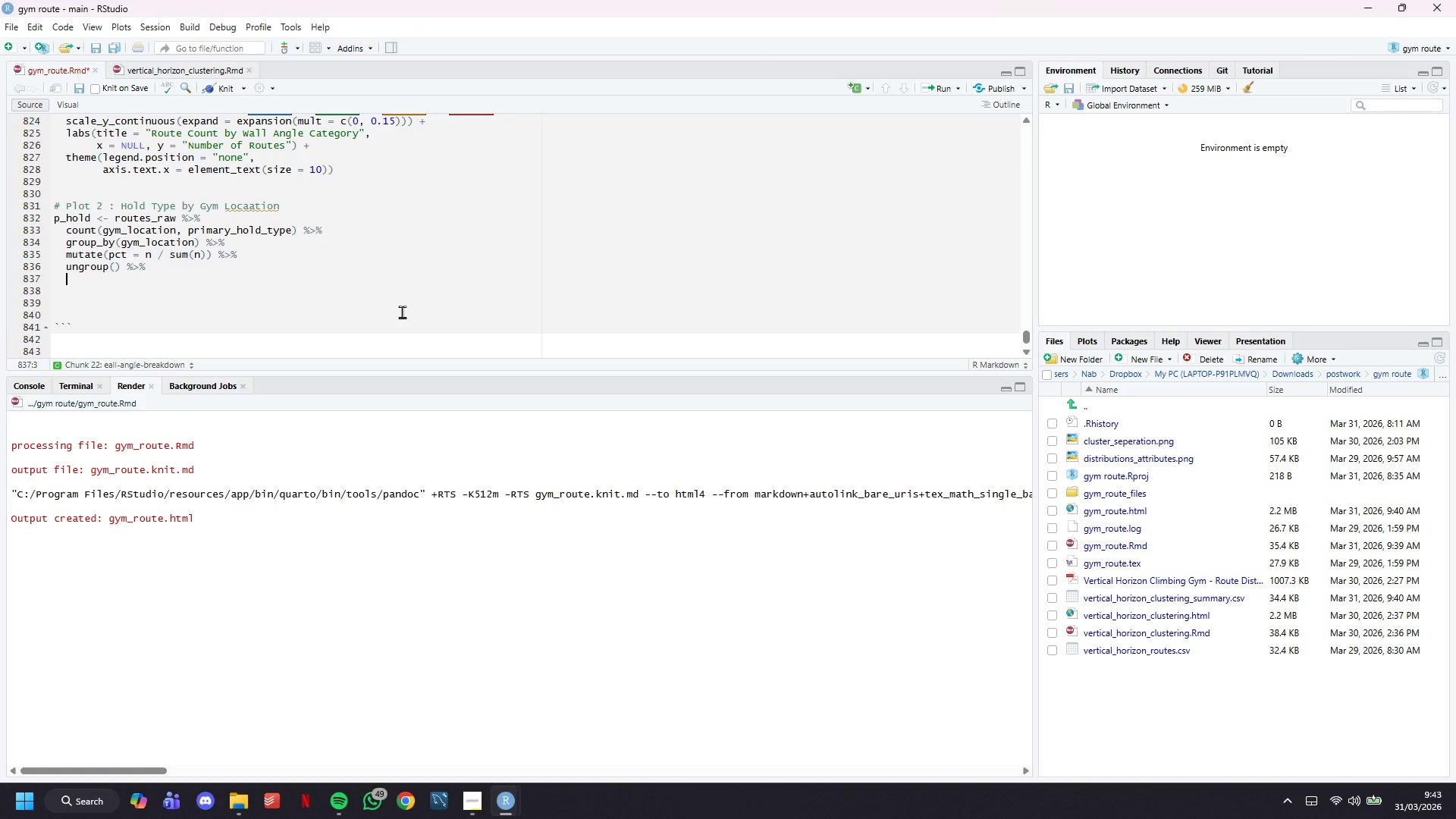 
type(ggplot(aes(x = reorder(primary_hold_type, n)
 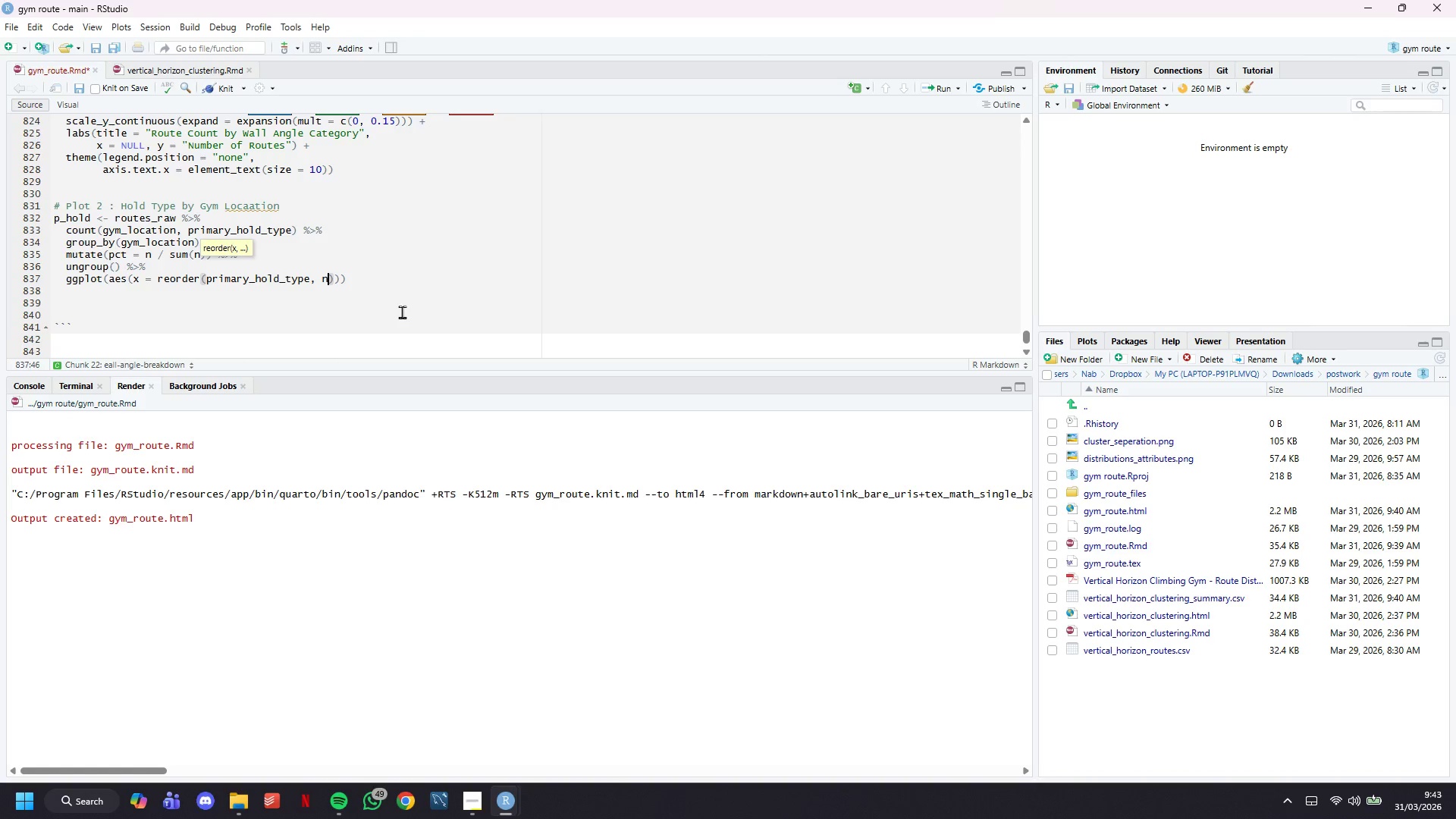 
key(ArrowRight)
 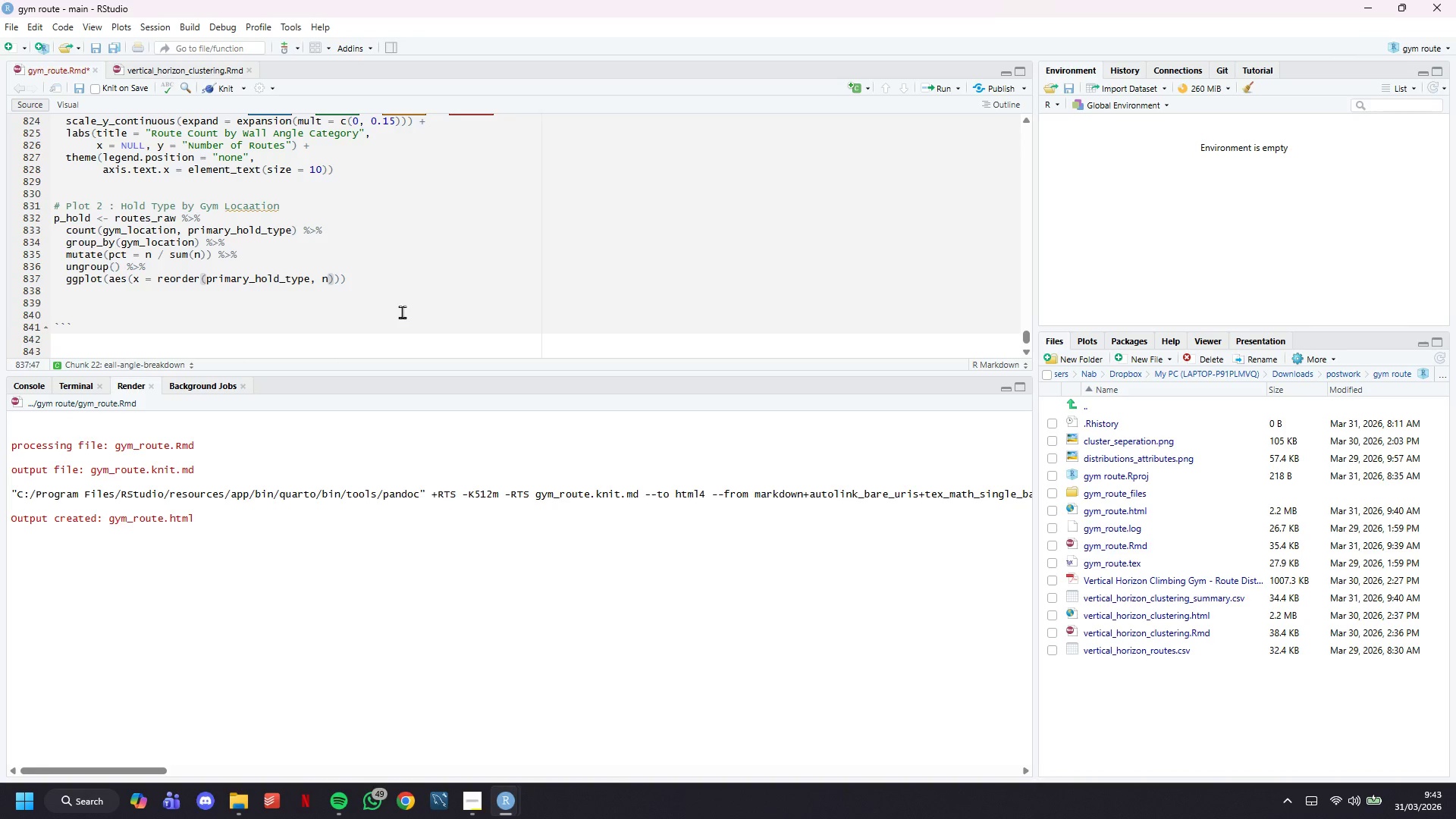 
type(, y = pct,)
 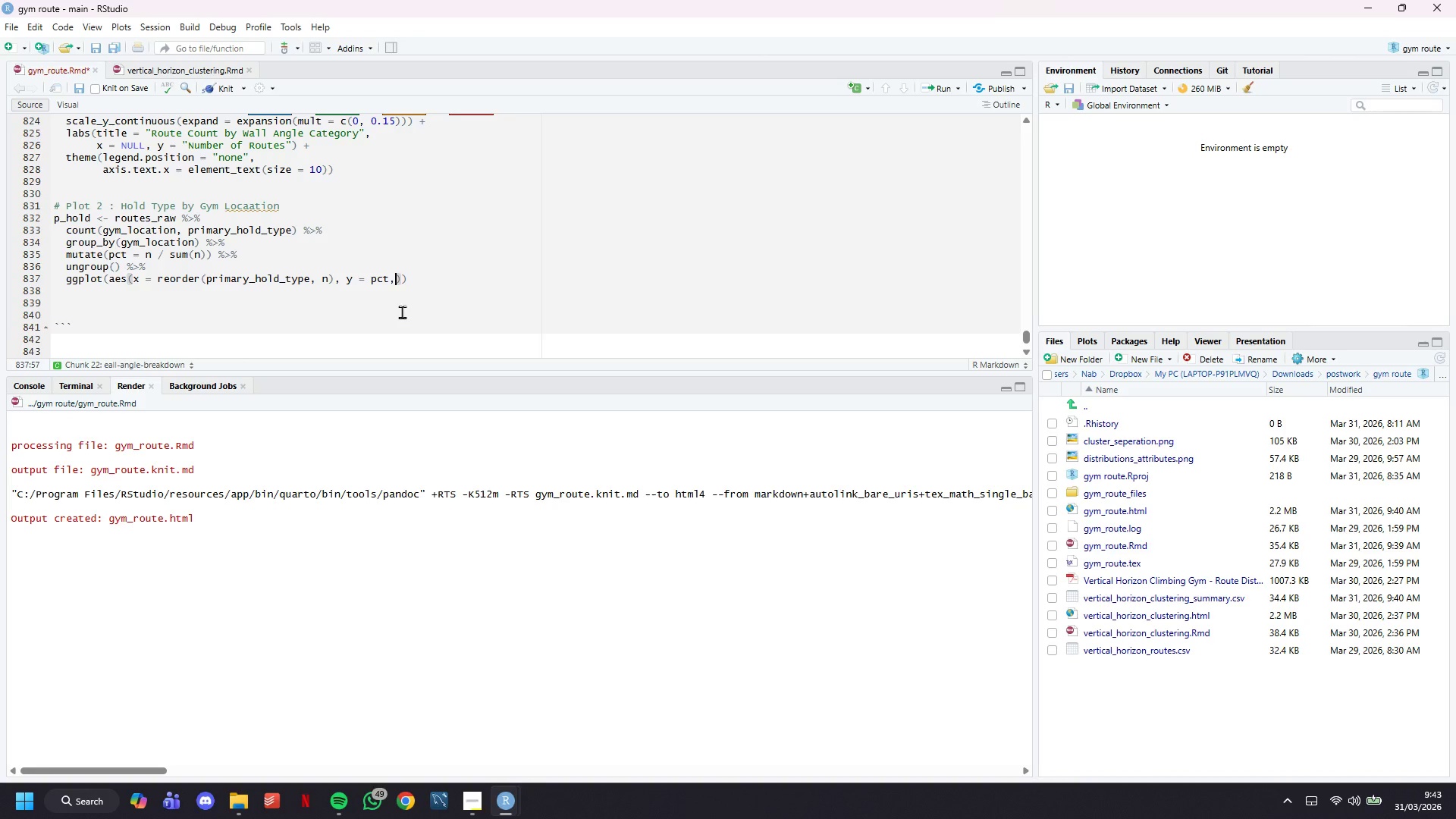 
key(Enter)
 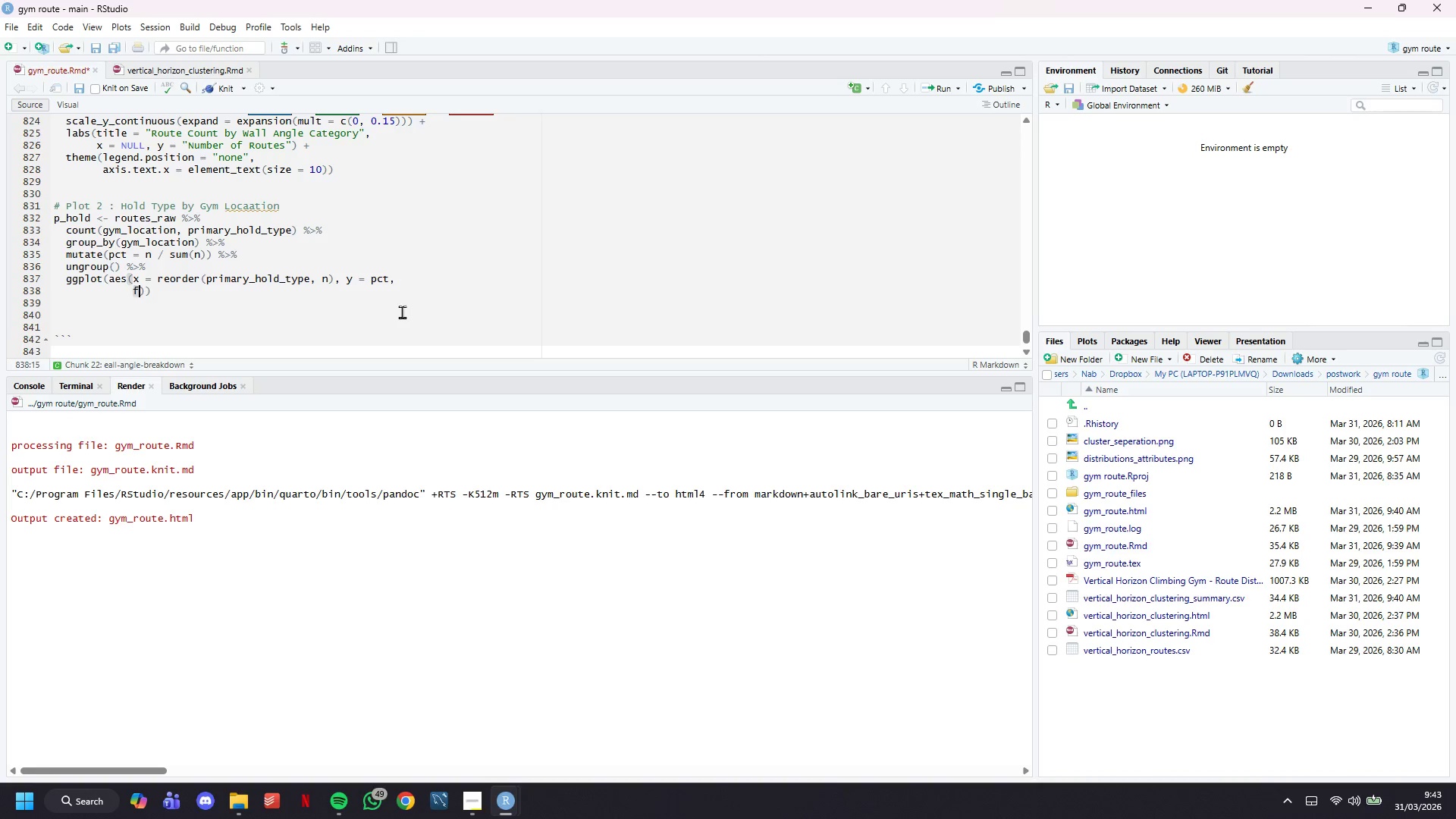 
type(fill = gym_location)
 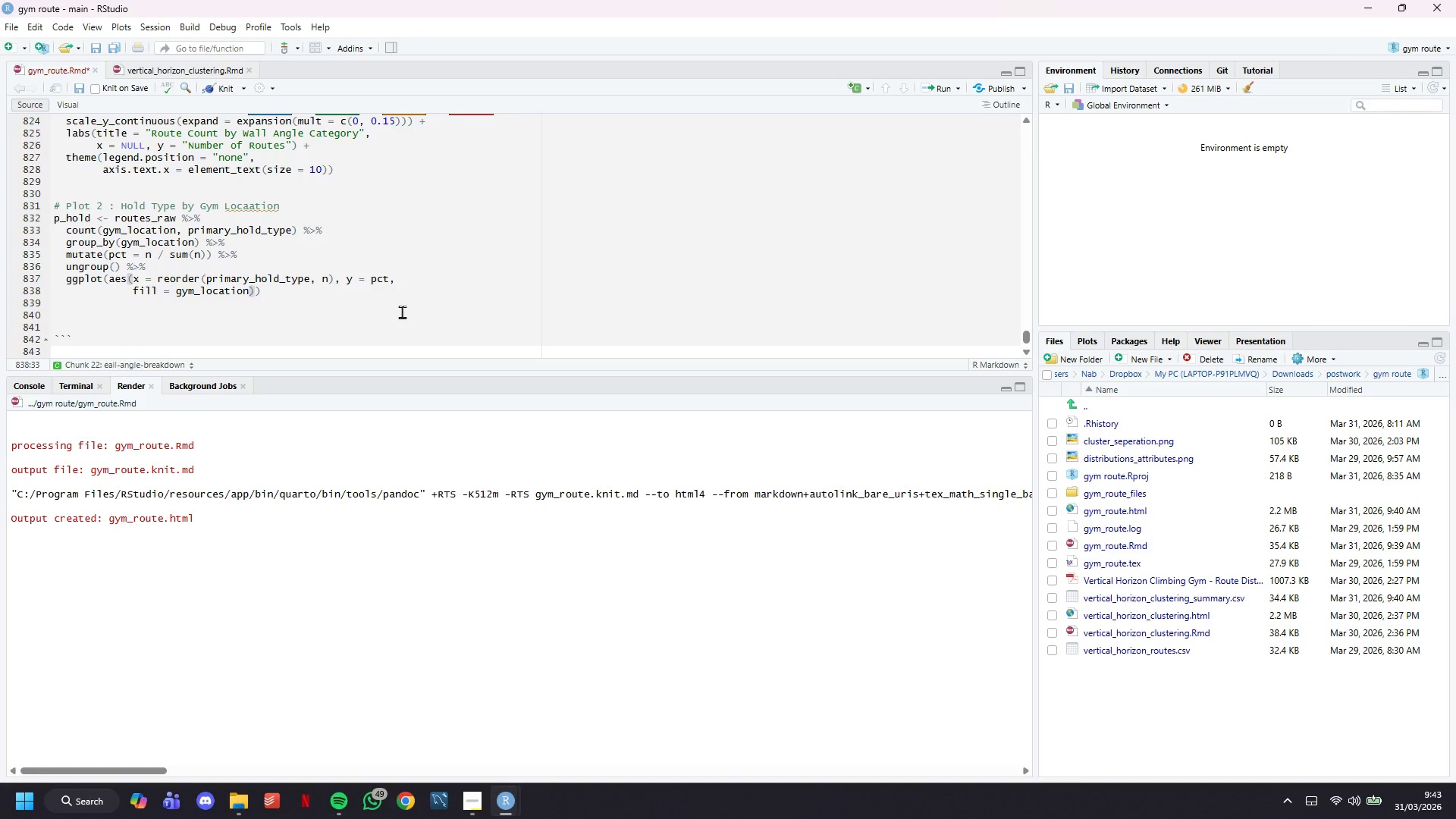 
key(ArrowRight)
 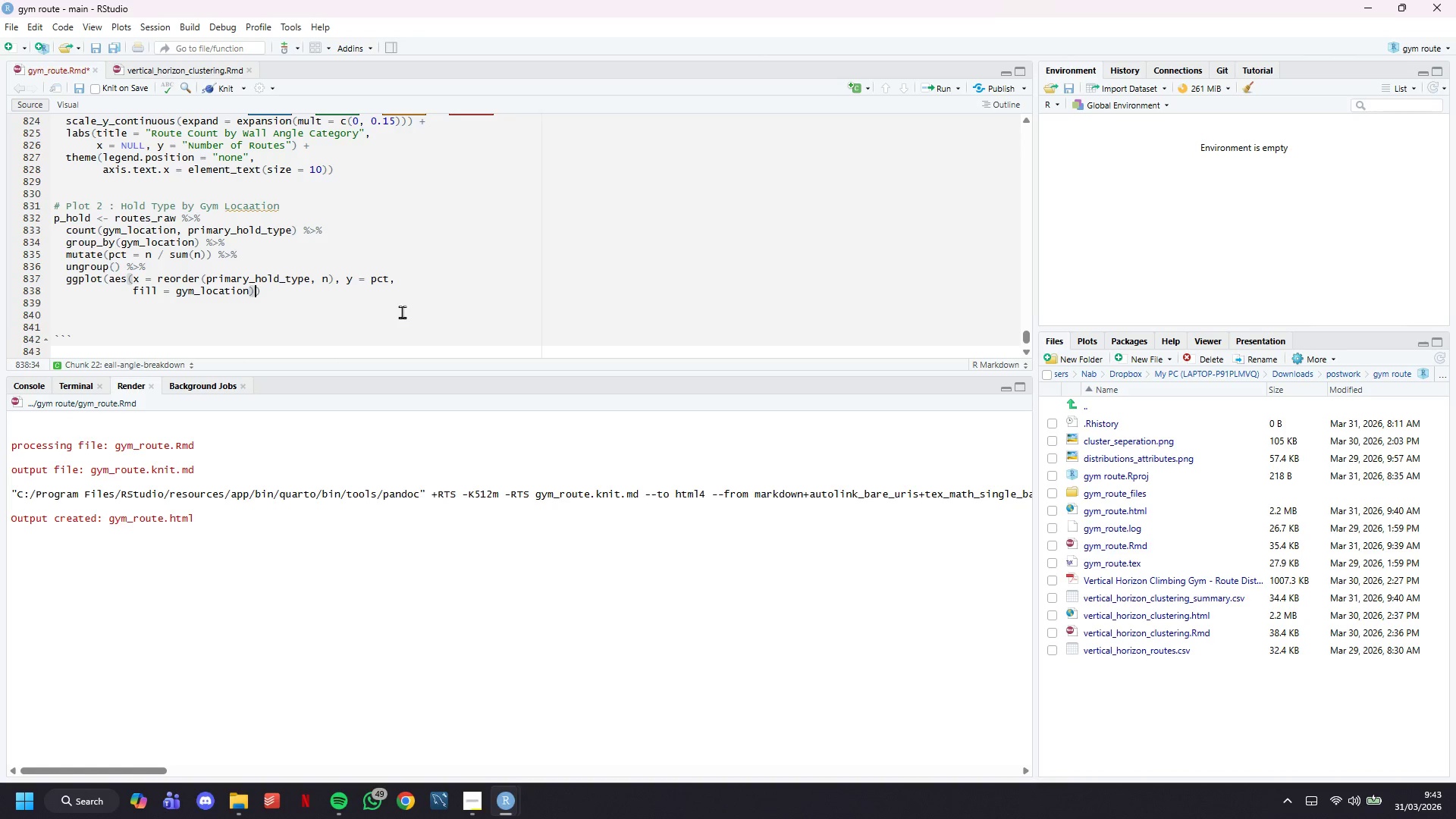 
wait(6.86)
 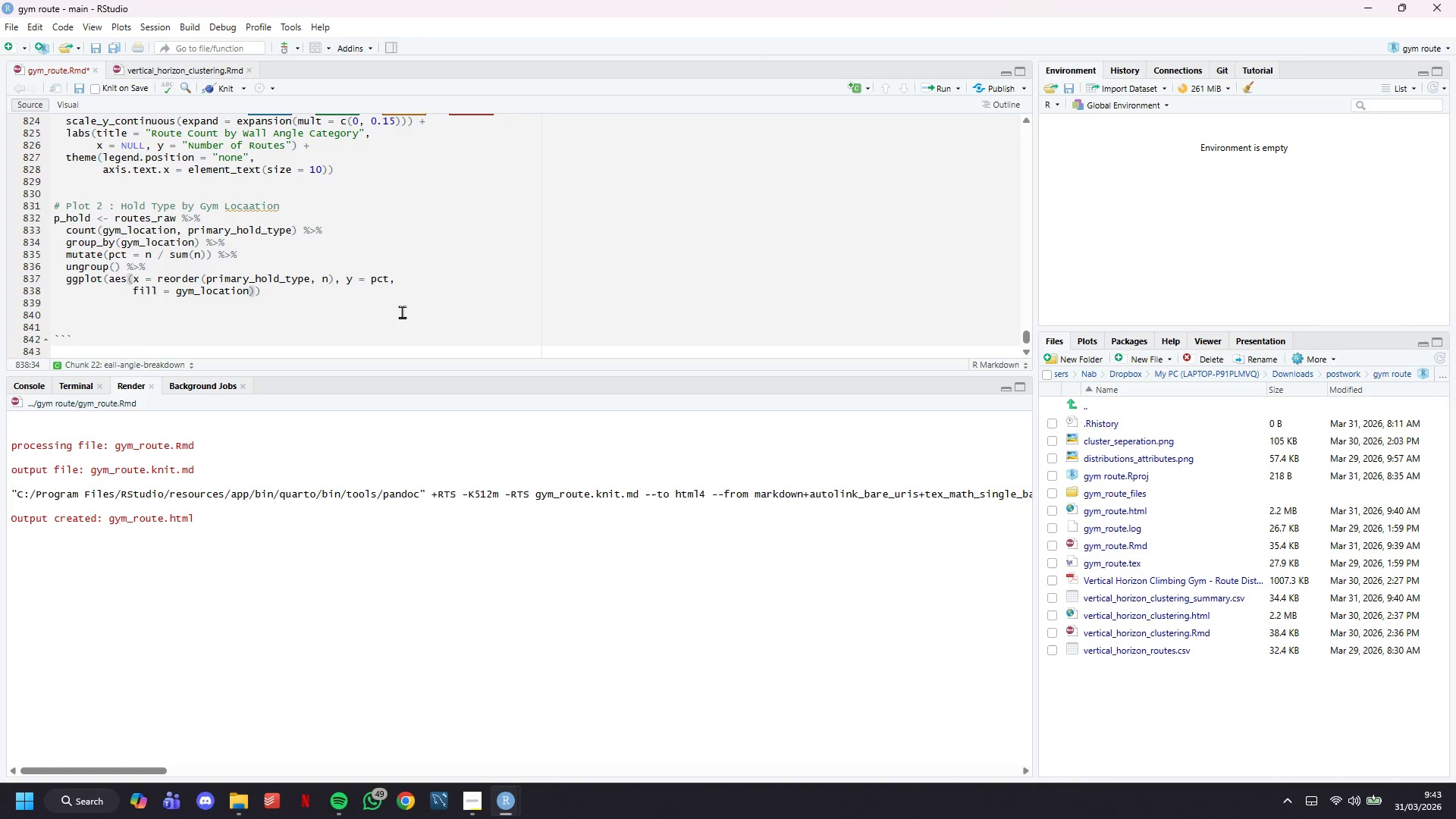 
key(ArrowRight)
 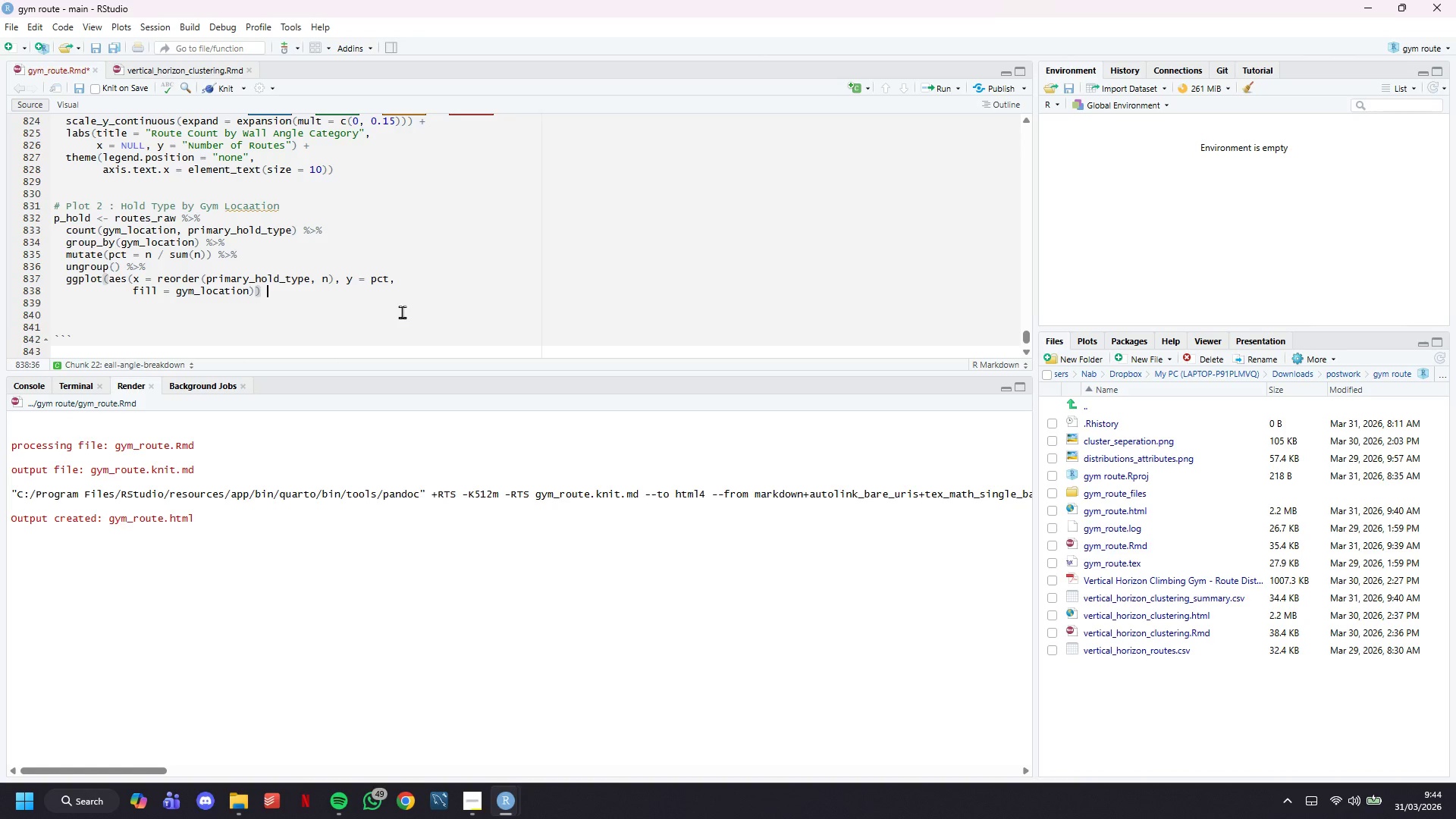 
key(Space)
 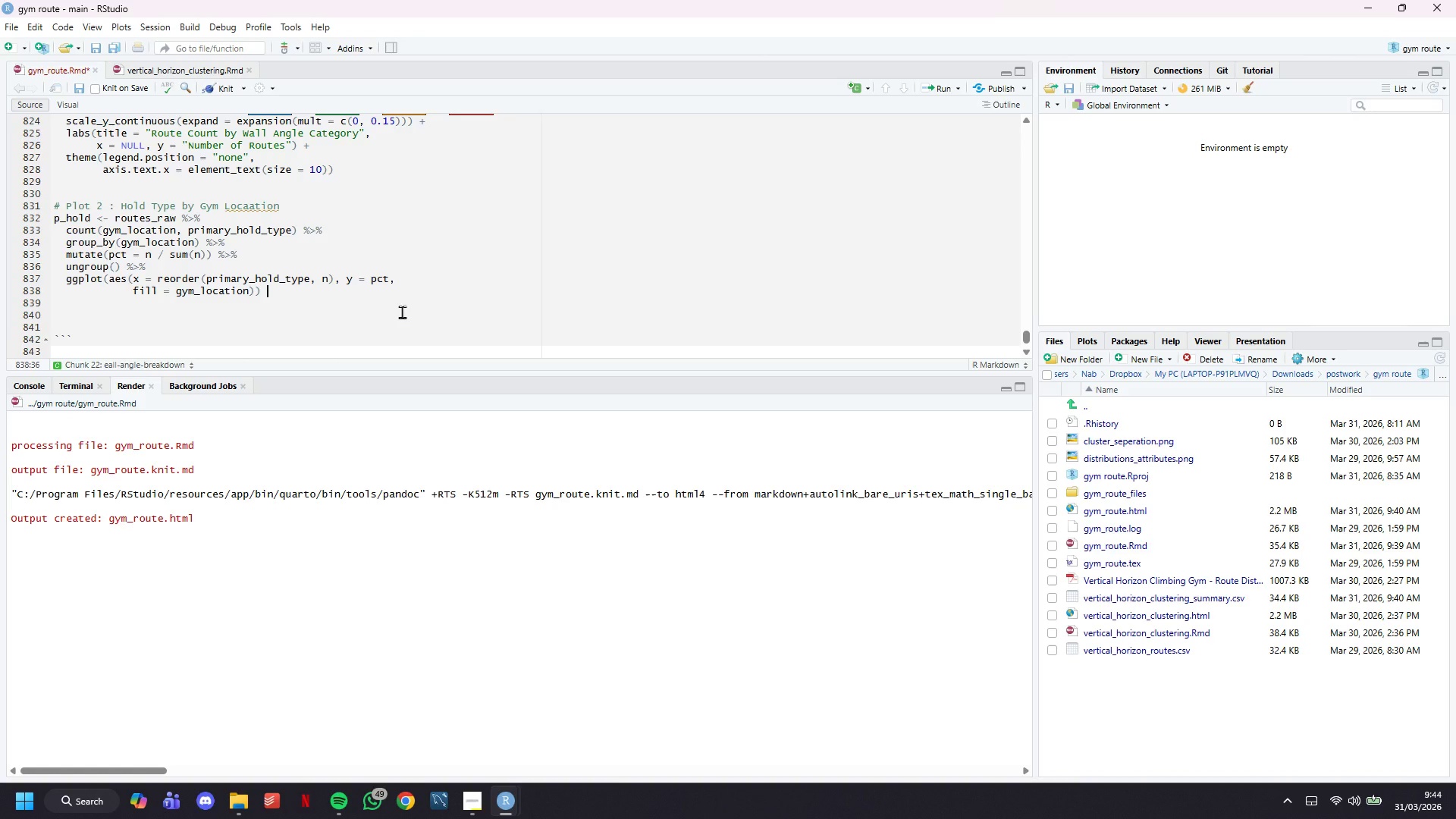 
key(Shift+Equal)
 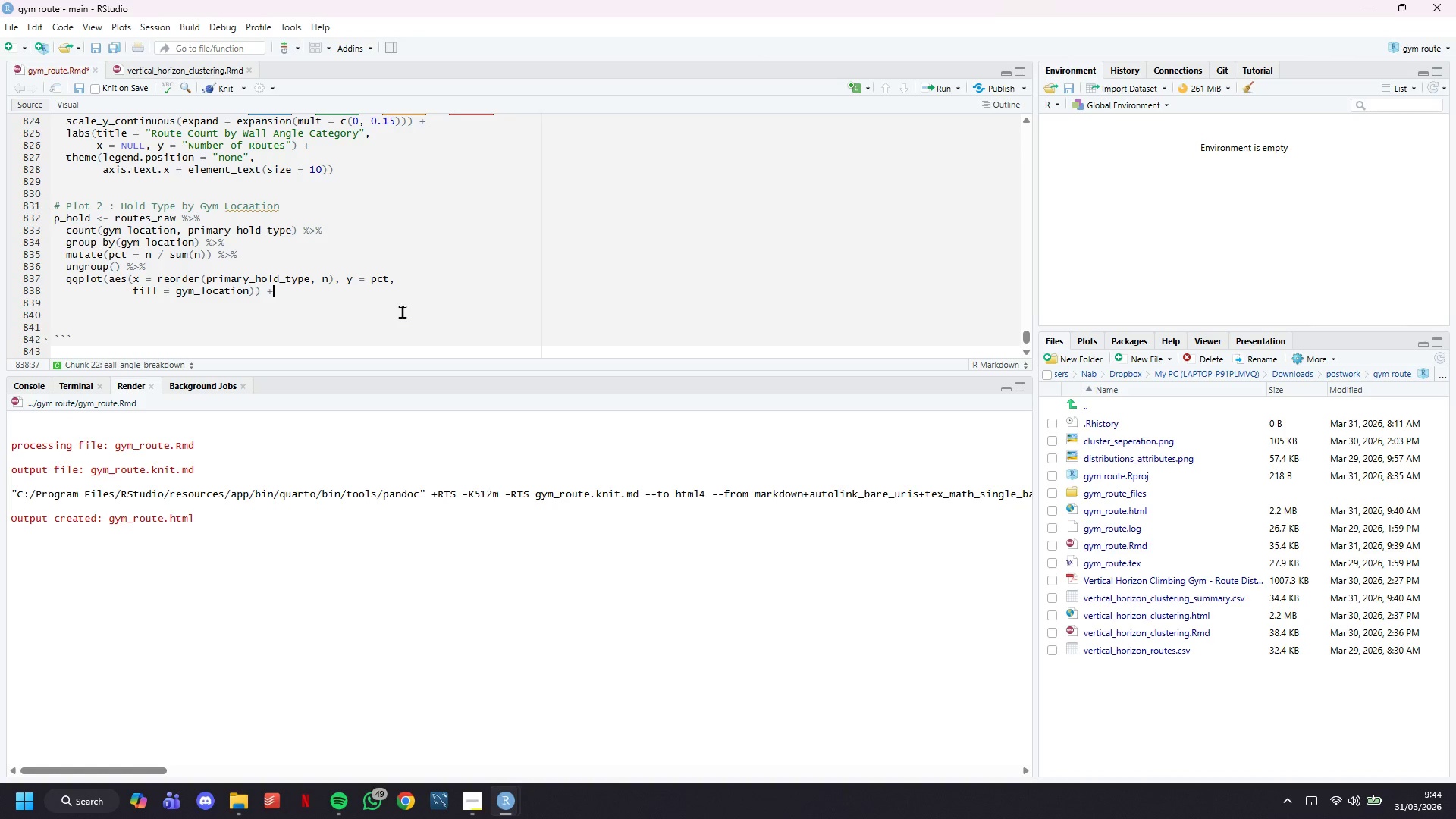 
key(Enter)
 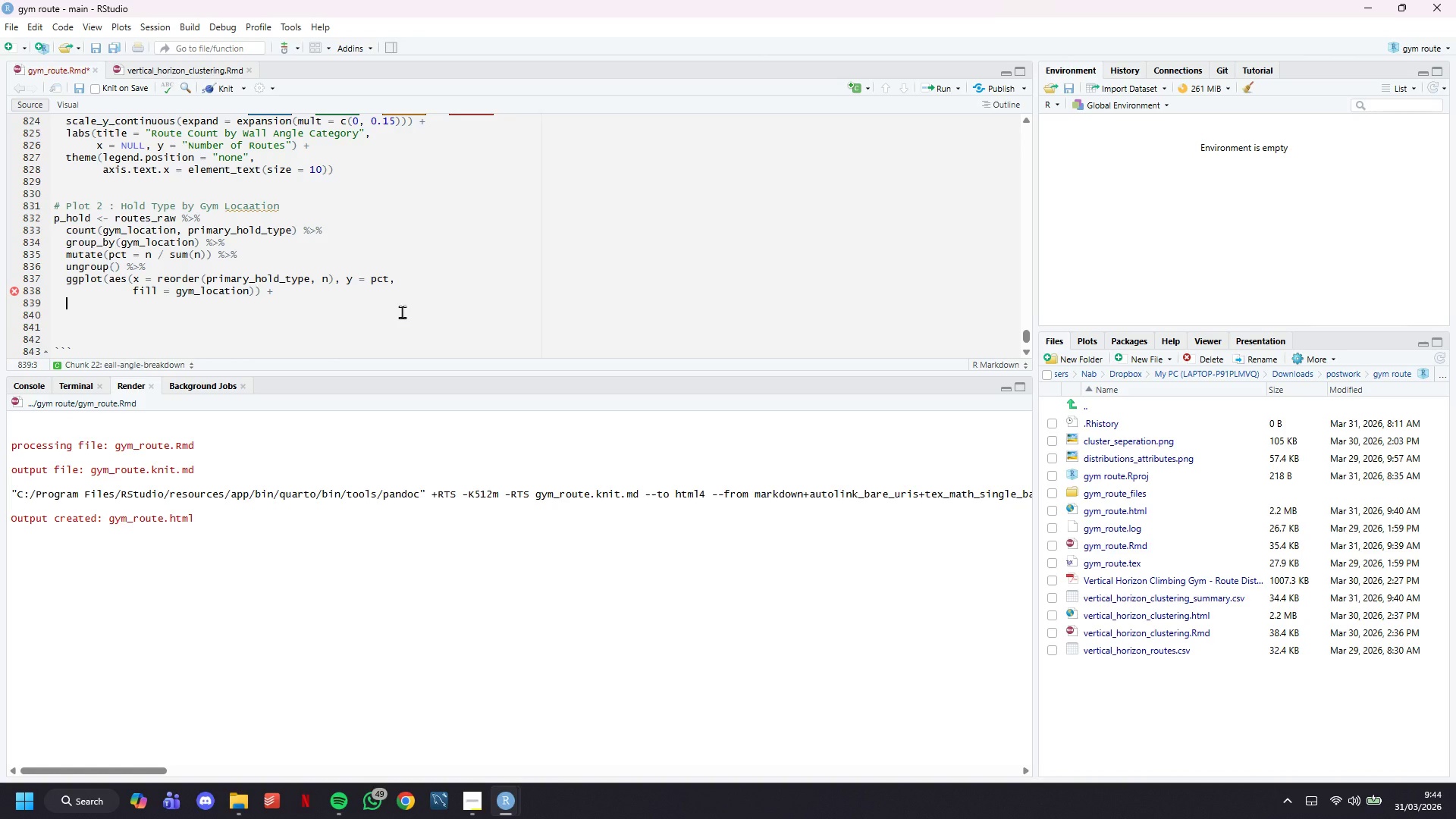 
type(geom_col(position = "dodge)
 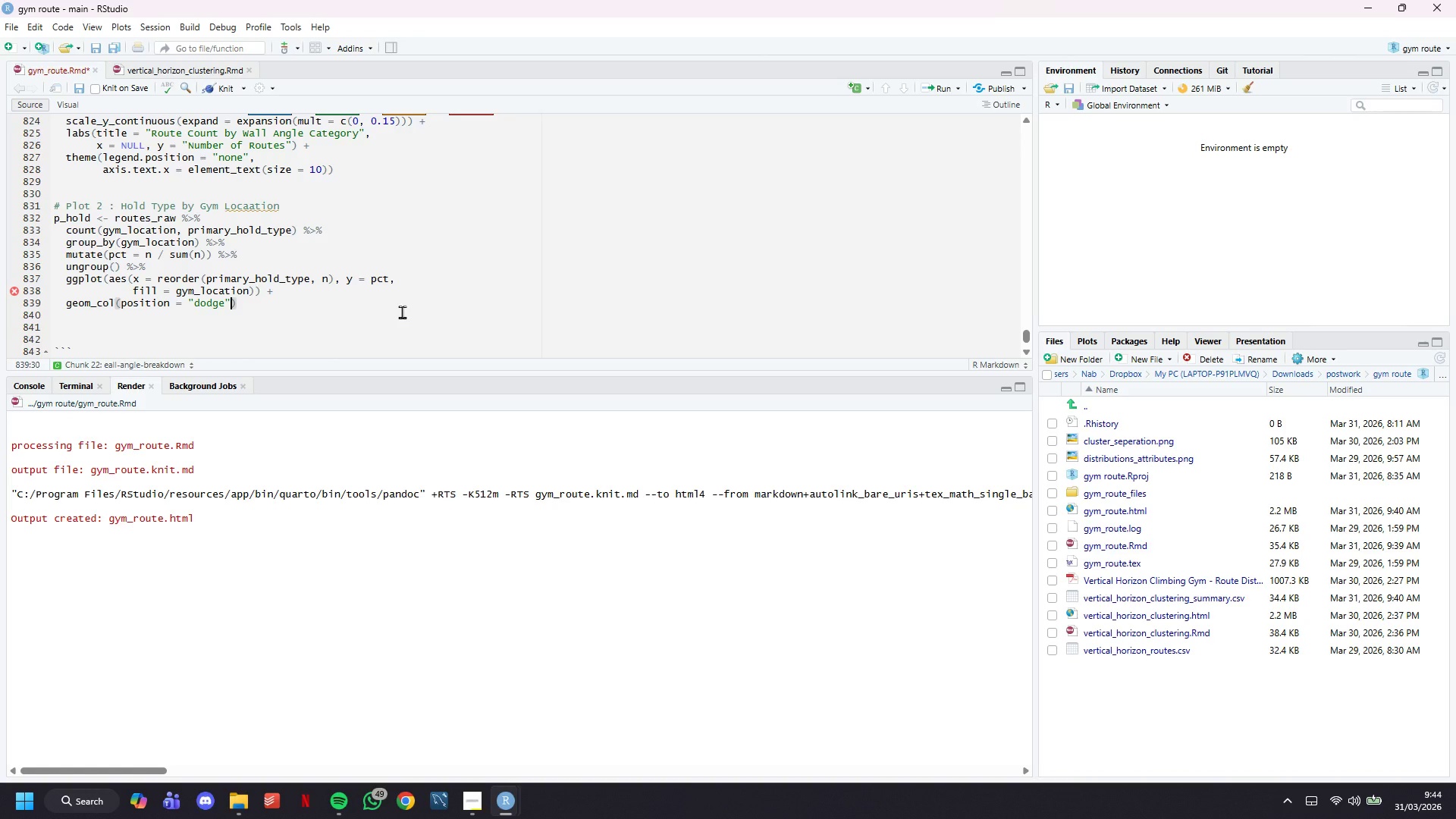 
 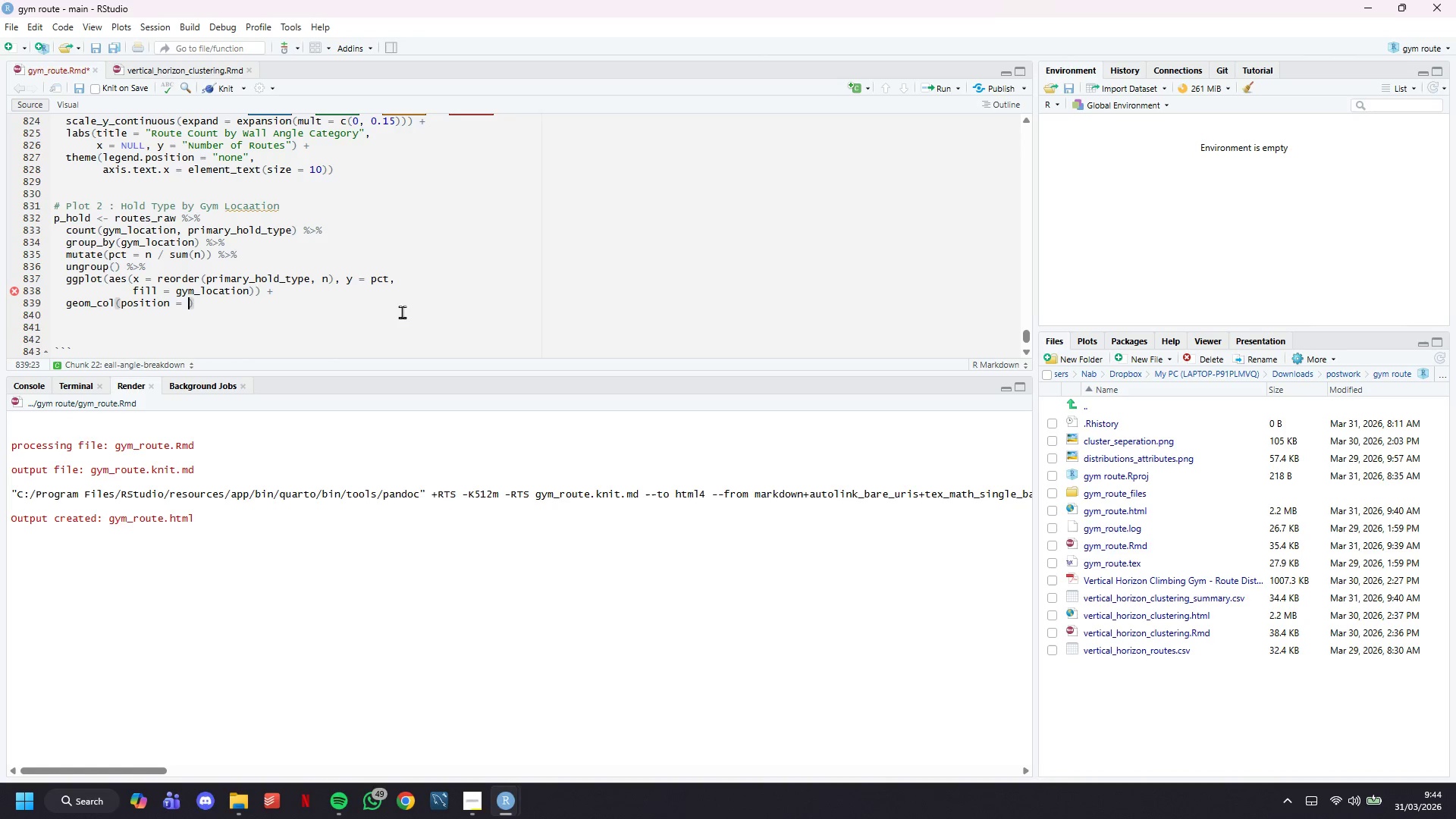 
key(ArrowRight)
 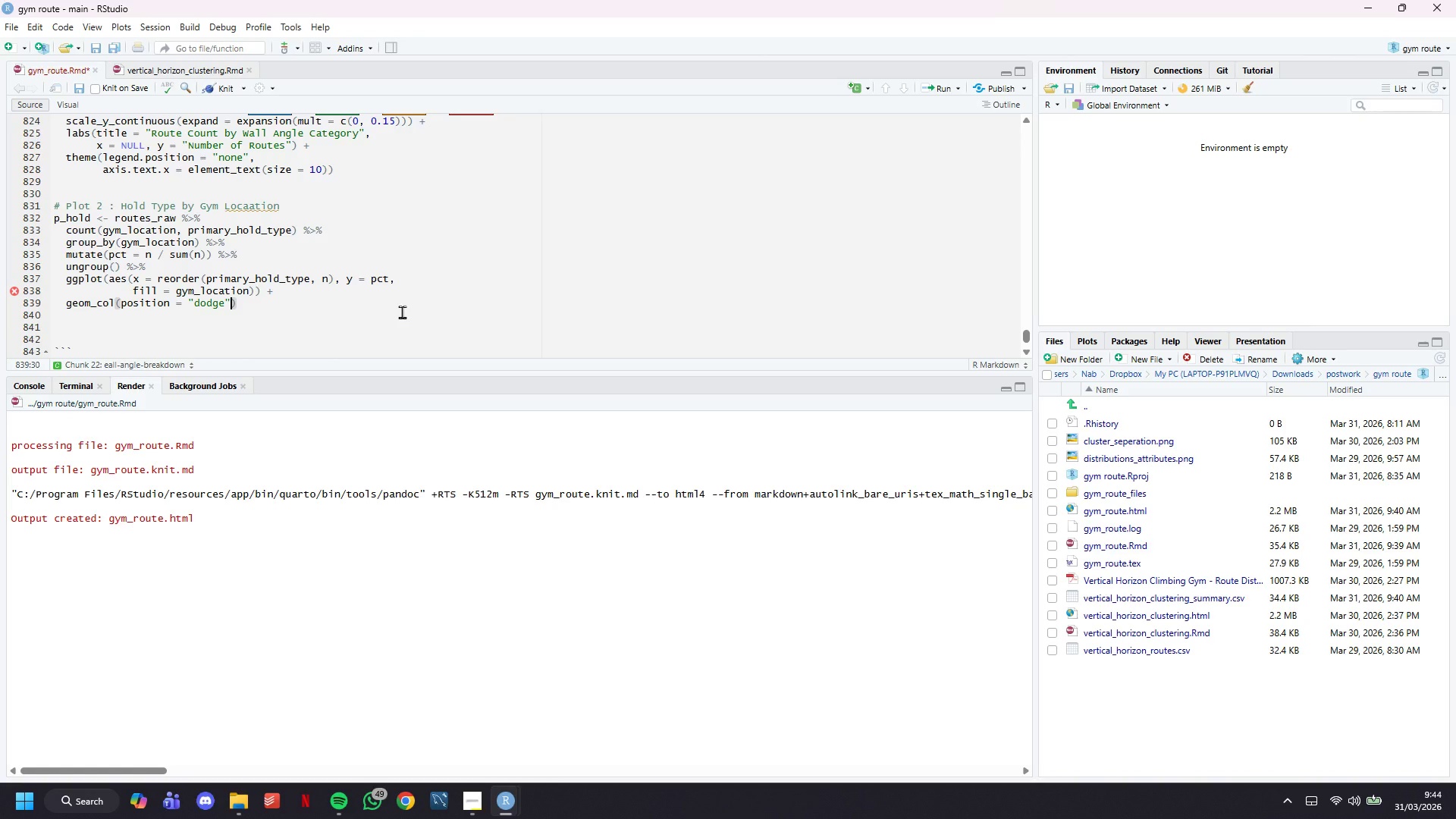 
type(, width = 0.7, color = "white)
 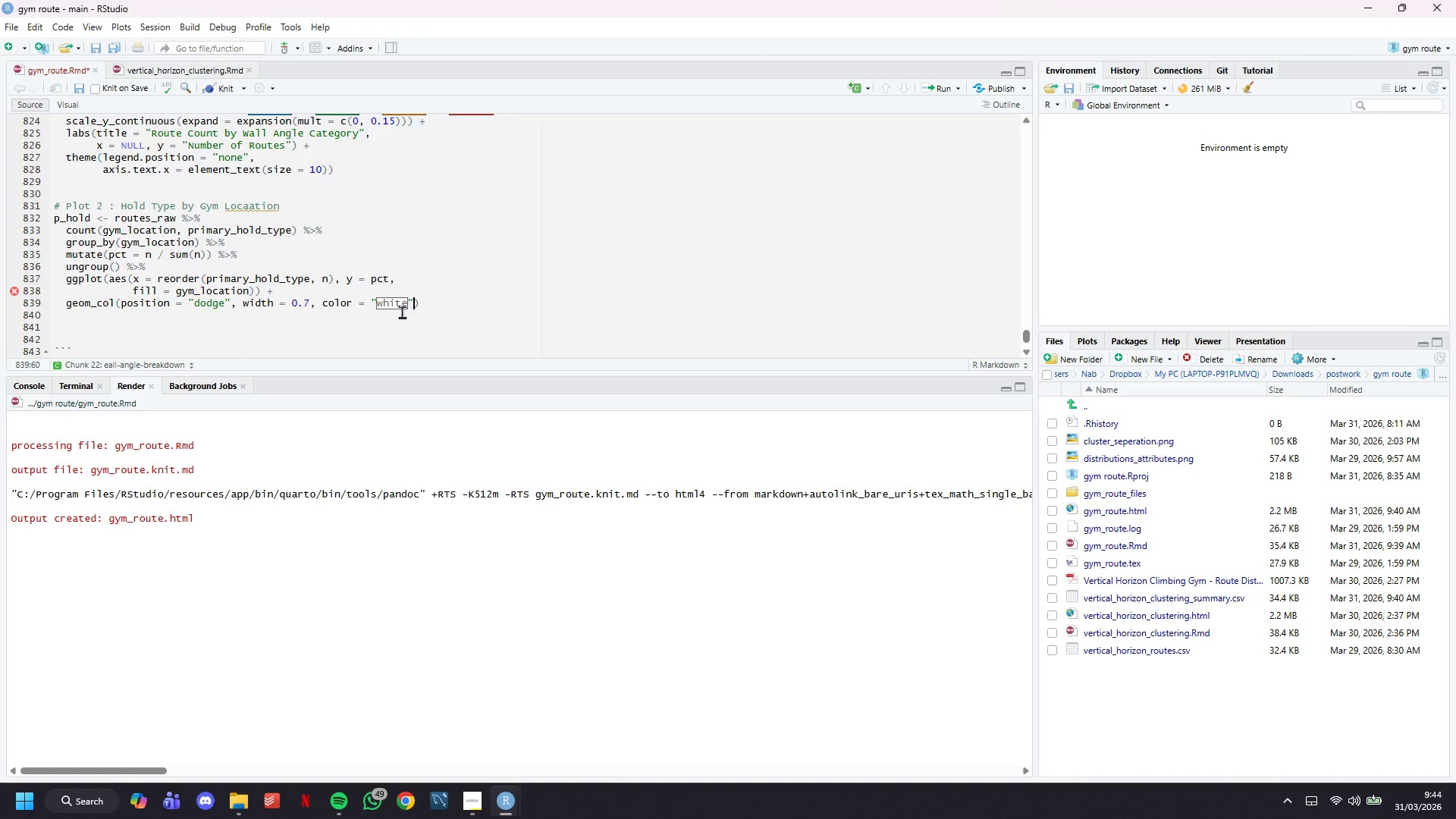 
key(ArrowRight)
 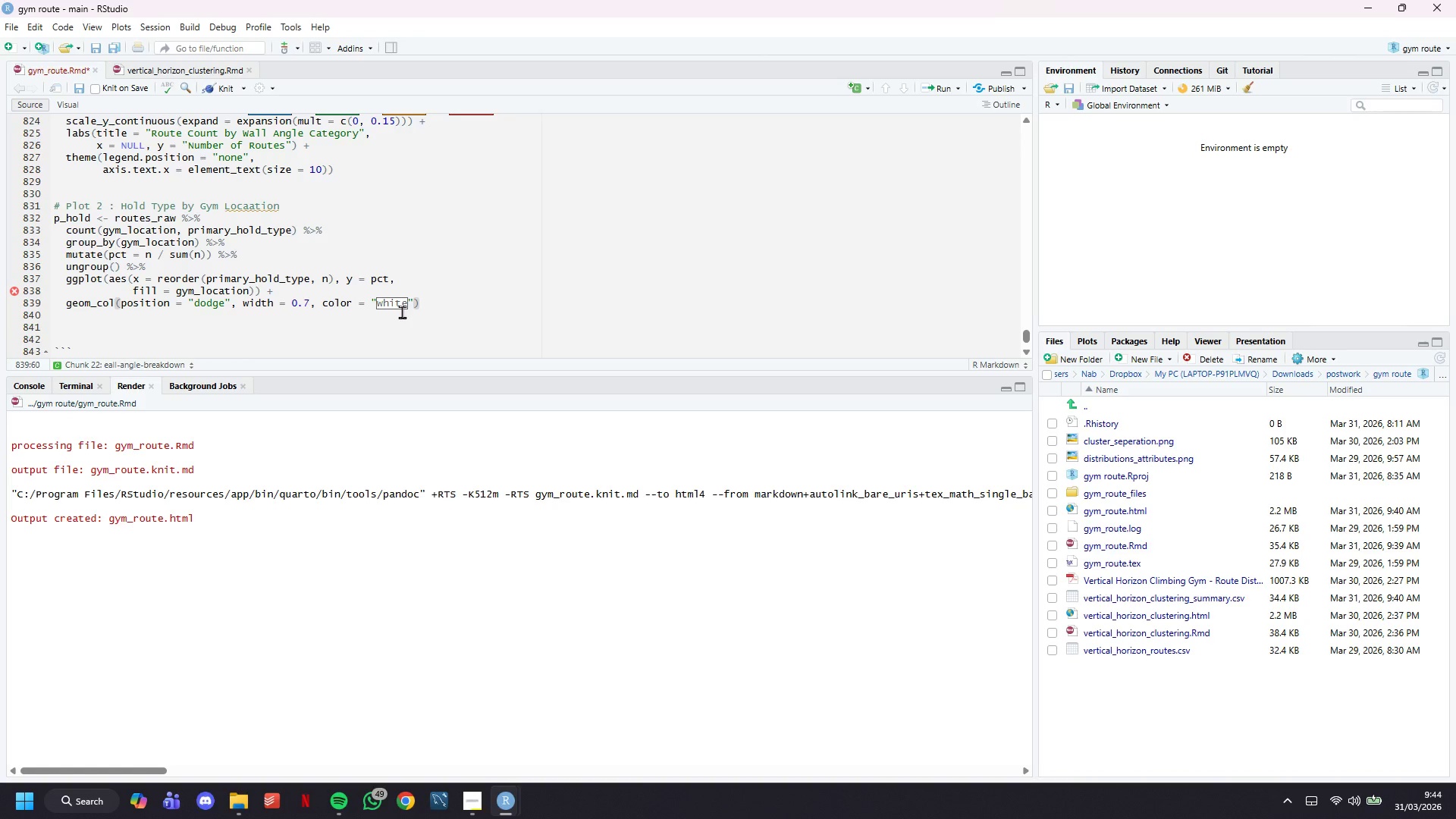 
key(ArrowRight)
 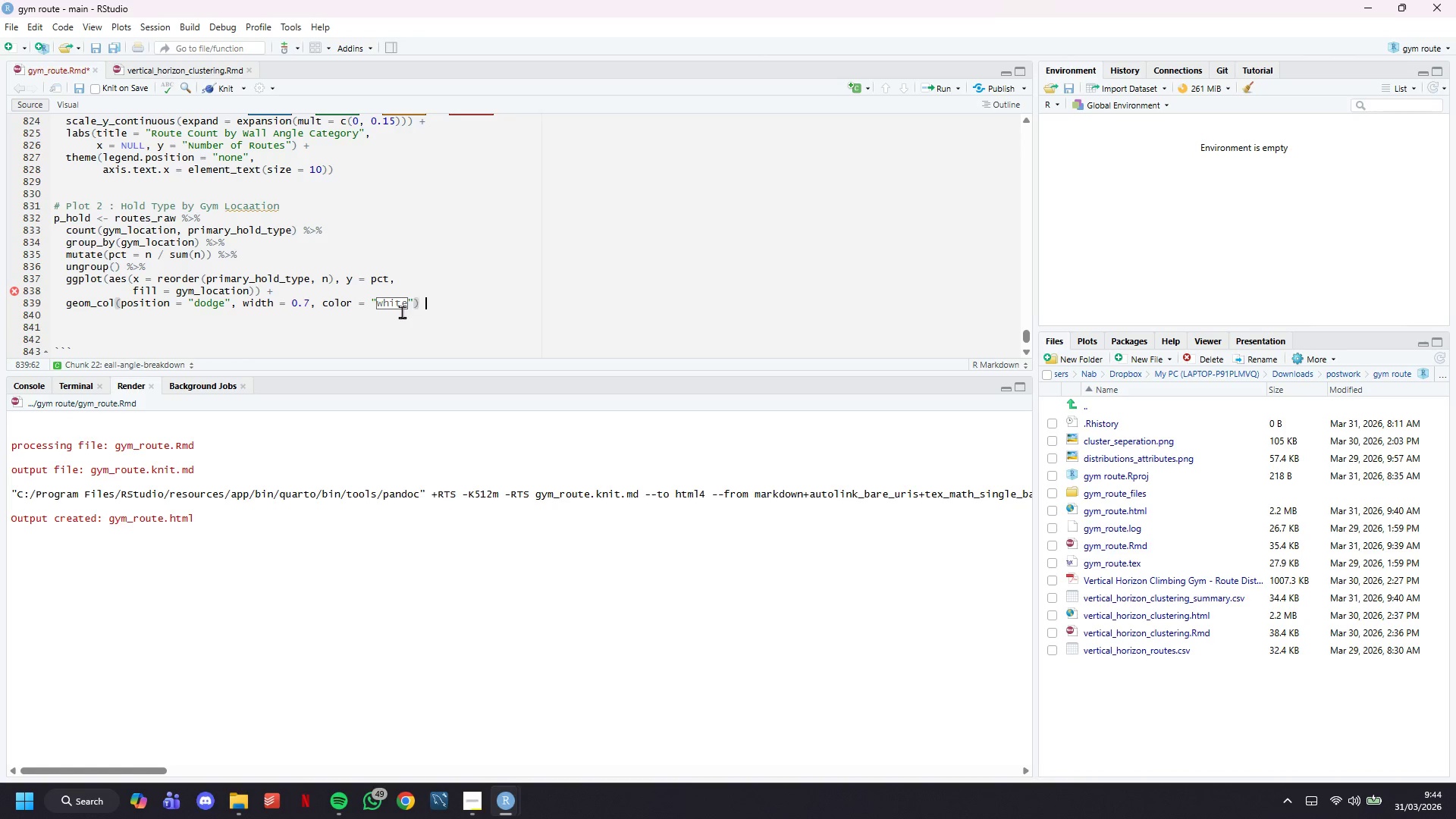 
key(Space)
 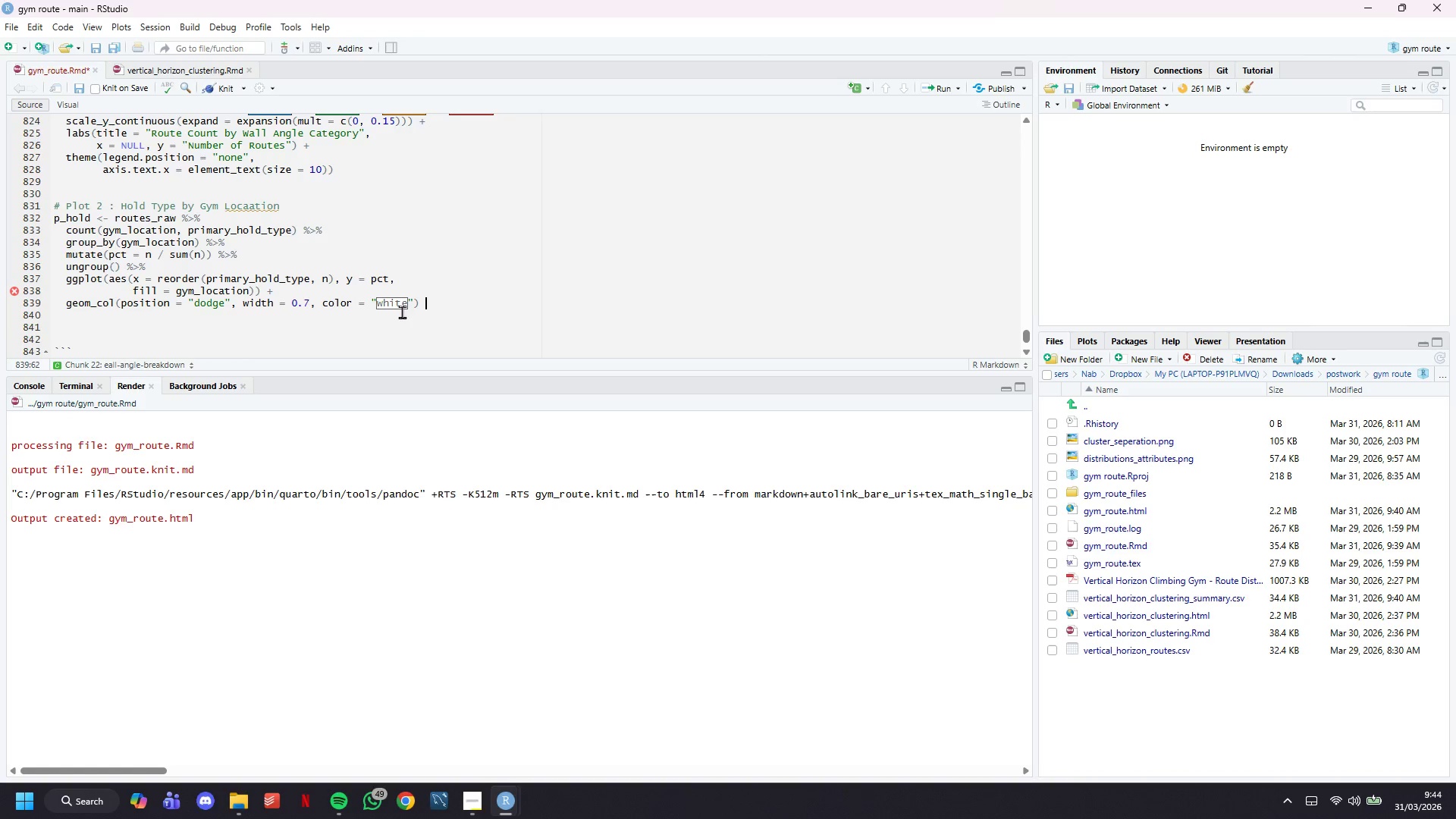 
key(Shift+Equal)
 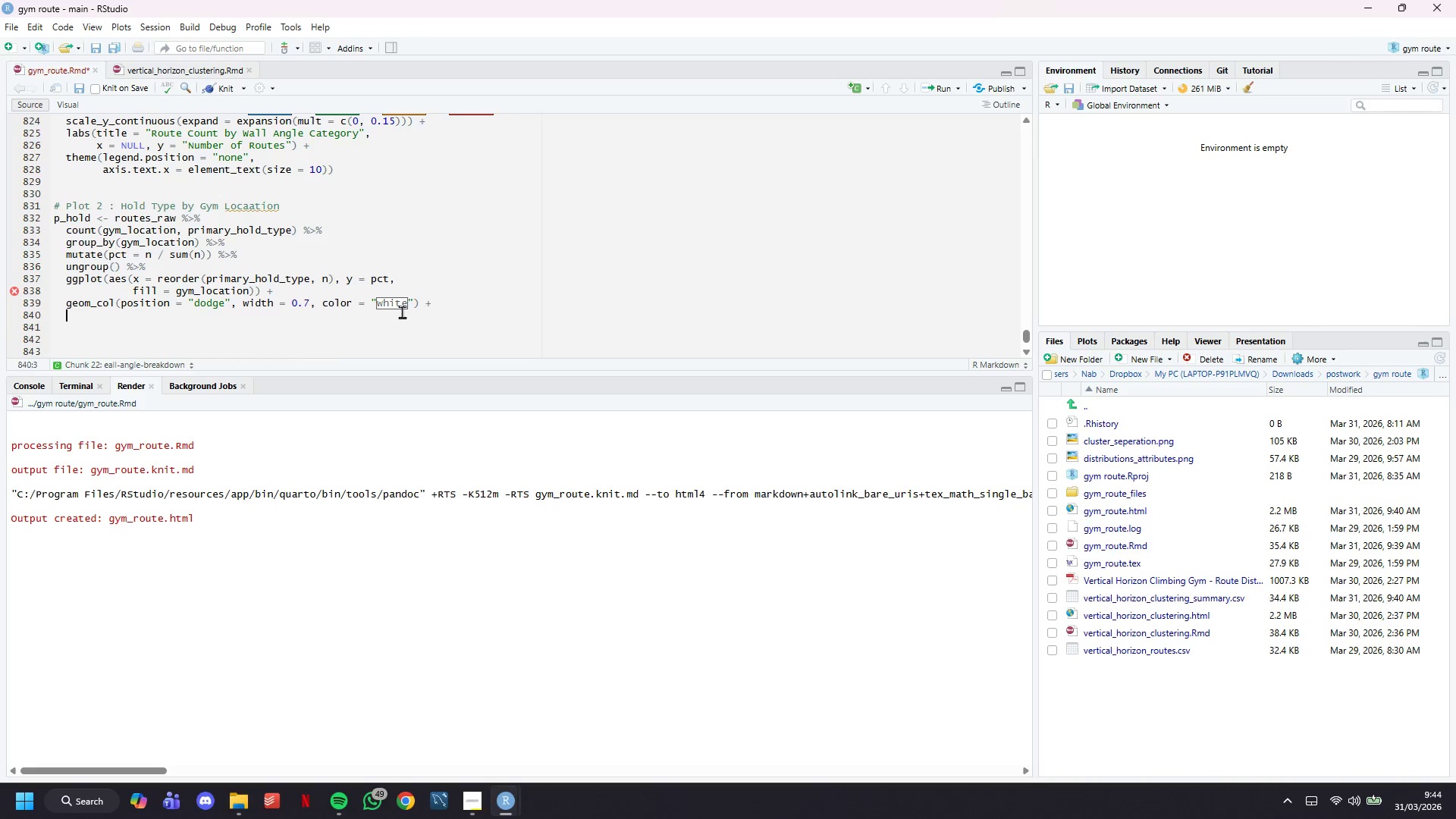 
key(Enter)
 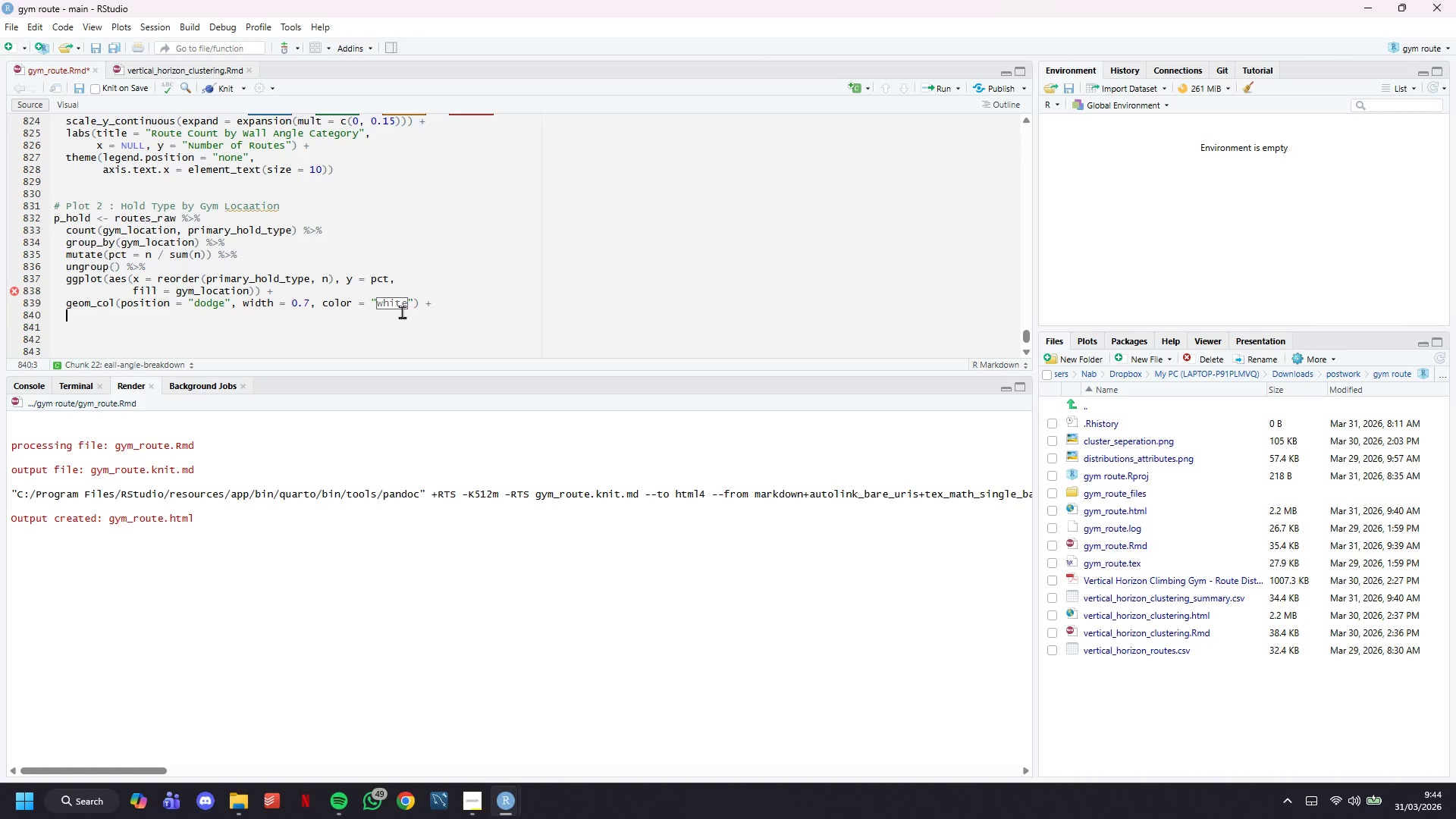 
type(c)
key(Backspace)
type(scale_y_c`)
key(Backspace)
key(Backspace)
type(c)
key(Tab)
type(labels = )
 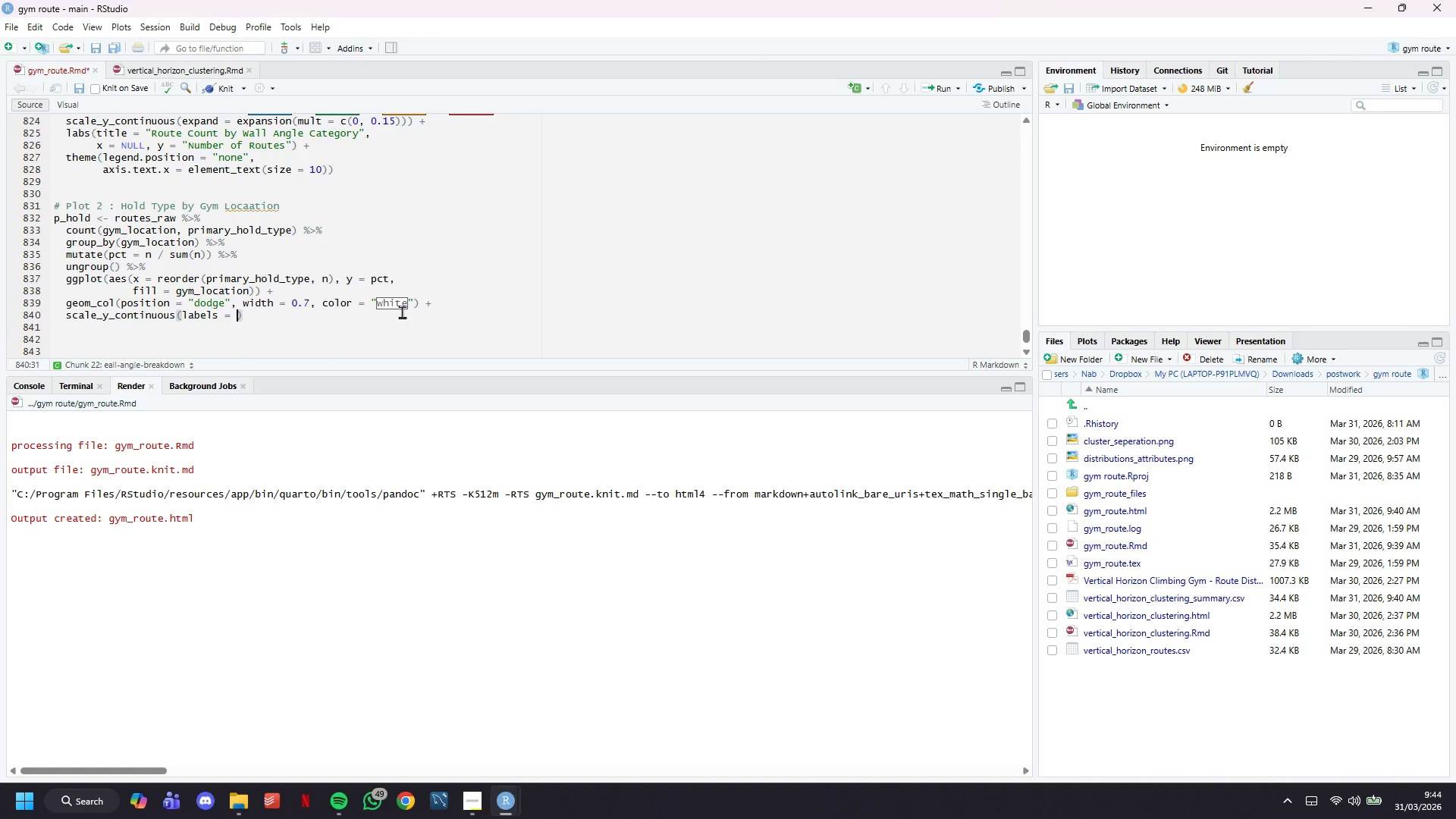 
type(percent_format()
 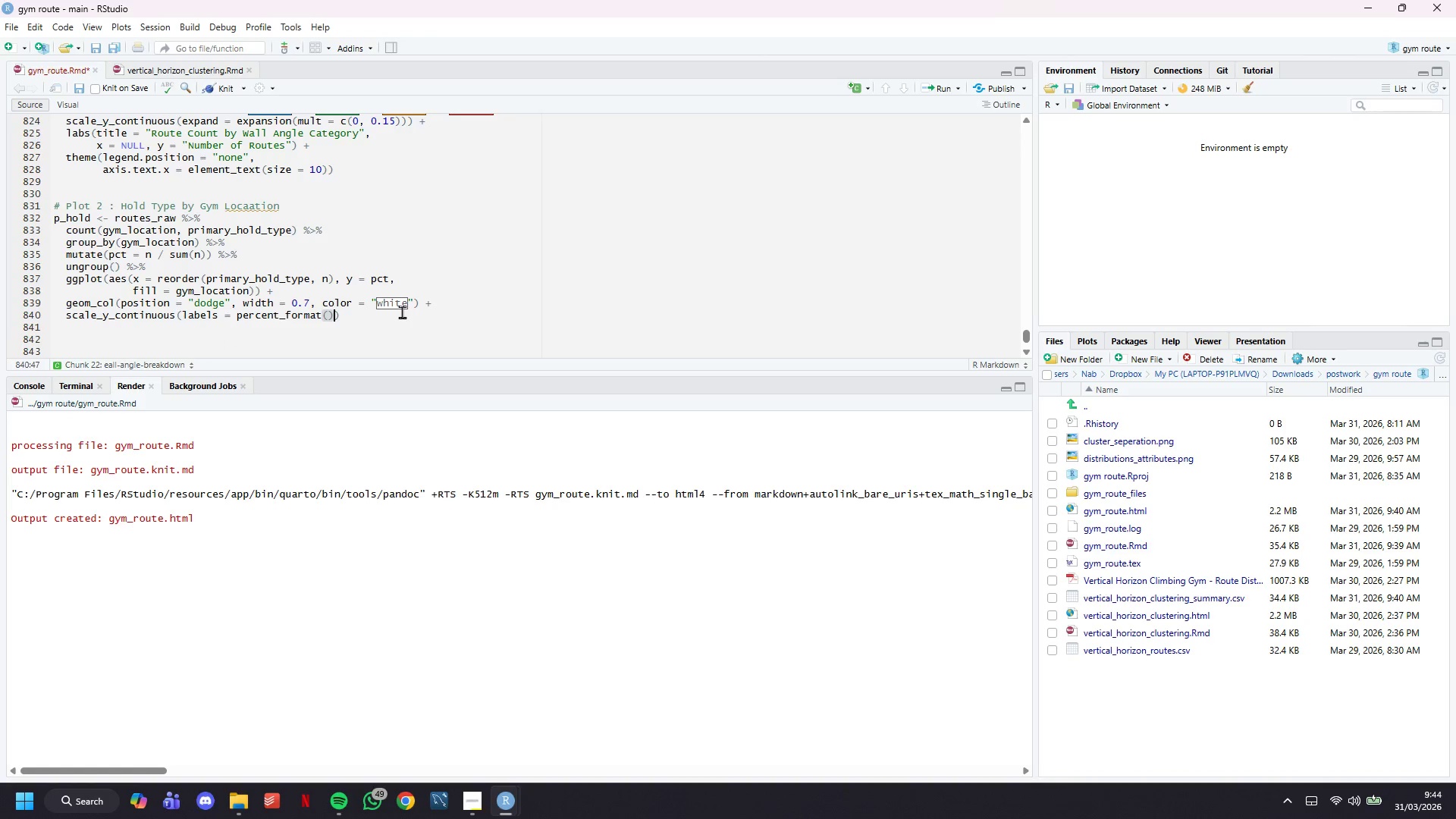 
 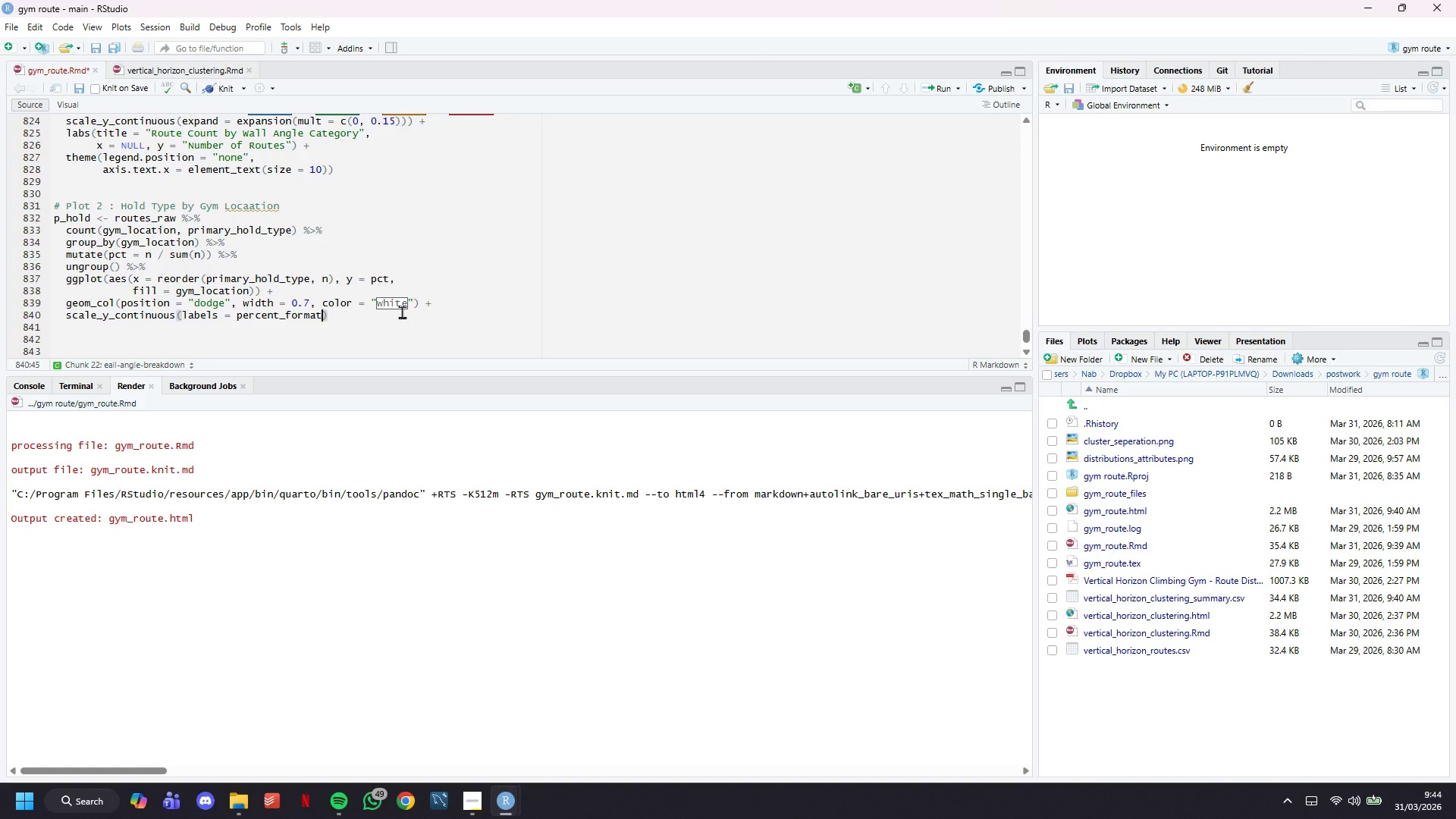 
key(ArrowRight)
 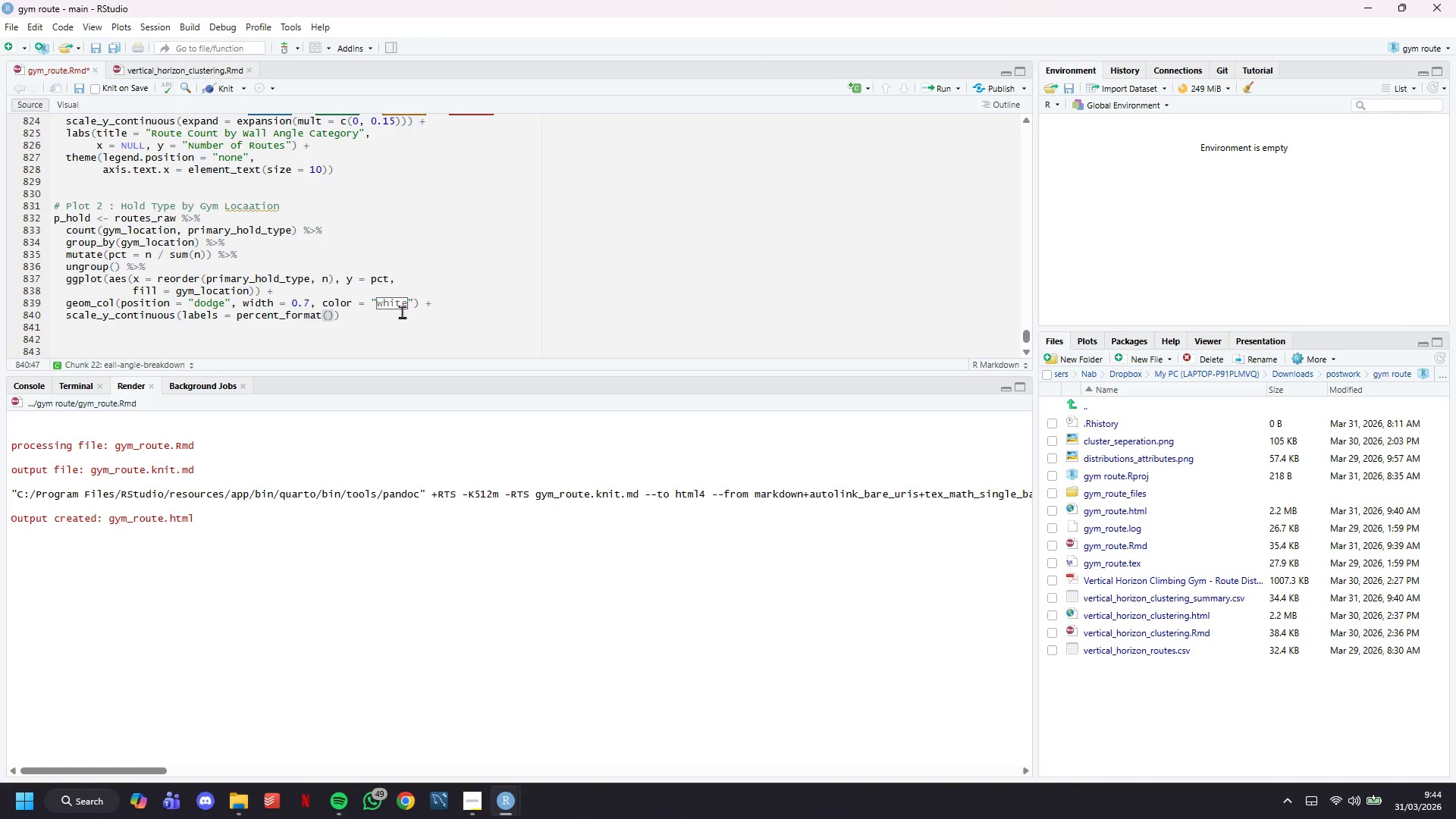 
key(ArrowRight)
 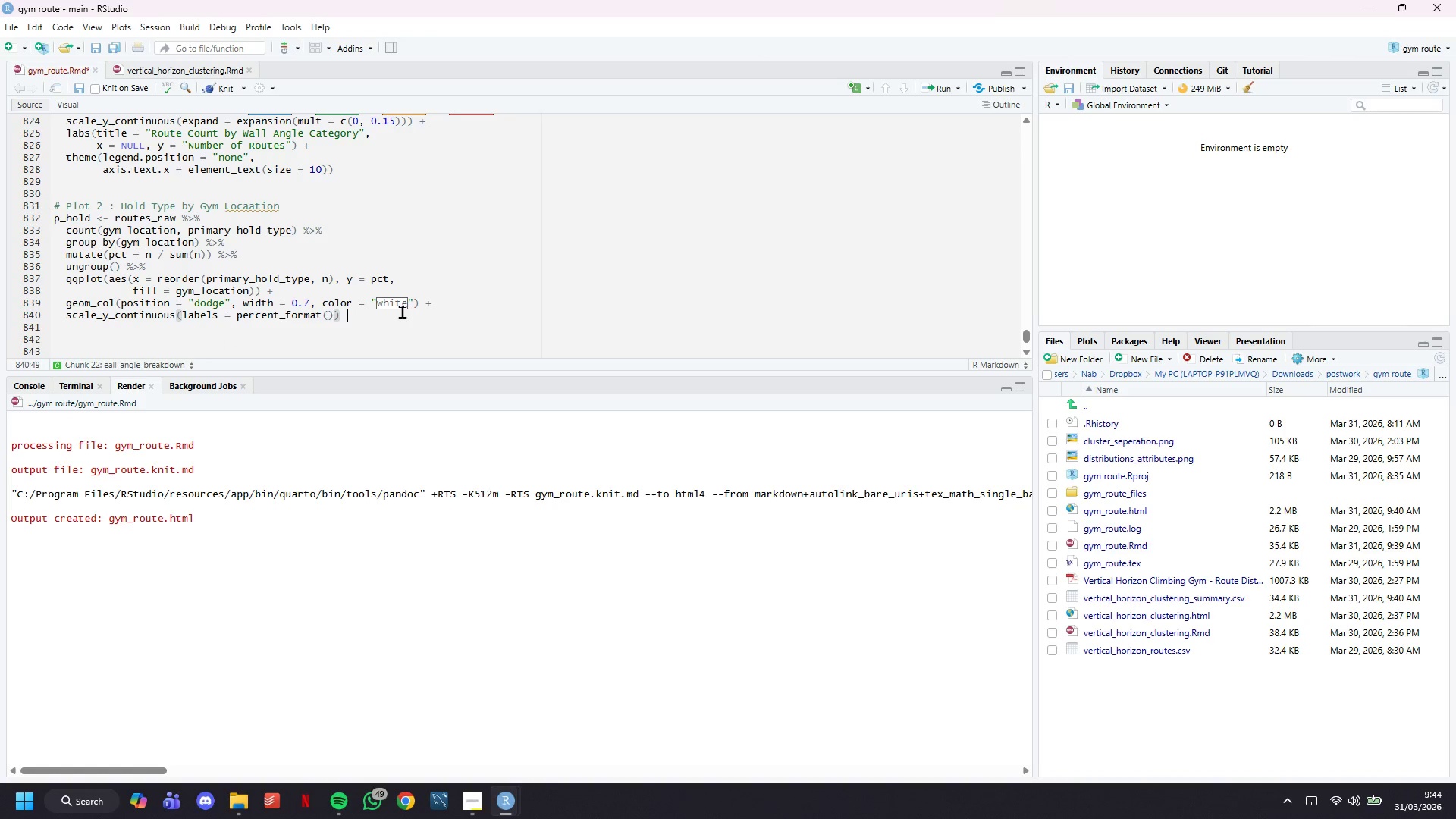 
key(Space)
 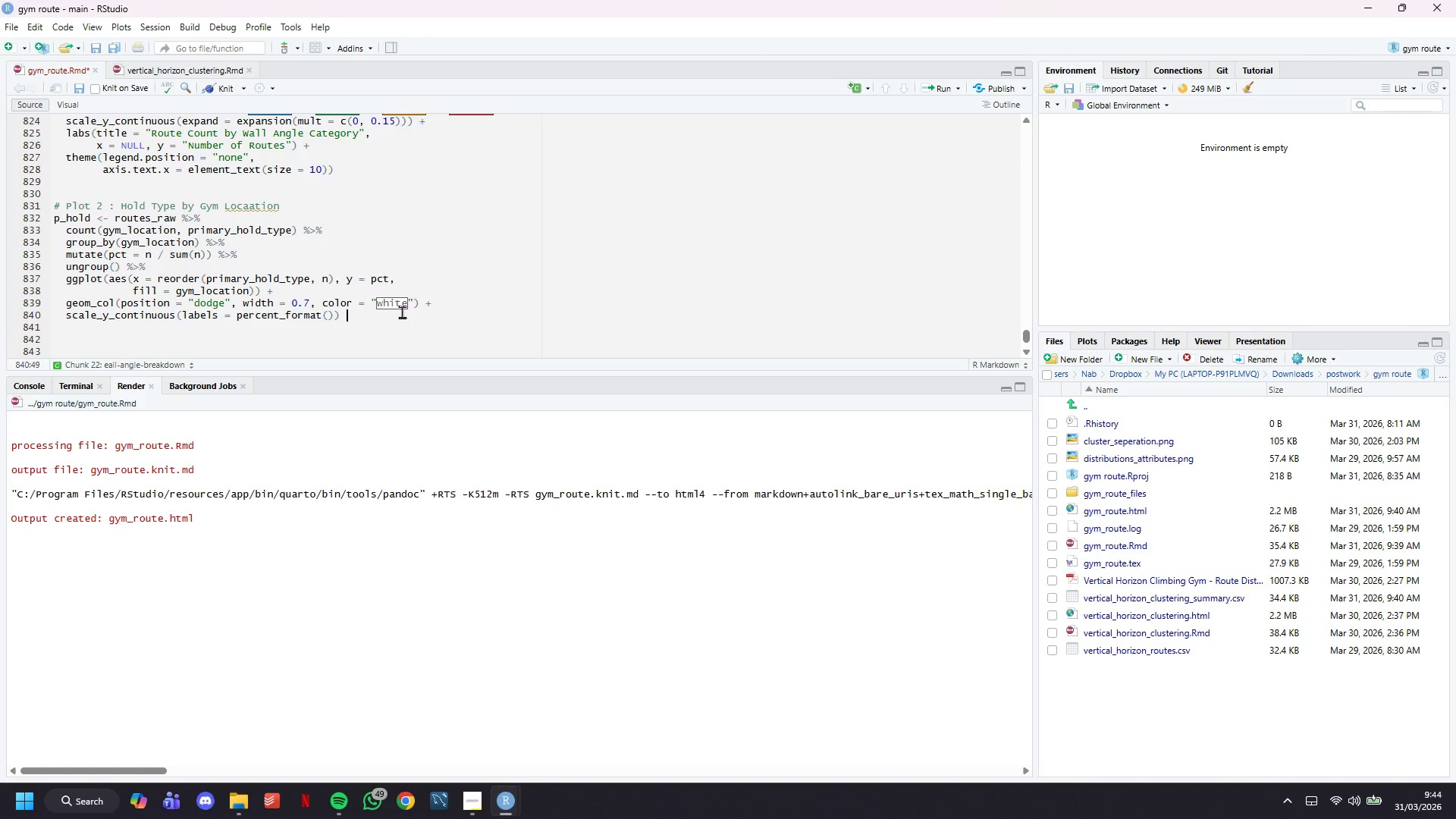 
key(Shift+Equal)
 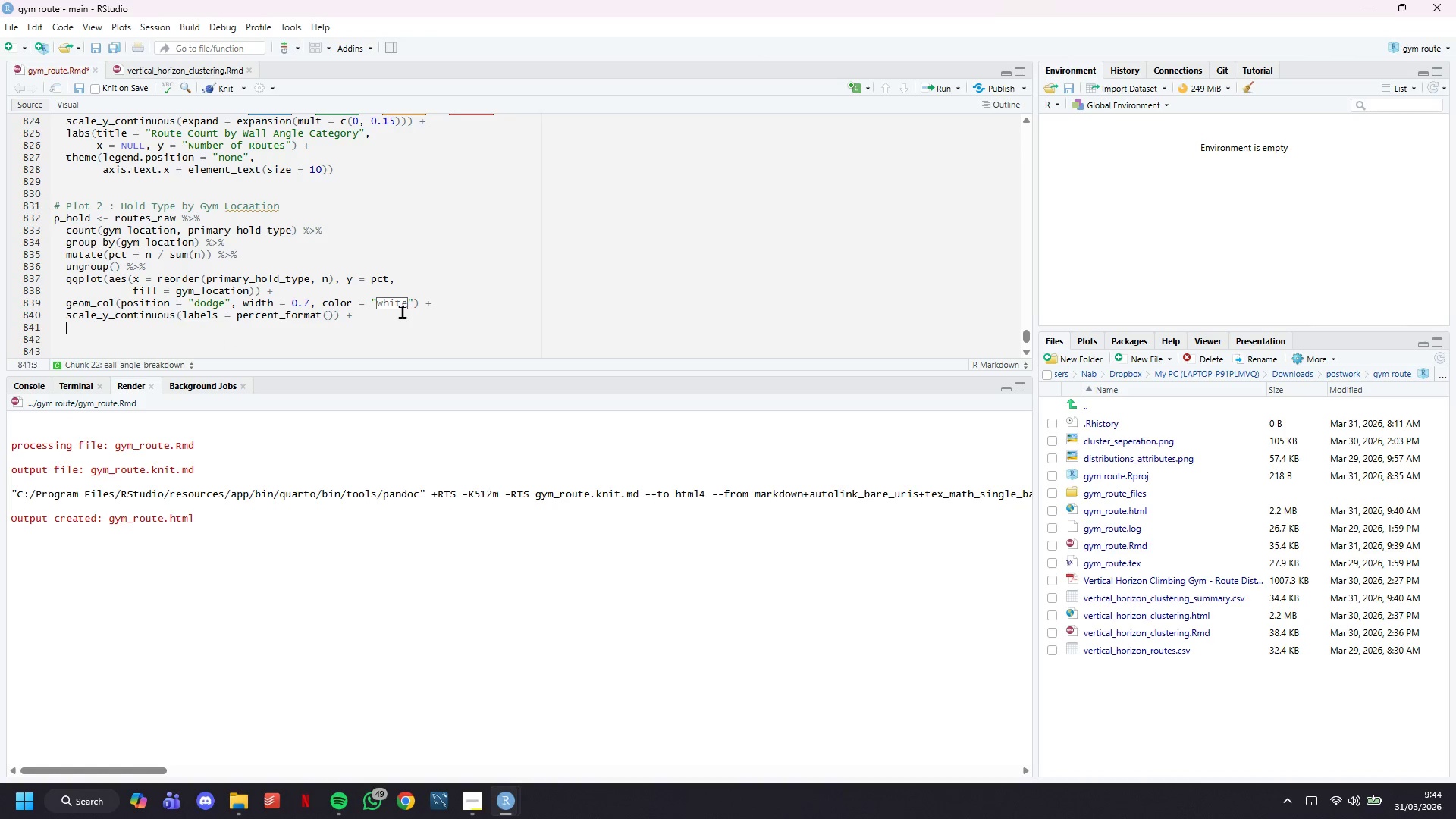 
key(Enter)
 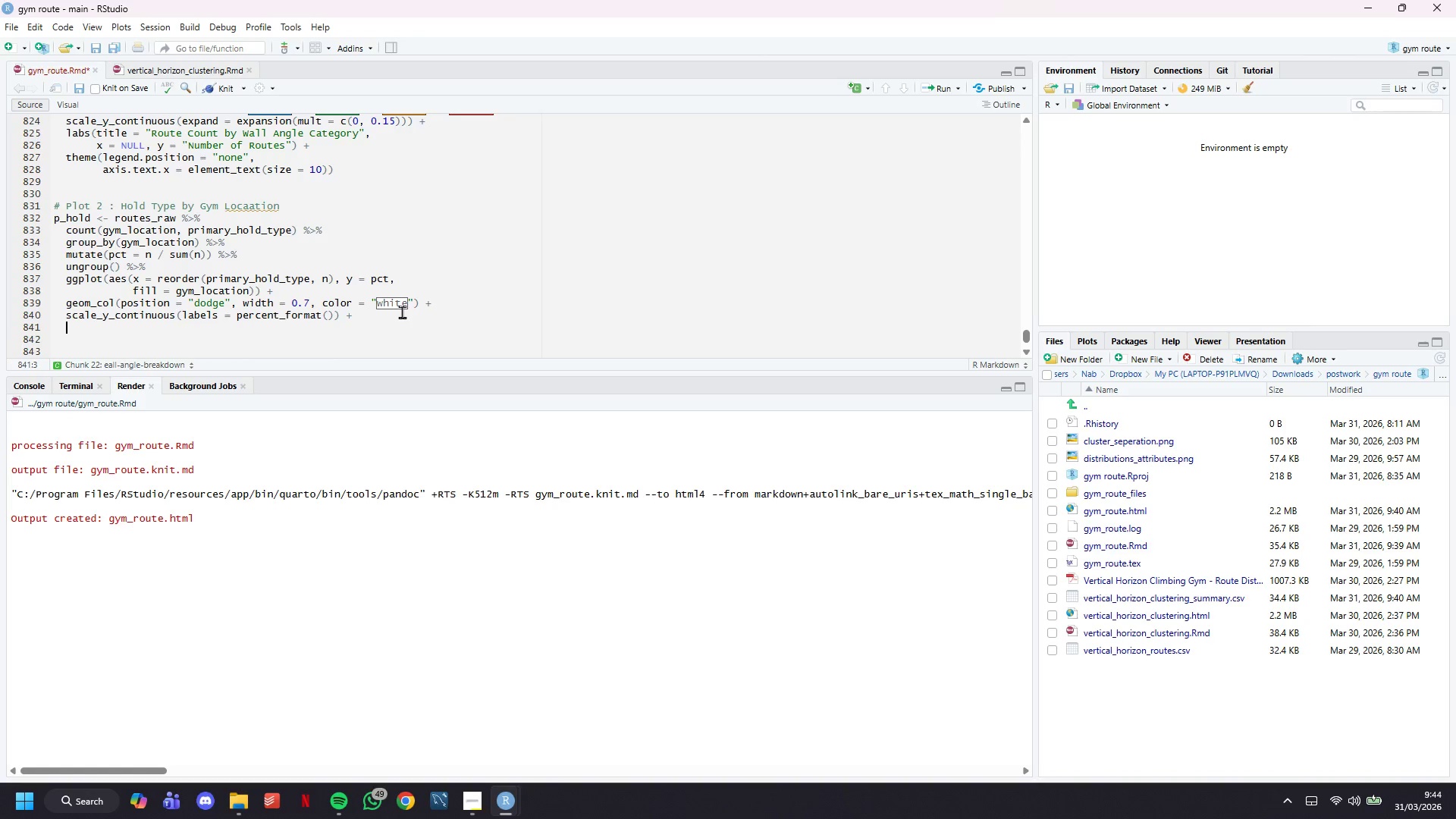 
type(scale_fill_)
 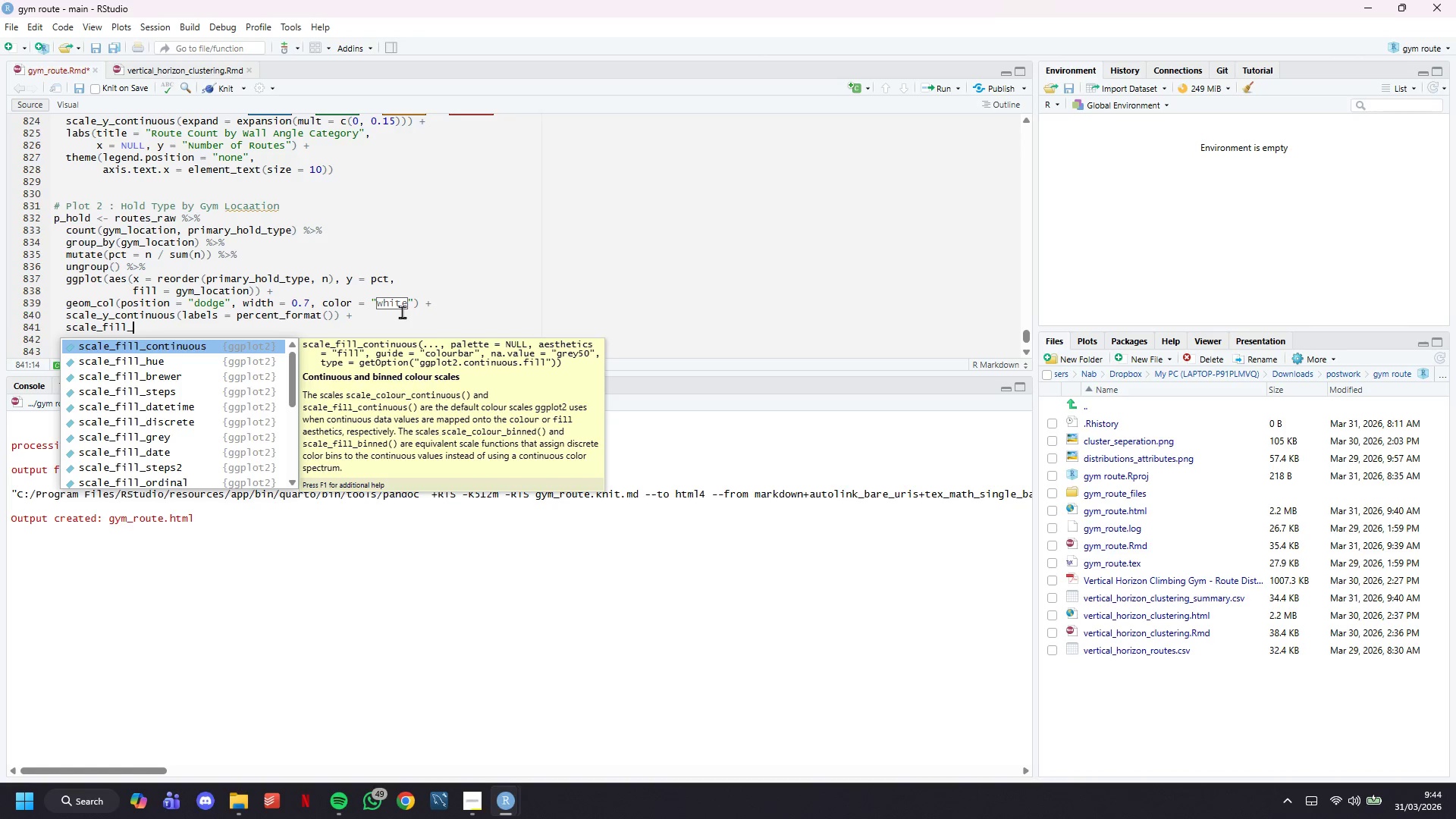 
key(ArrowDown)
 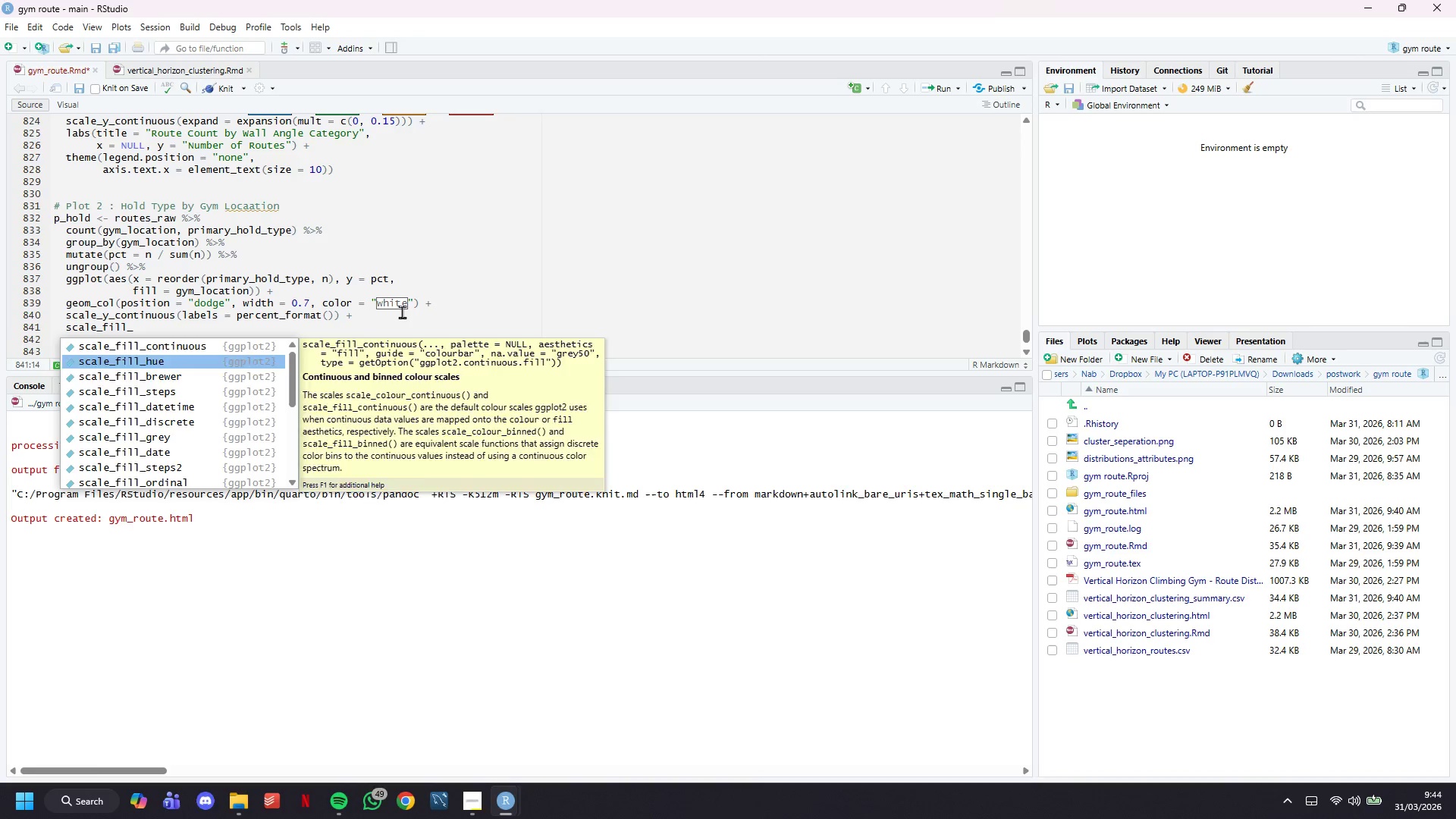 
key(ArrowDown)
 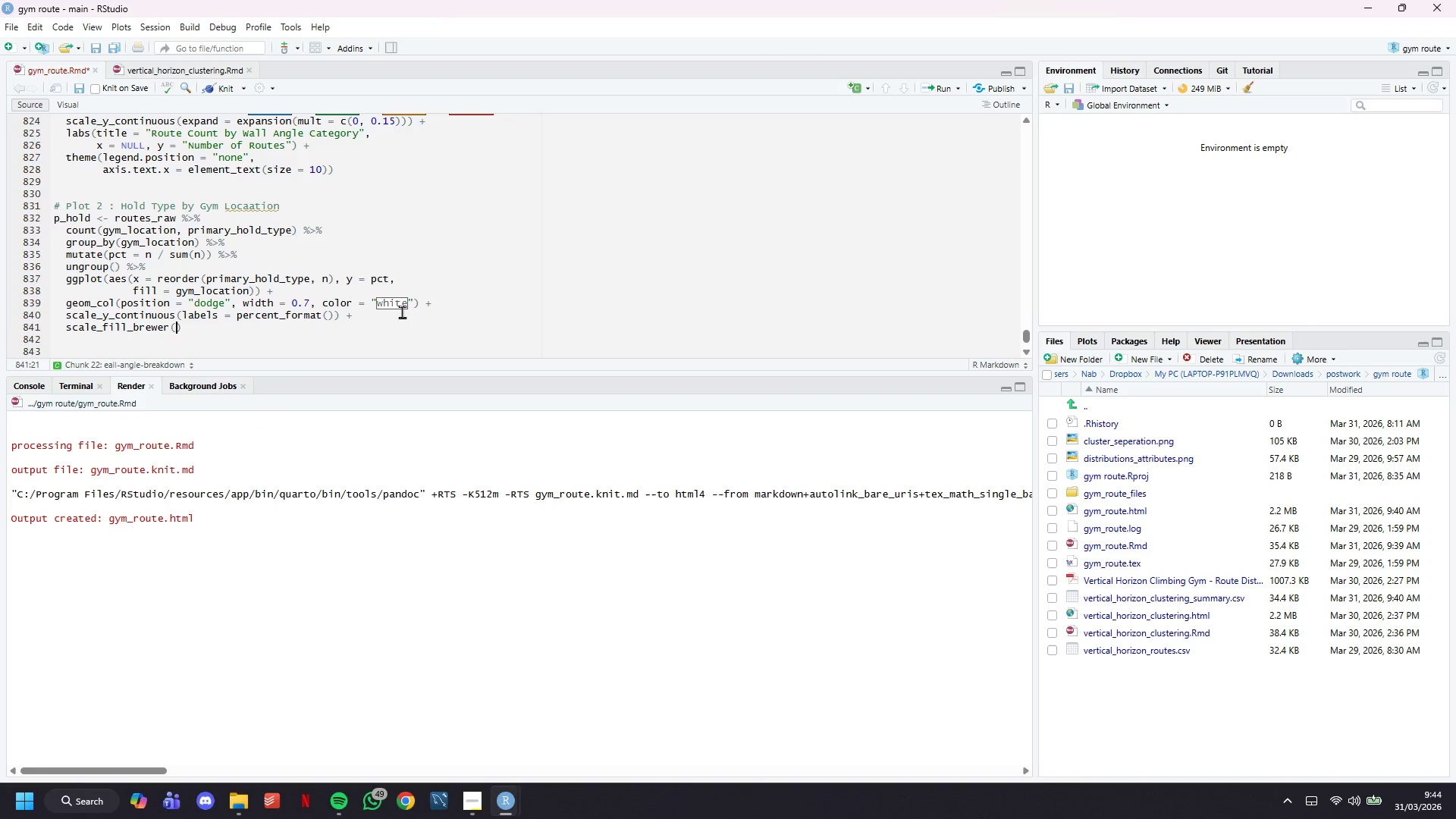 
key(Enter)
 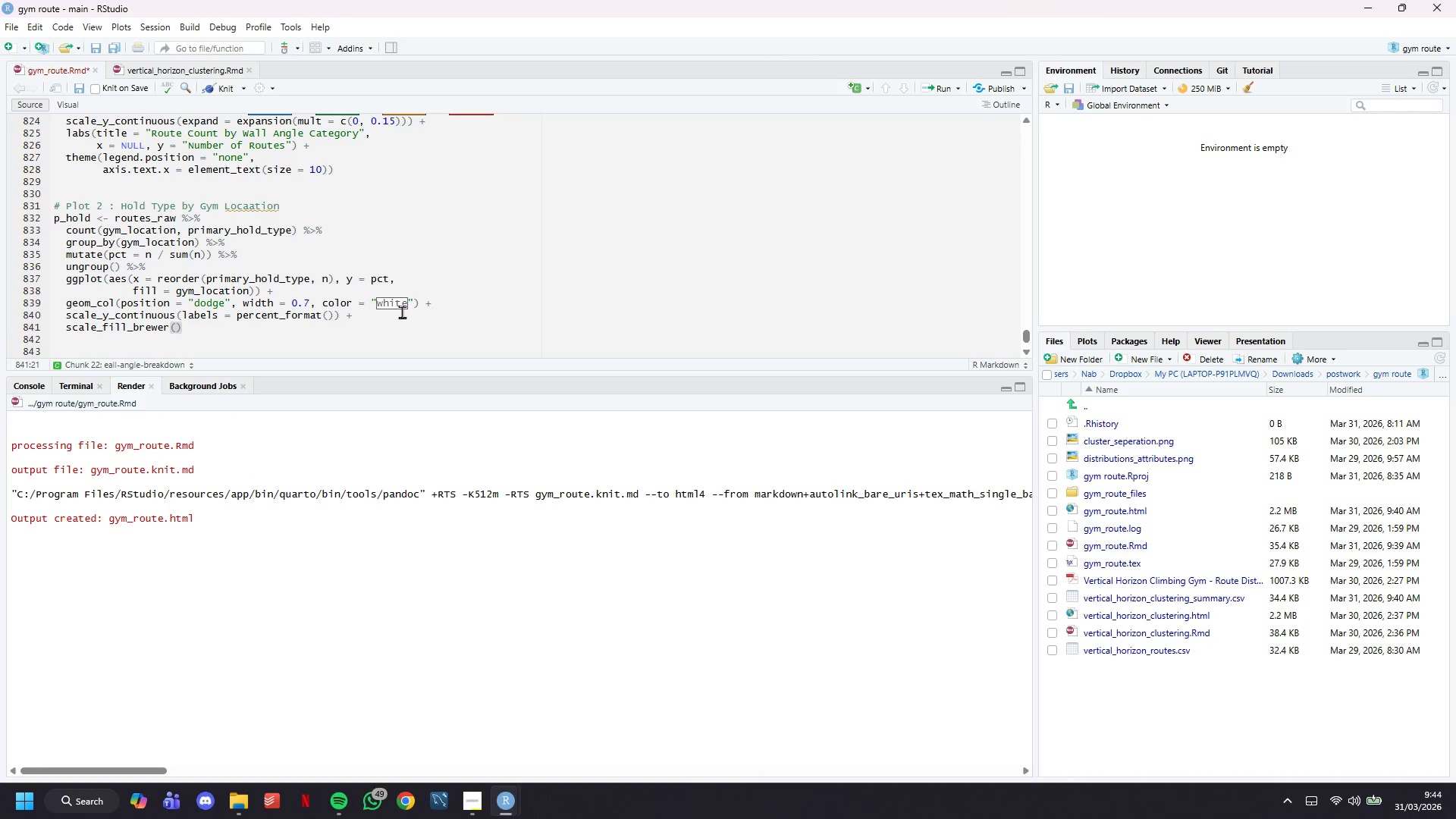 
type(palette = "Set1)
 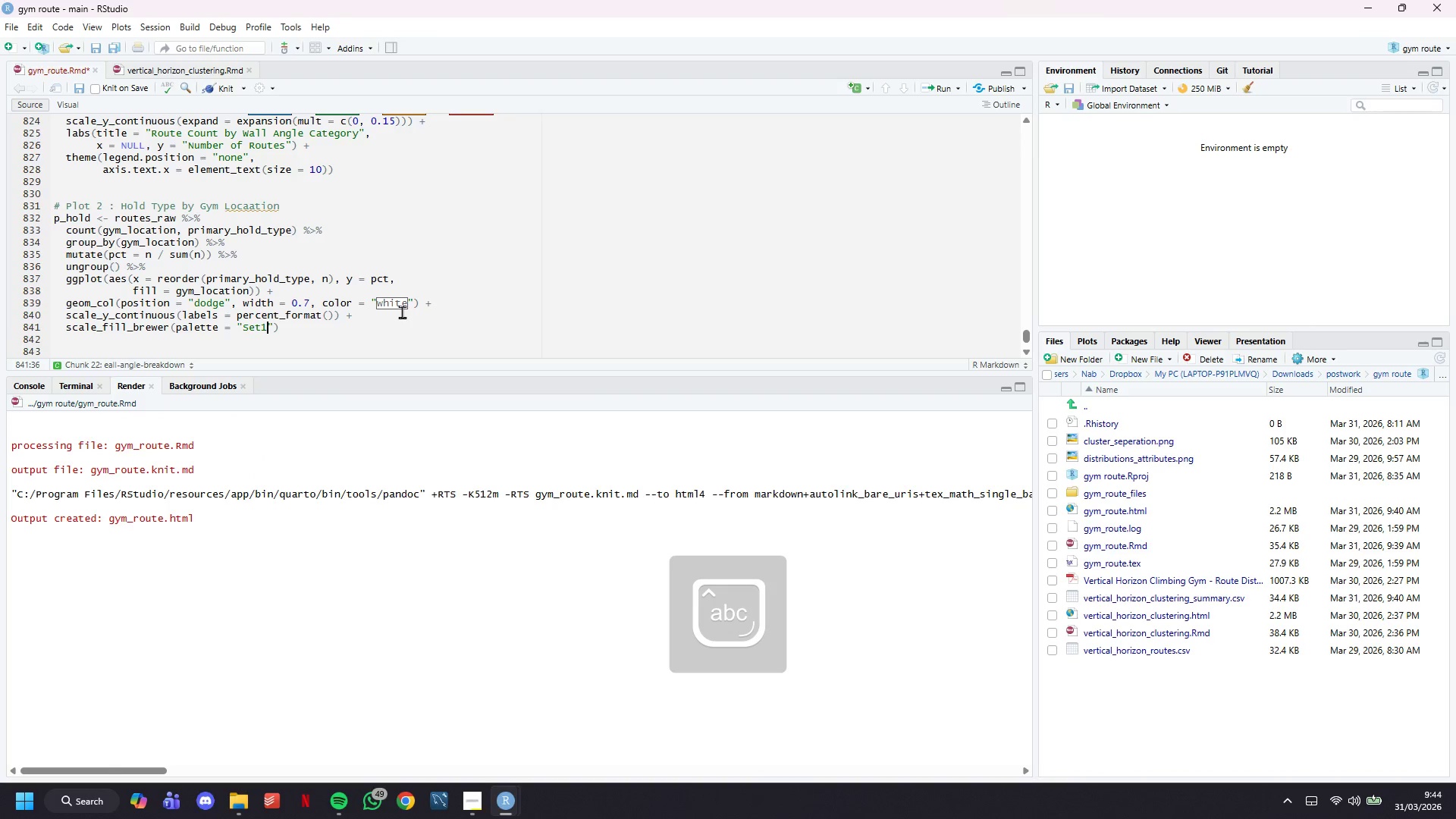 
key(ArrowRight)
 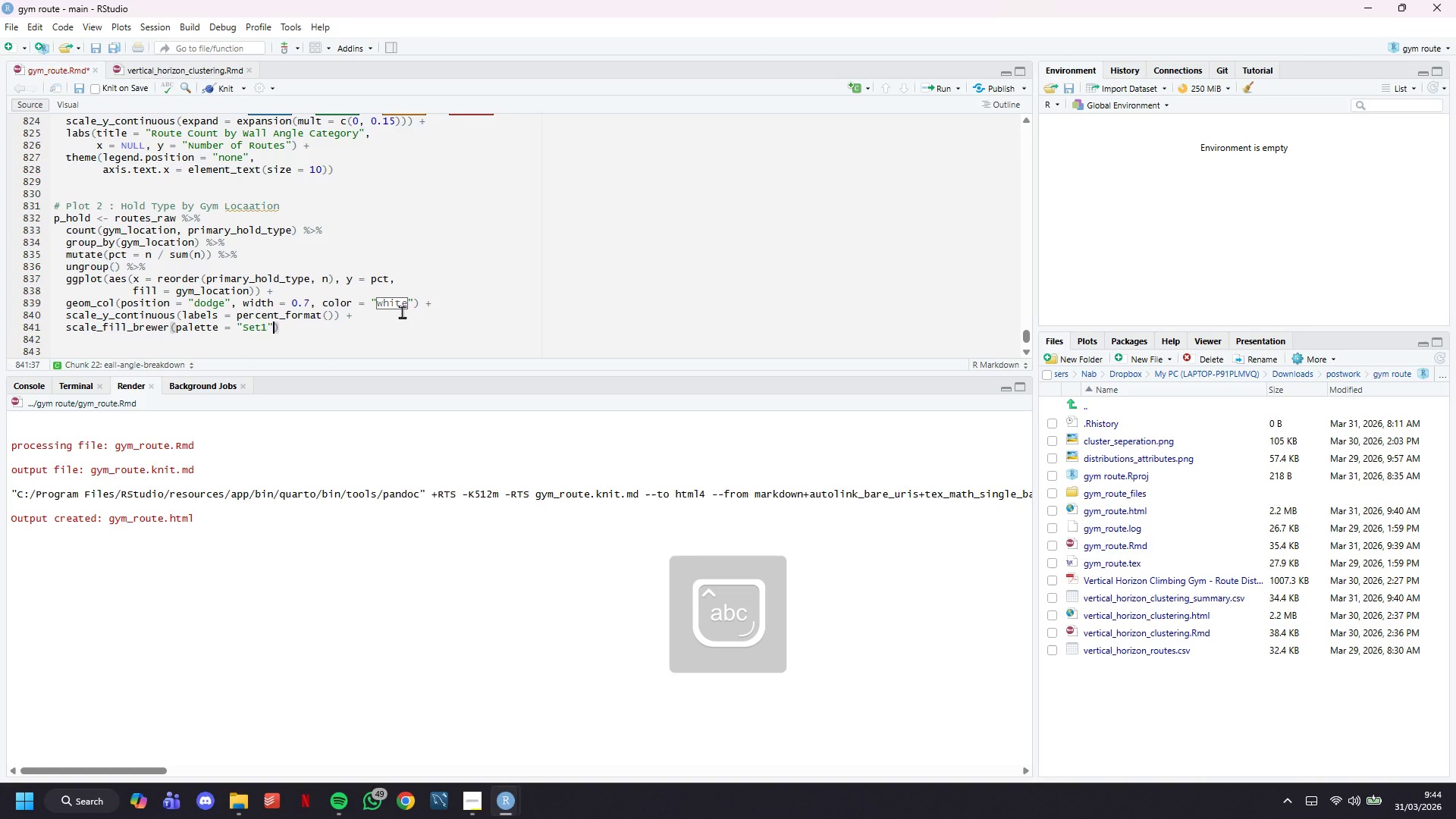 
key(ArrowRight)
 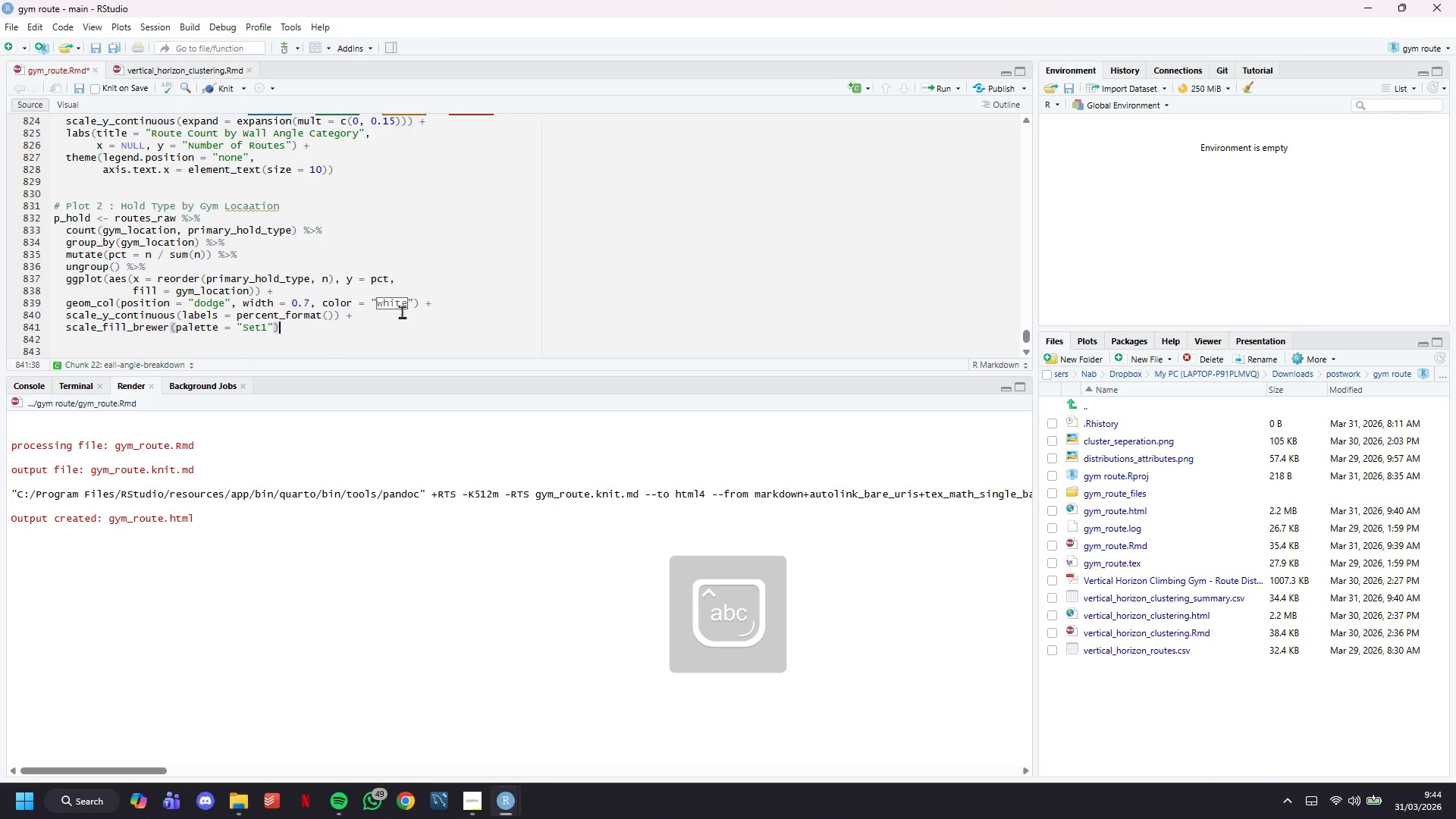 
key(Space)
 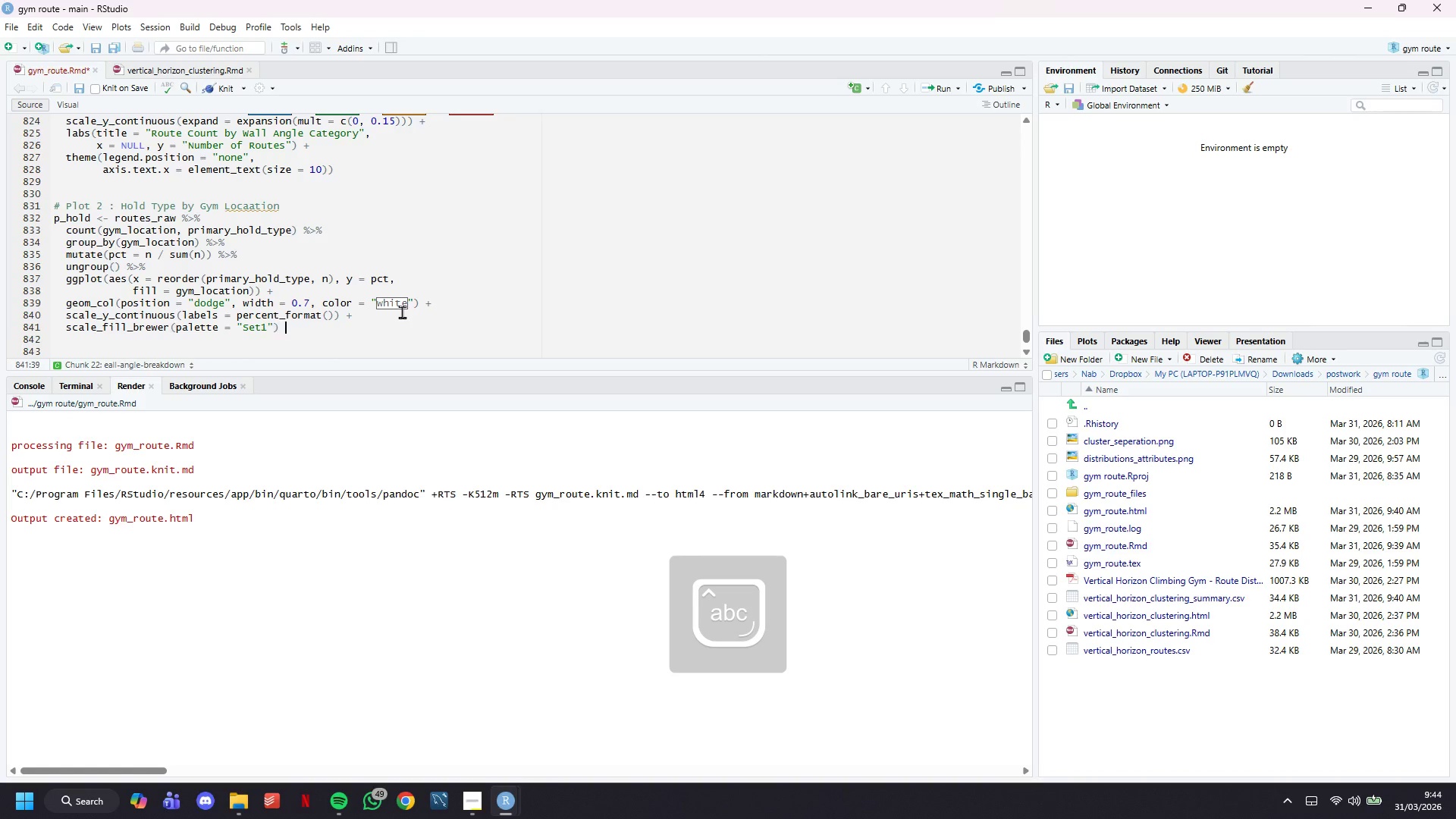 
key(Shift+ShiftLeft)
 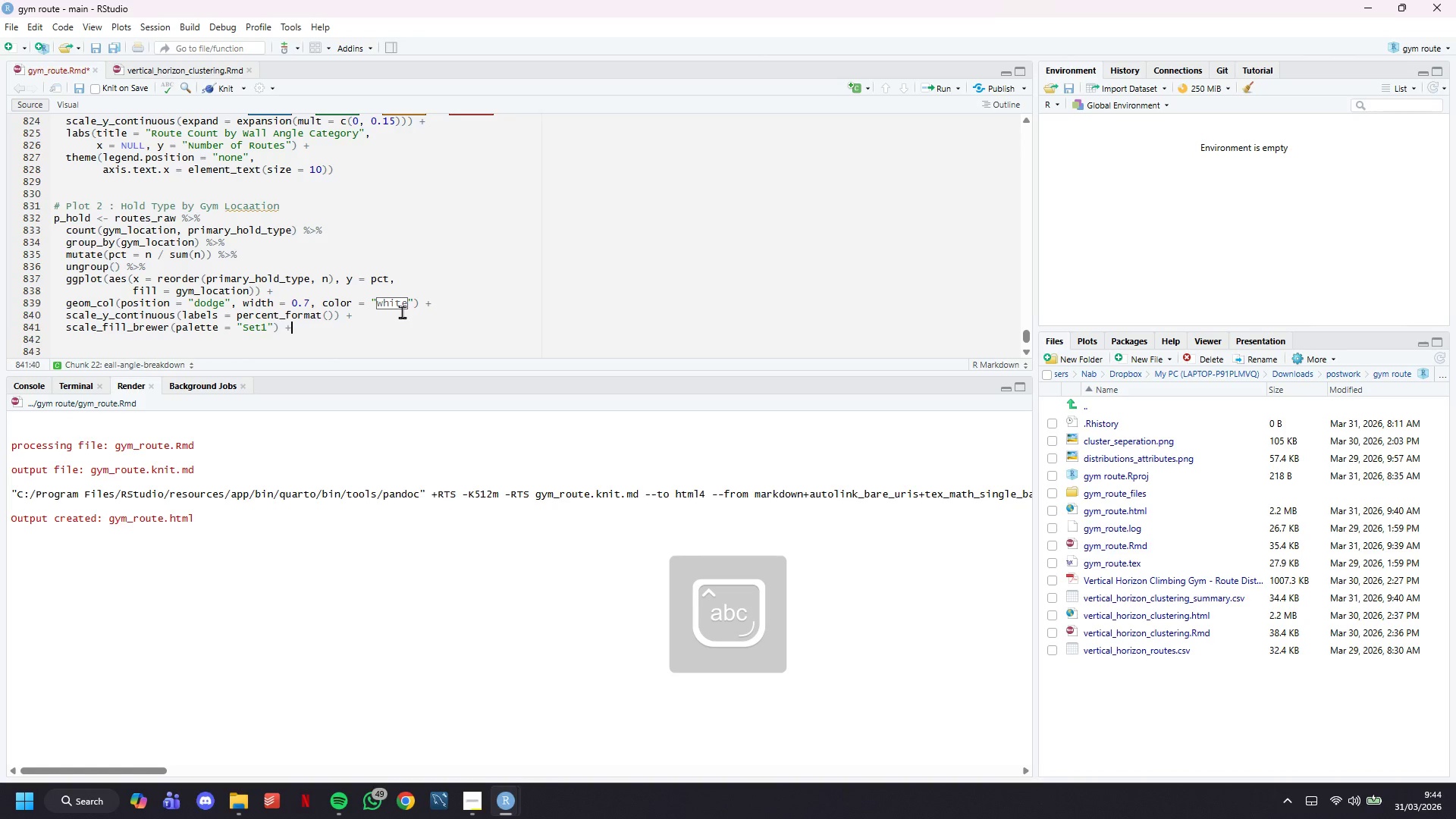 
key(Shift+Equal)
 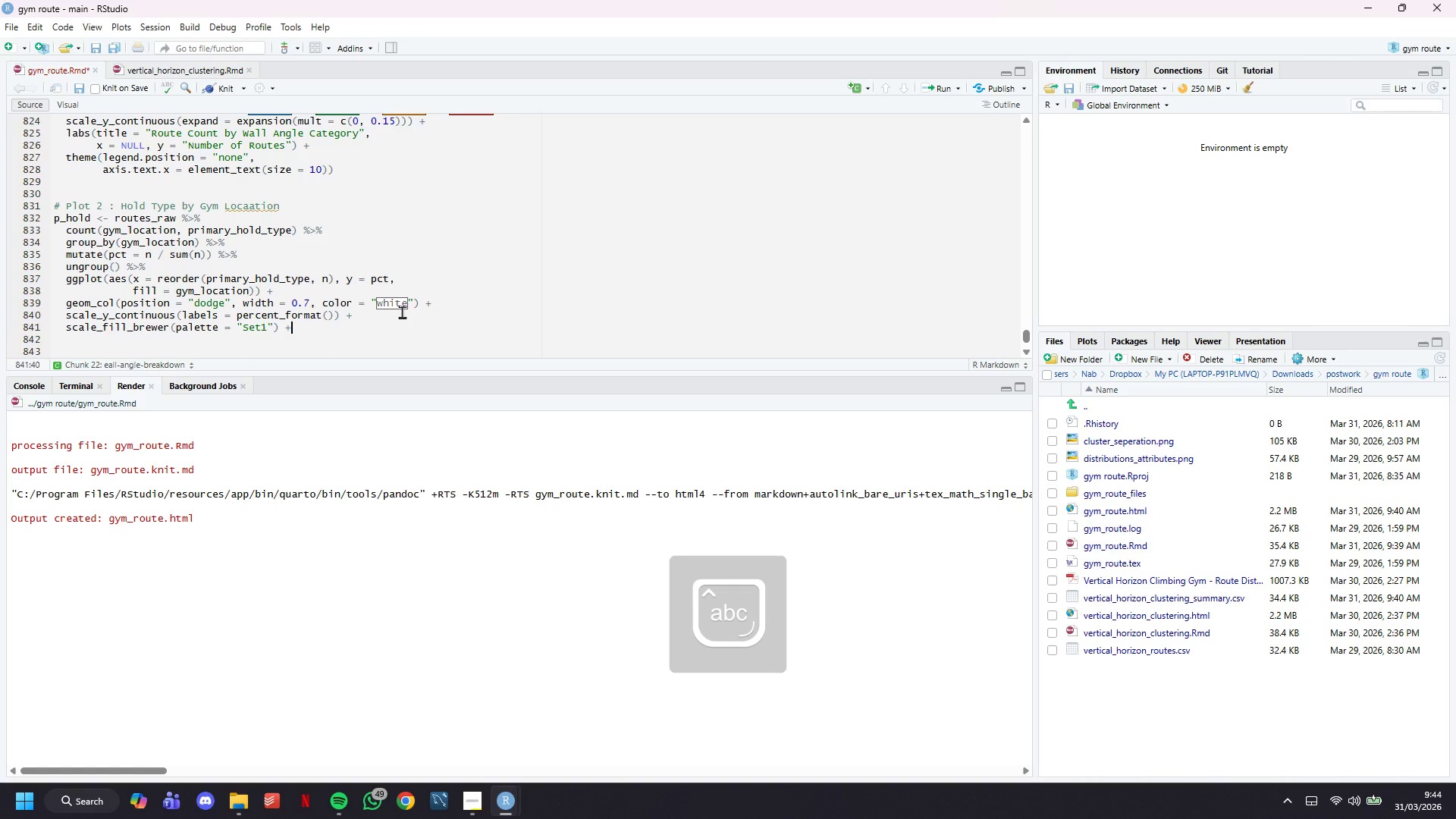 
key(Enter)
 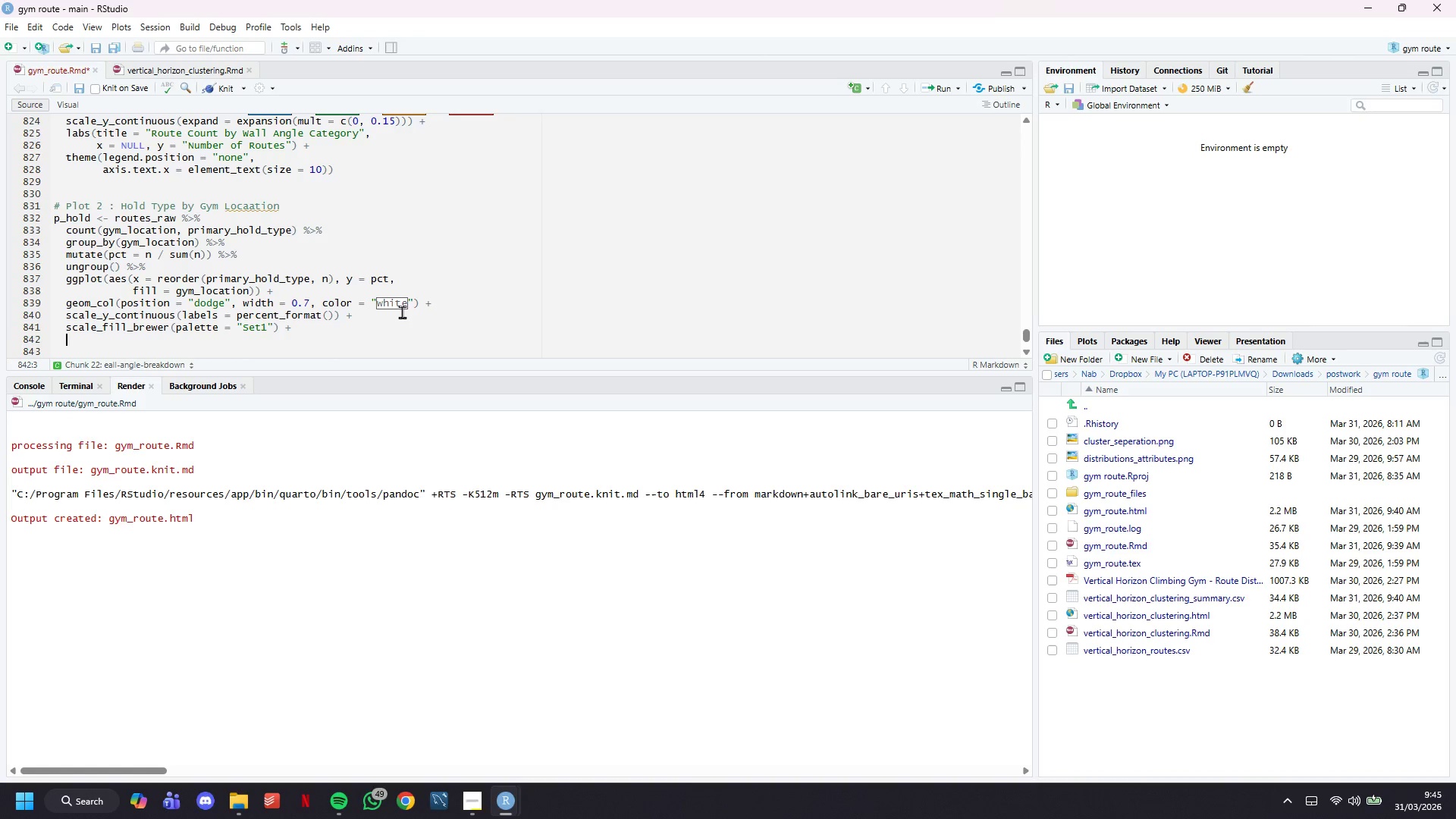 
type(coord_flip()
 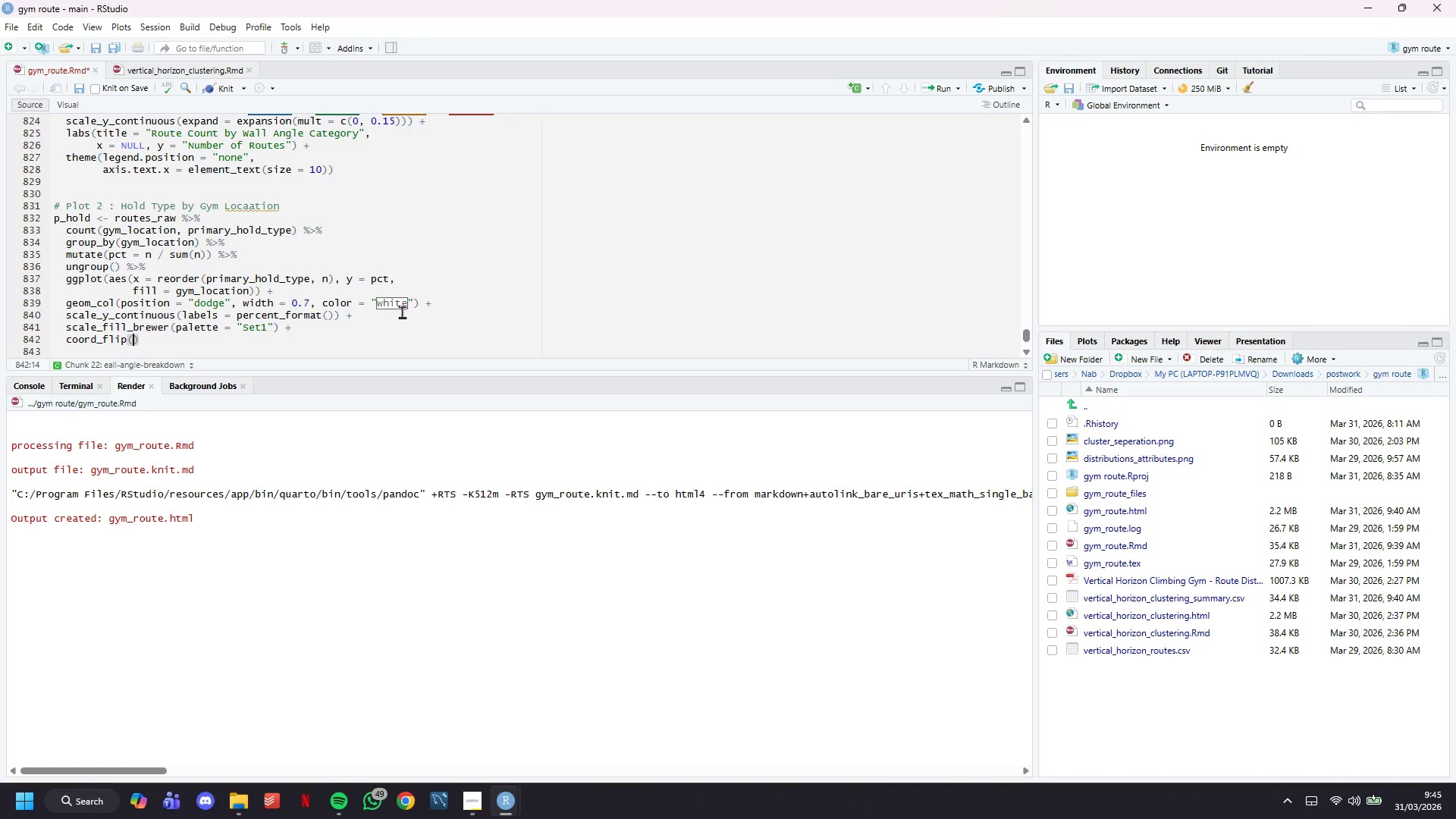 
key(ArrowRight)
 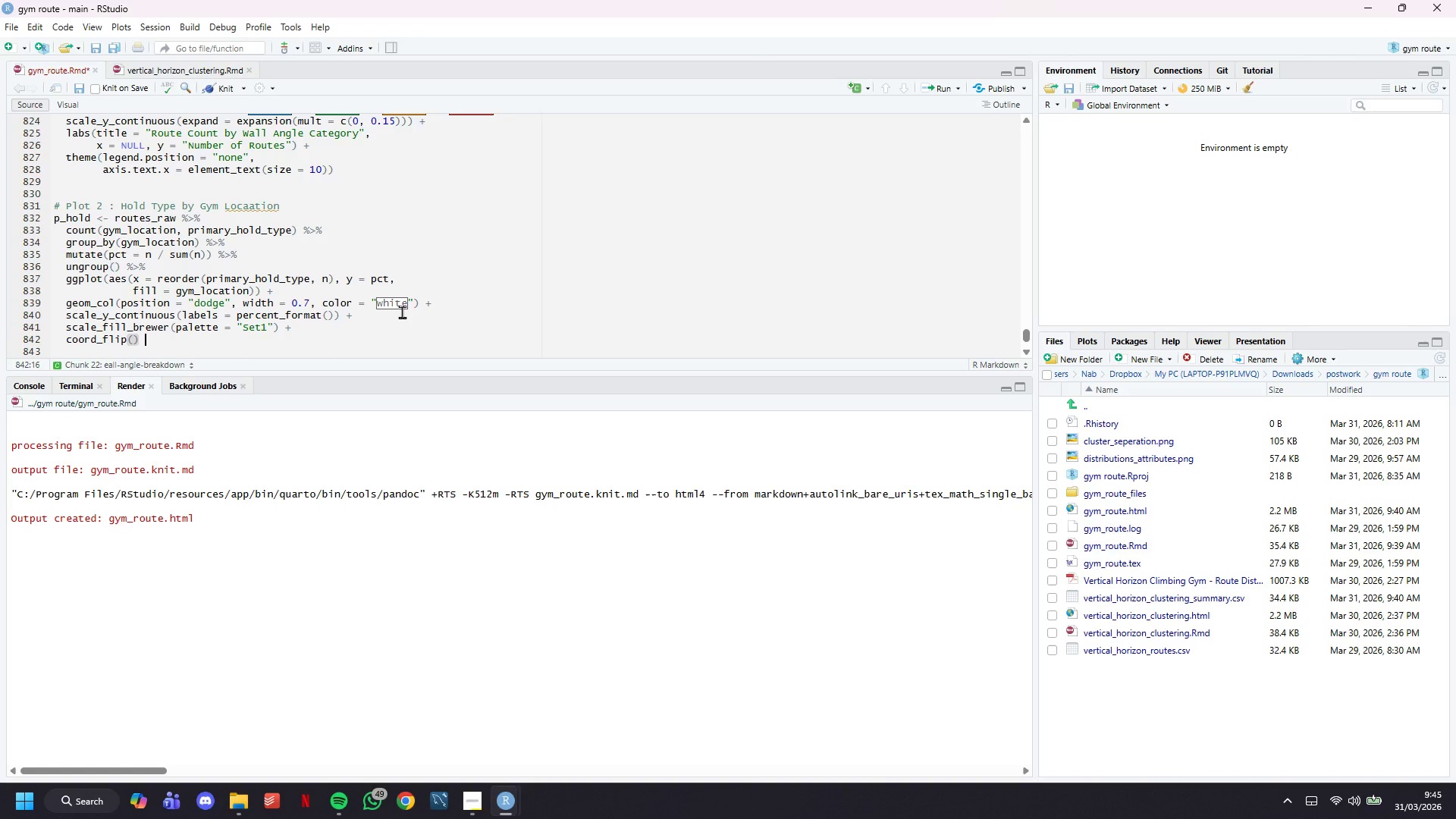 
key(Space)
 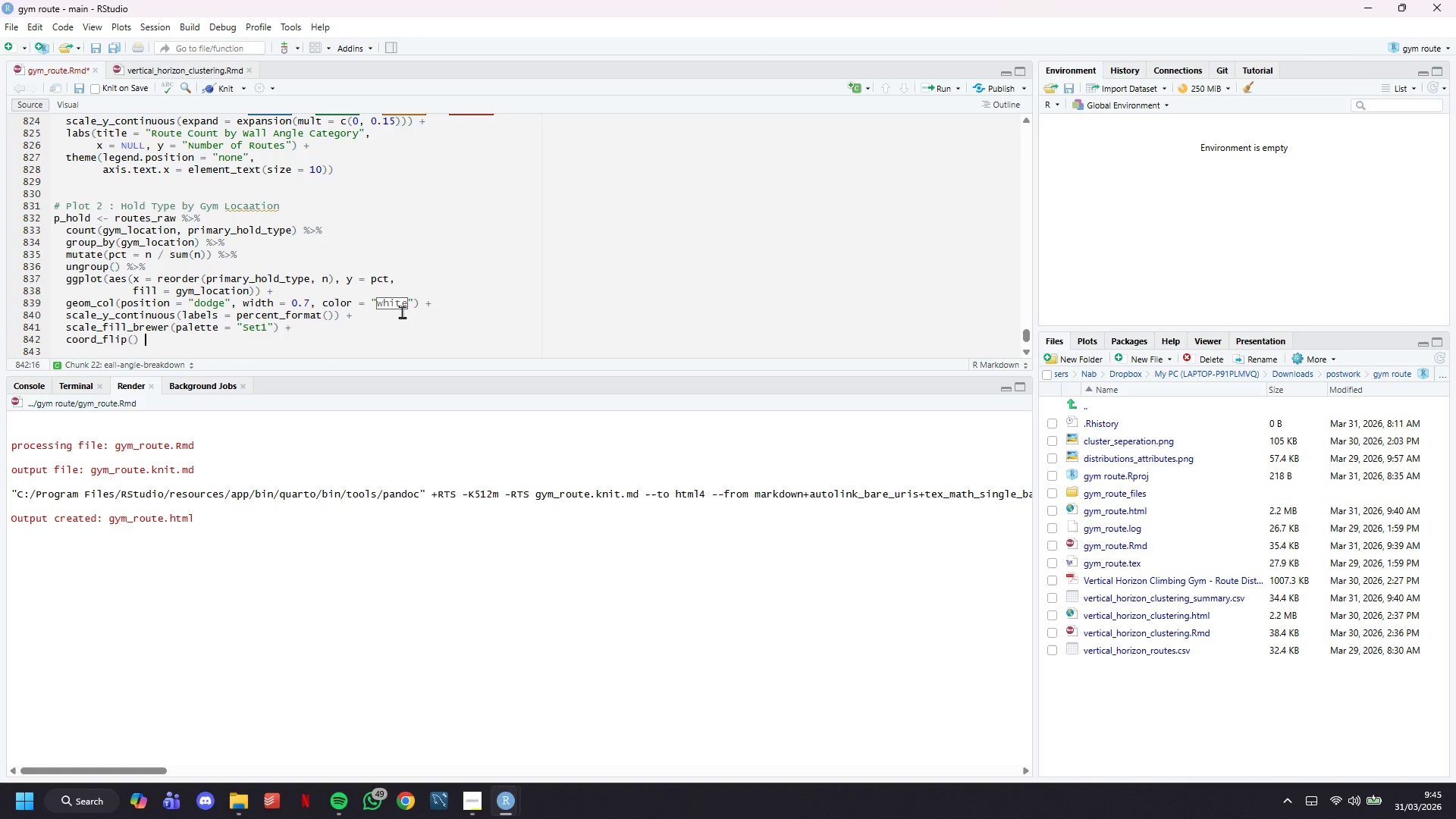 
key(Shift+Equal)
 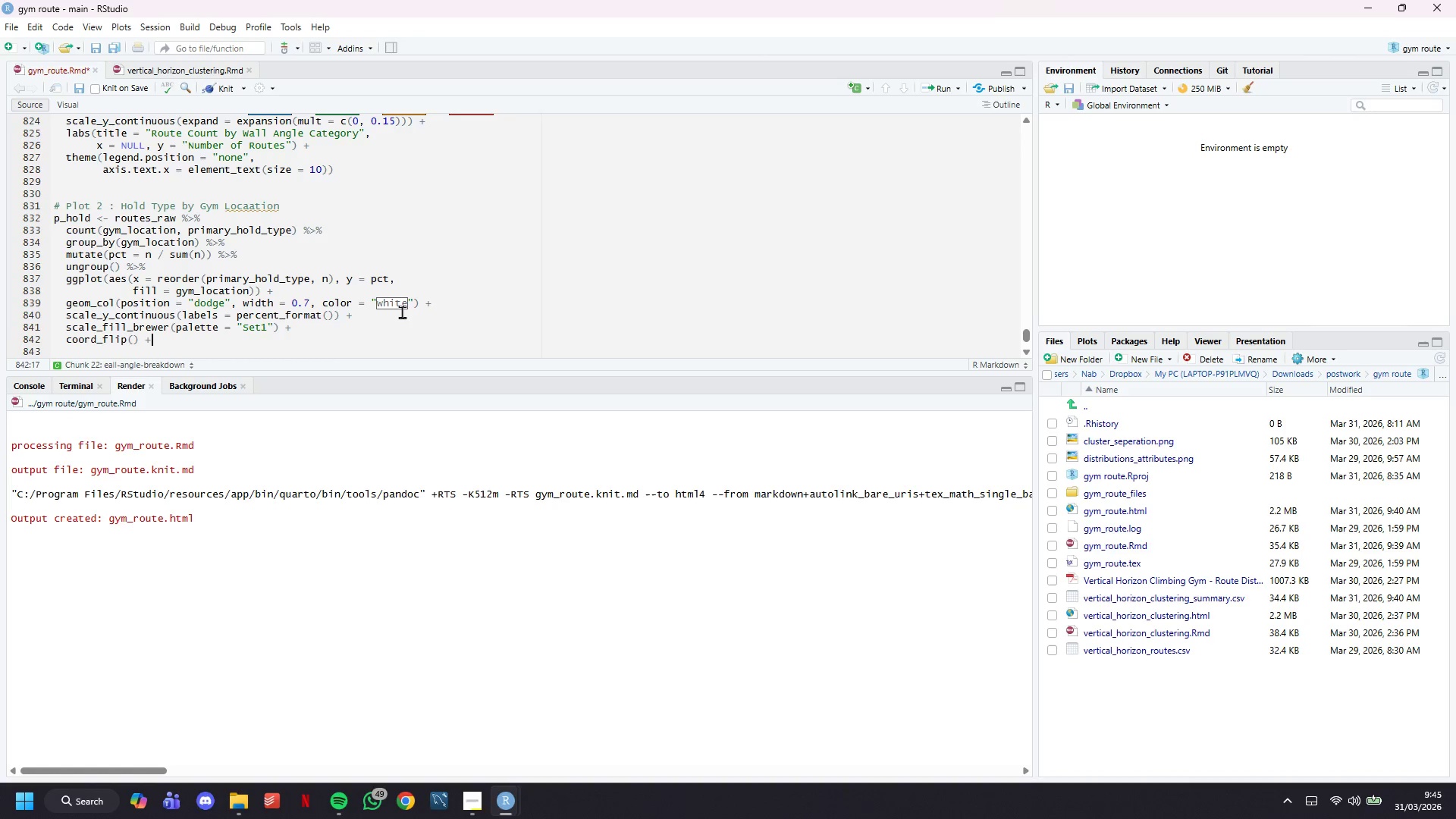 
key(Enter)
 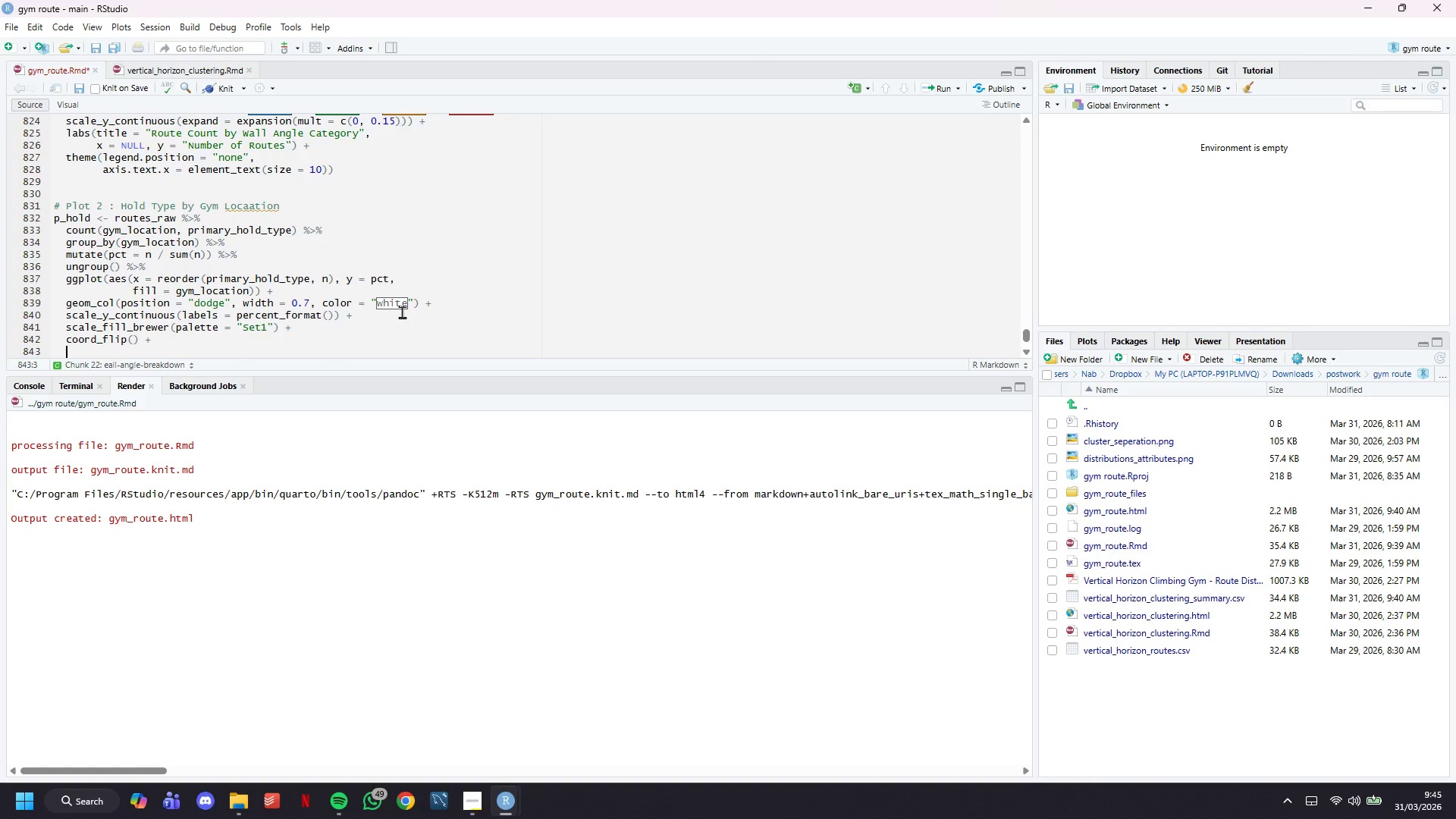 
type(labs(title = "Hold Type Distribution by Gym Location)
 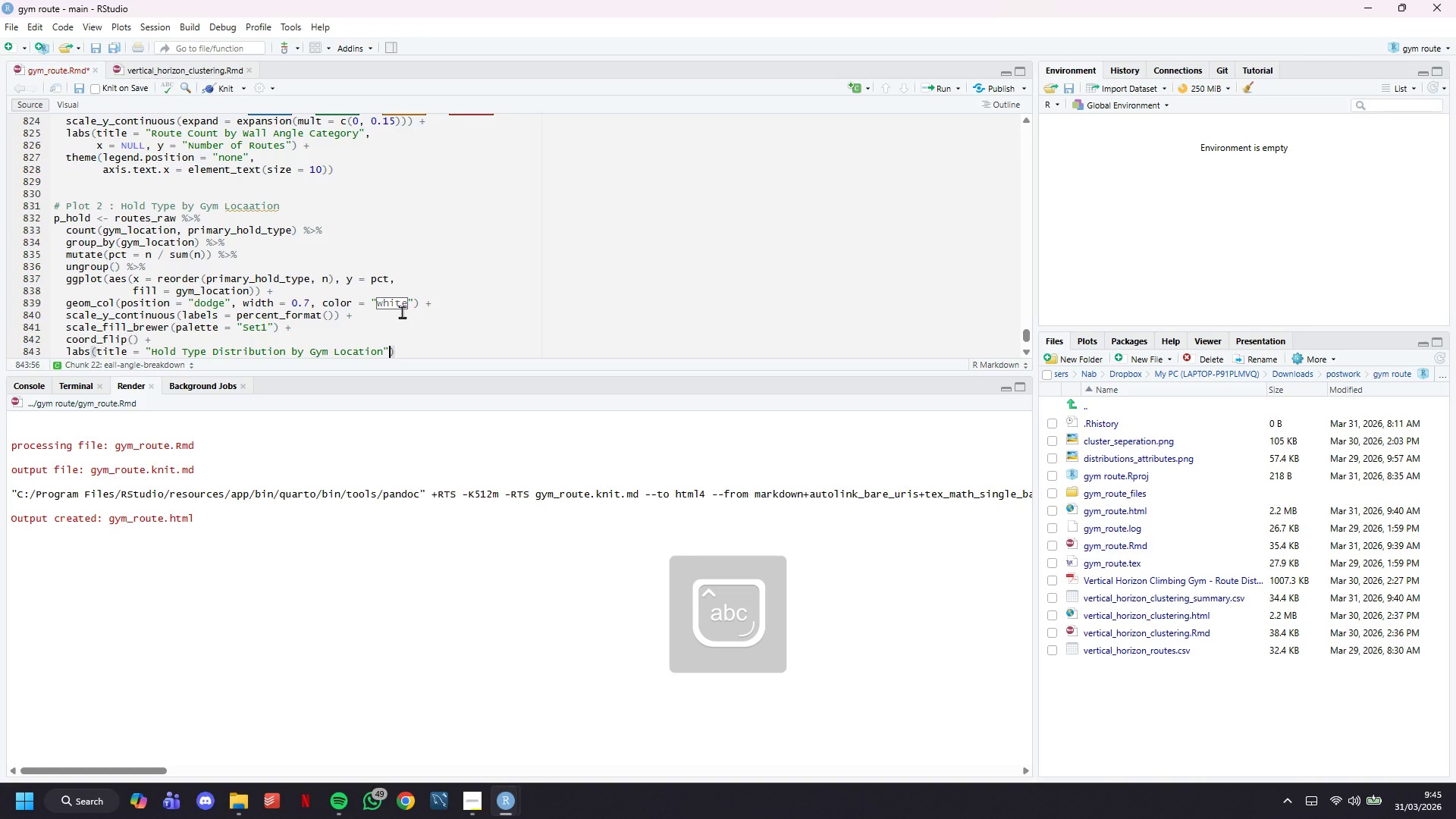 
 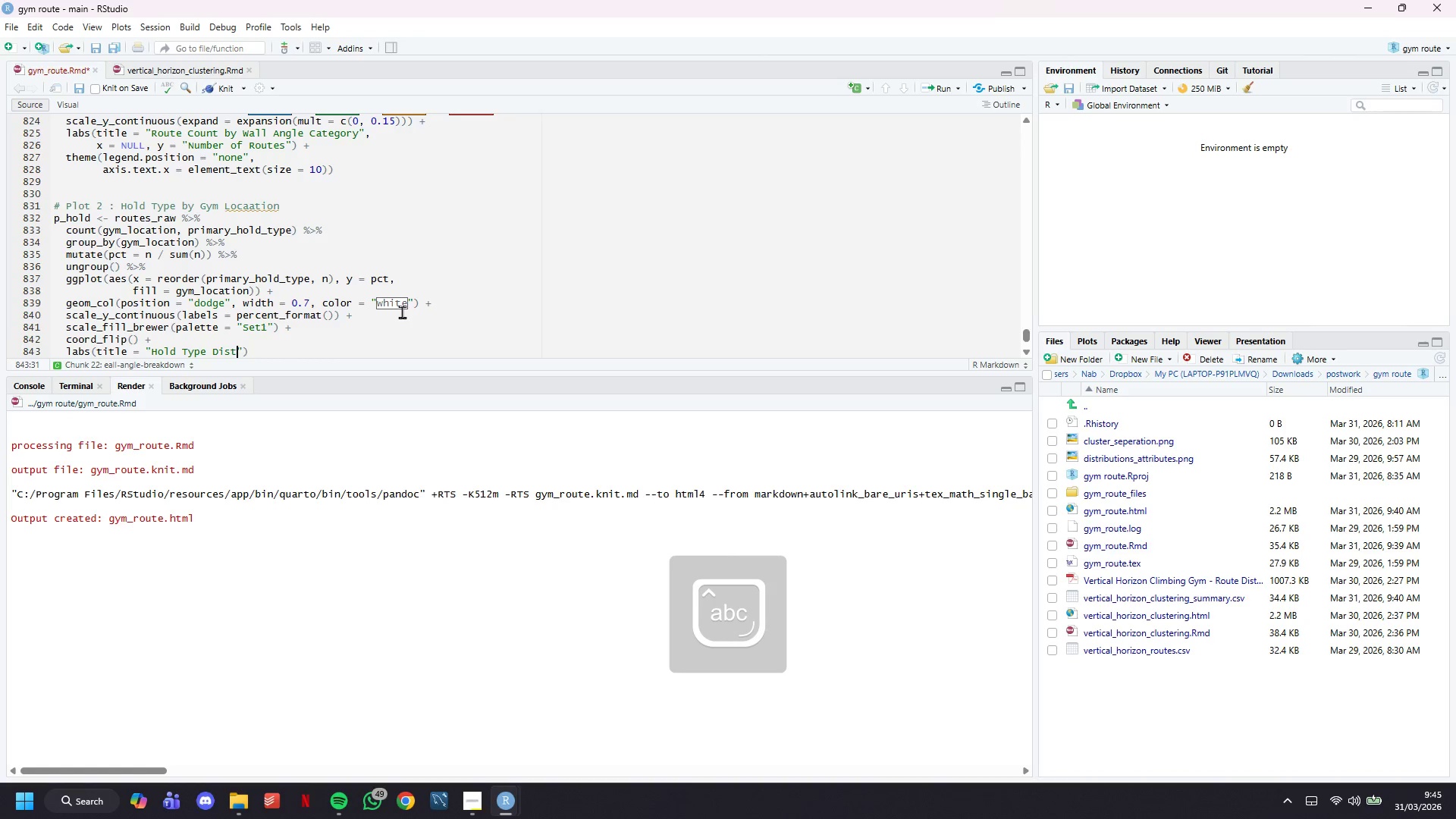 
key(ArrowRight)
 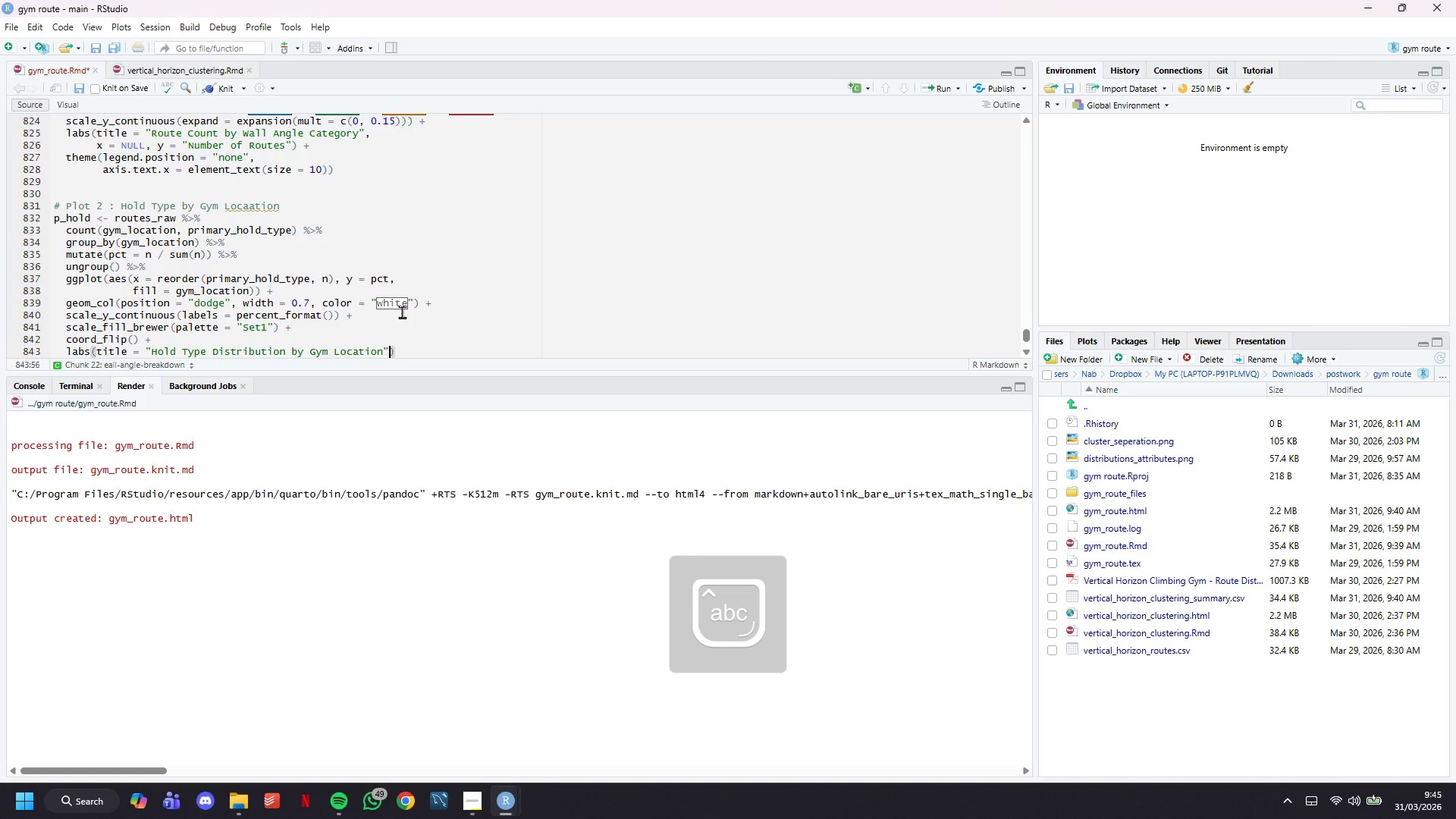 
key(Comma)
 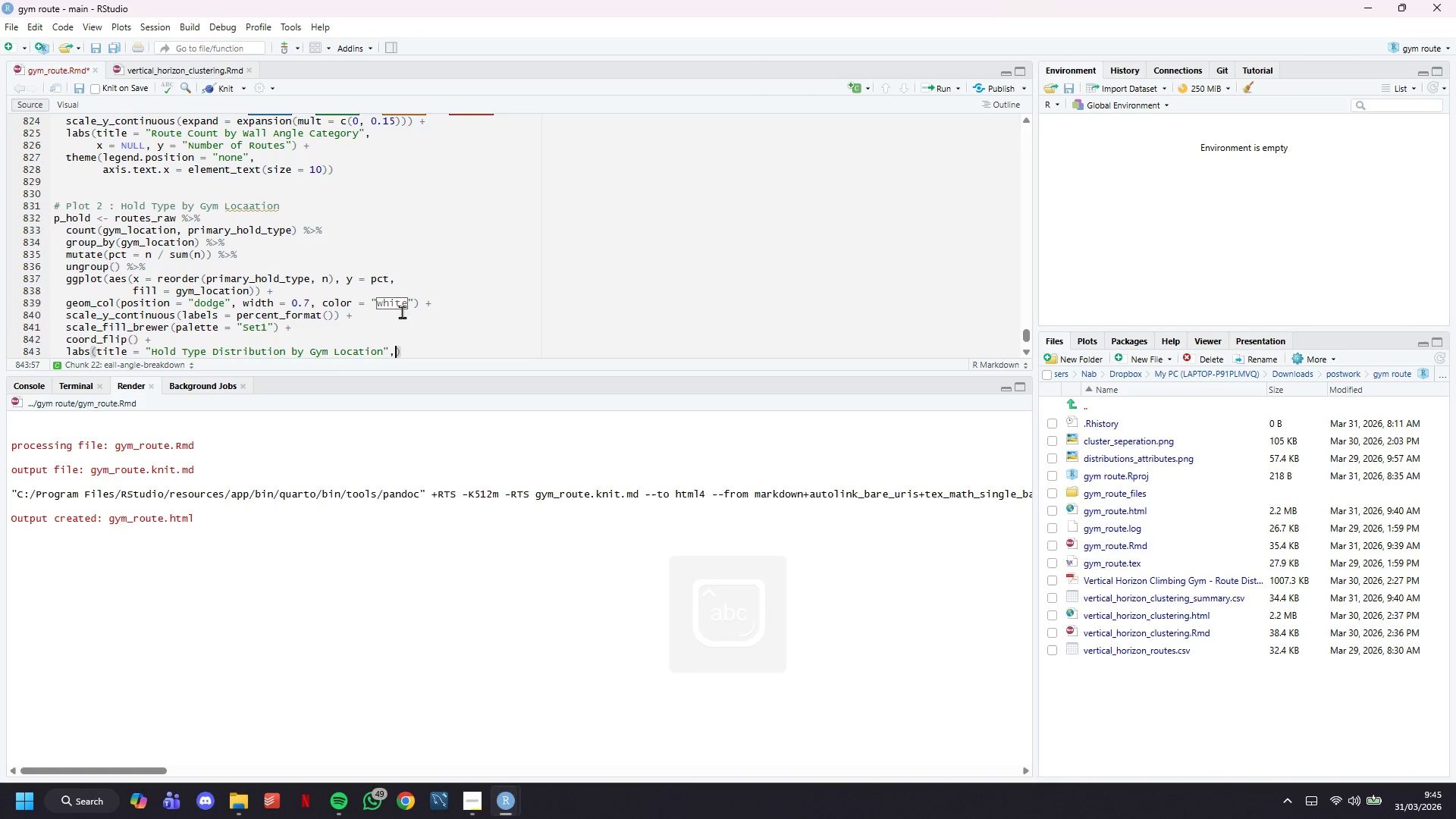 
key(Enter)
 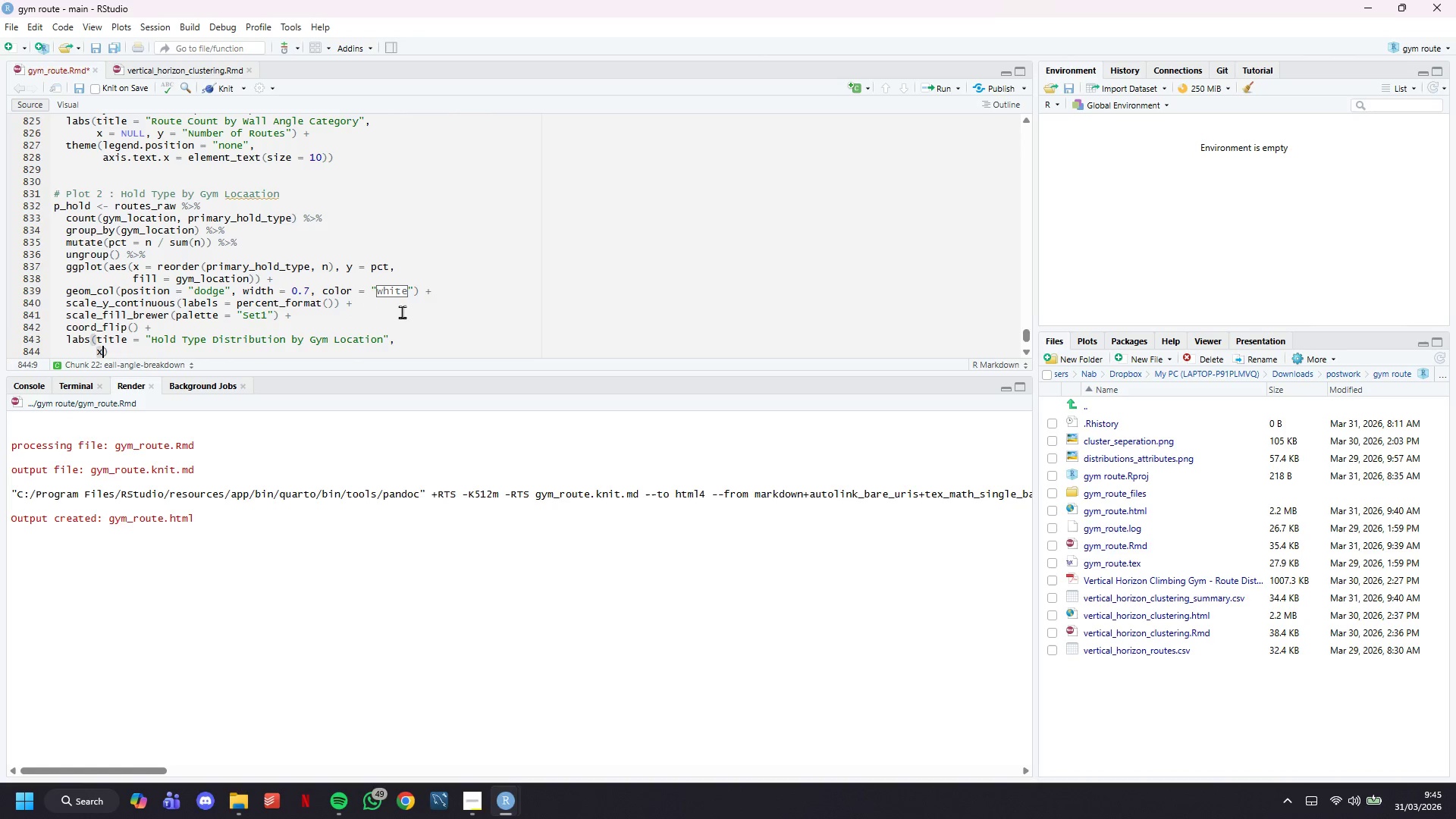 
type(x = NULL, y = "Proportion of Routes)
 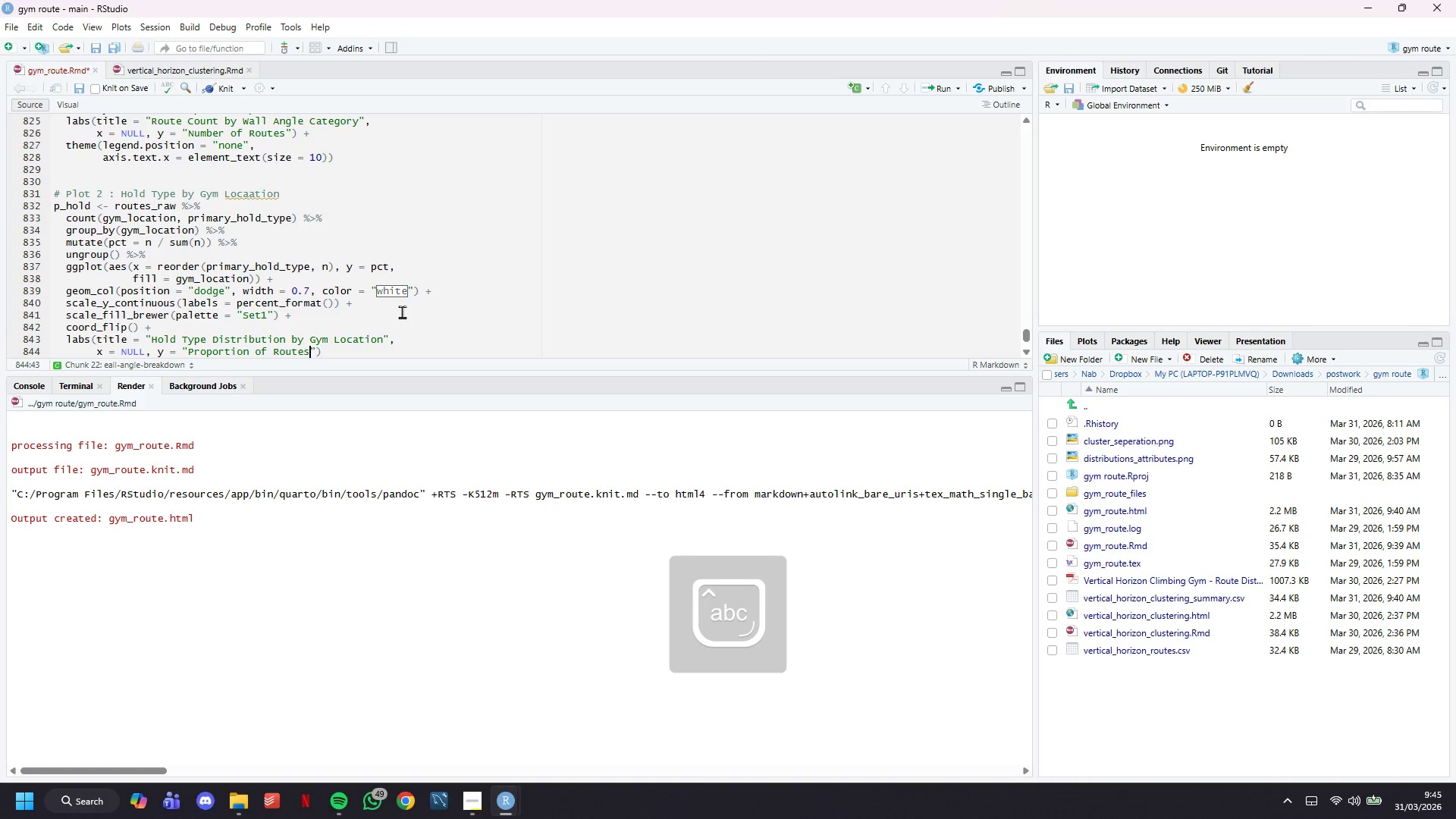 
key(ArrowRight)
 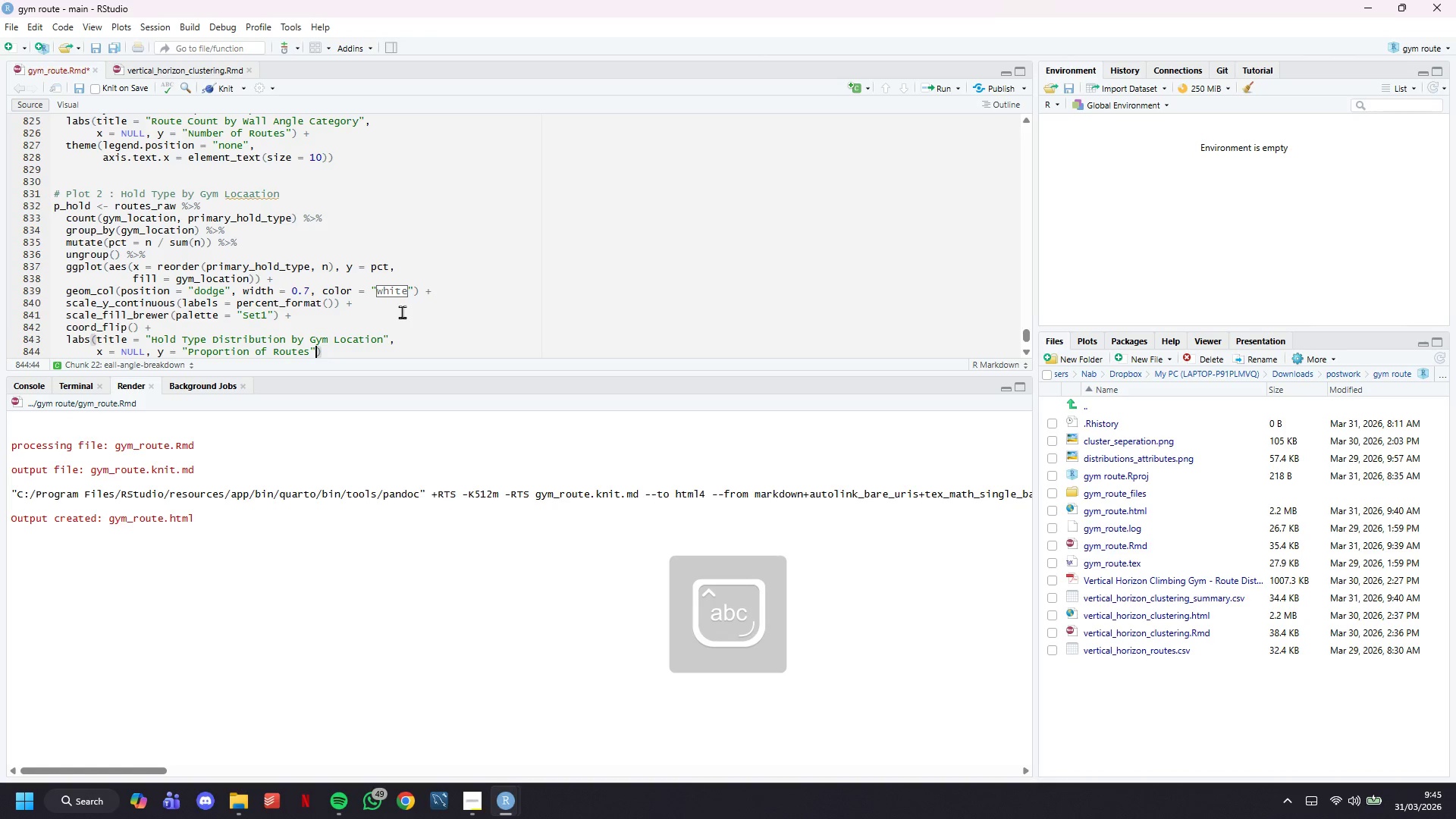 
key(Comma)
 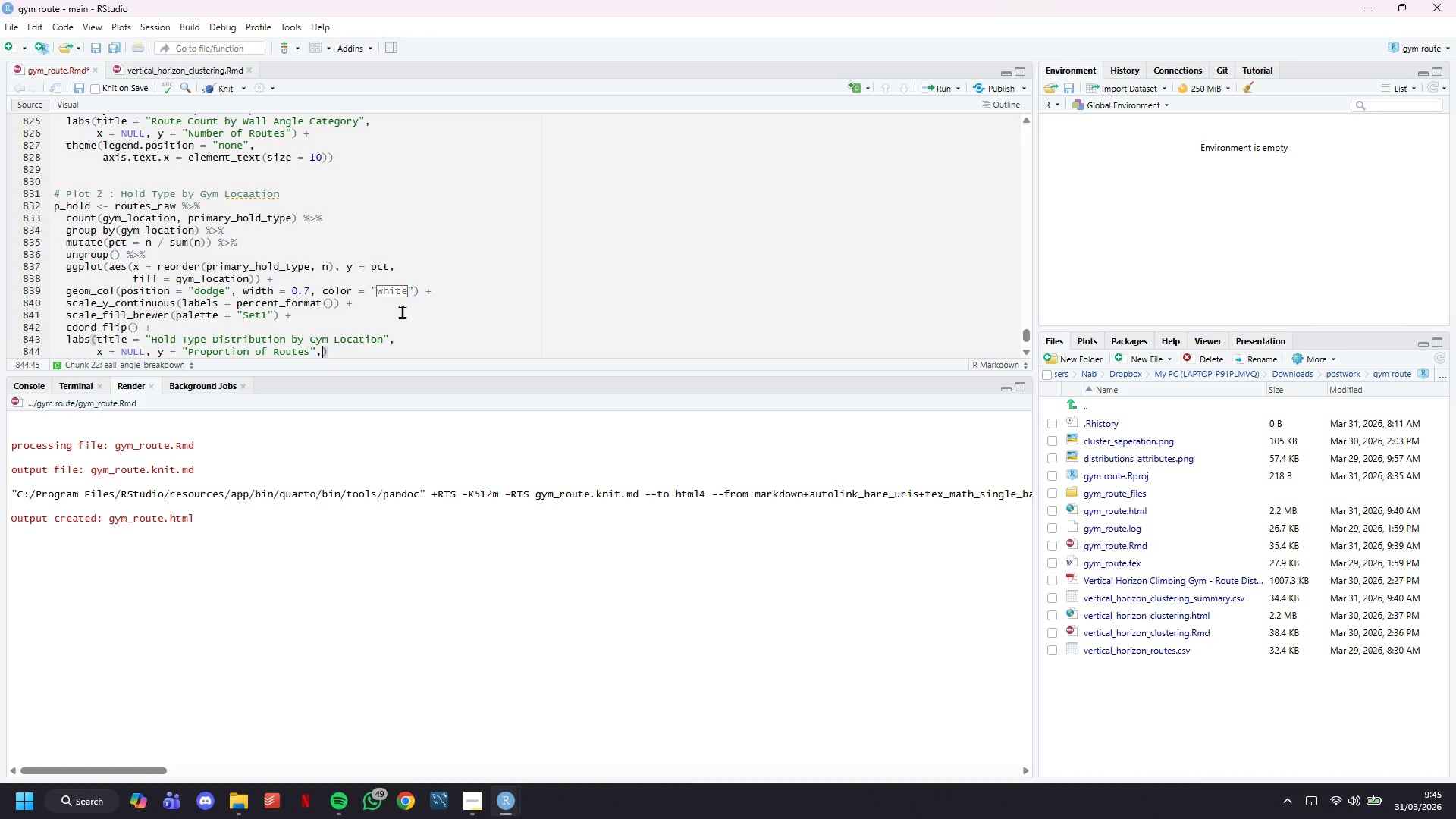 
key(Enter)
 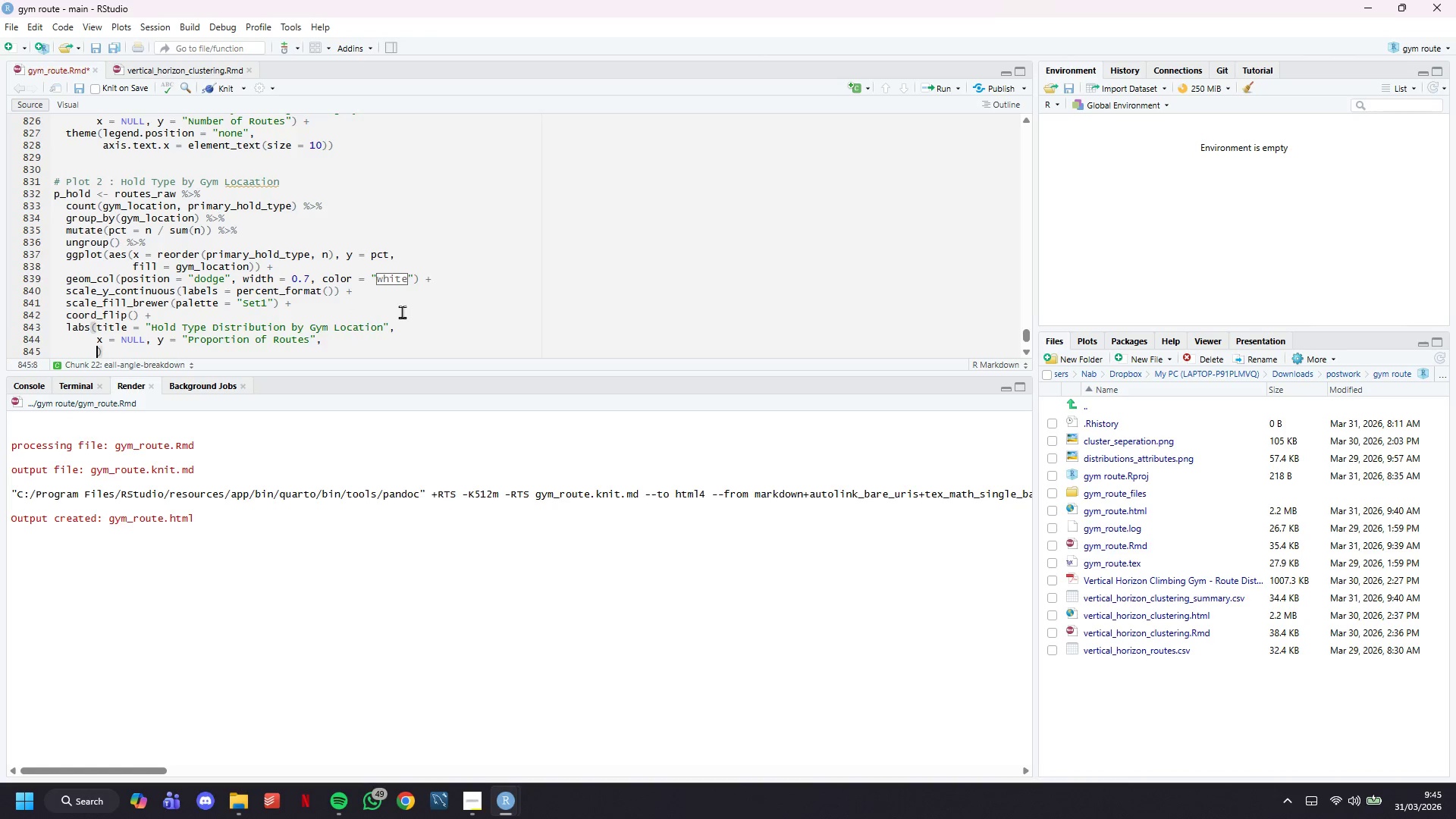 
key(Enter)
 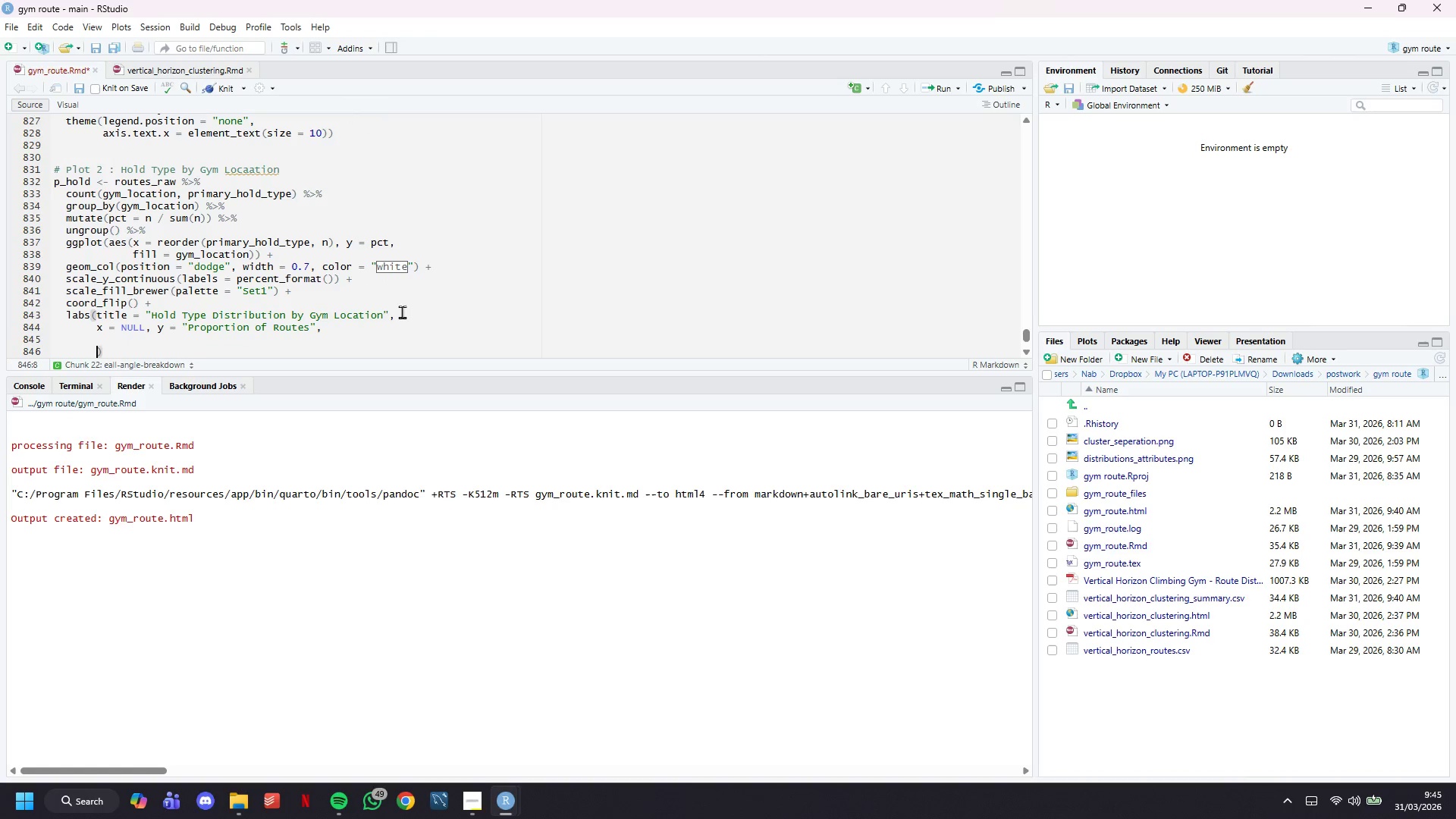 
key(ArrowUp)
 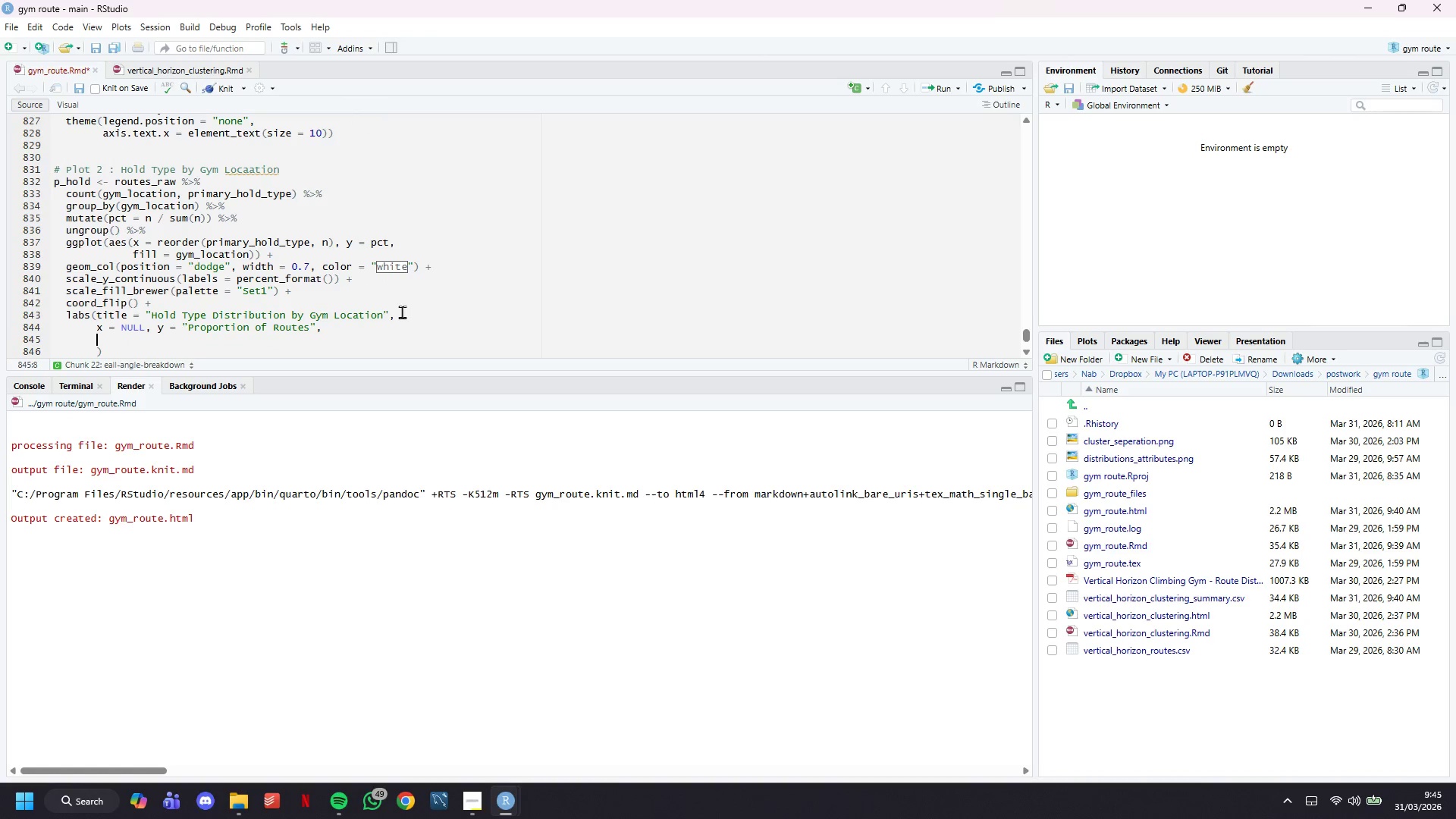 
type(fill = "Location)
 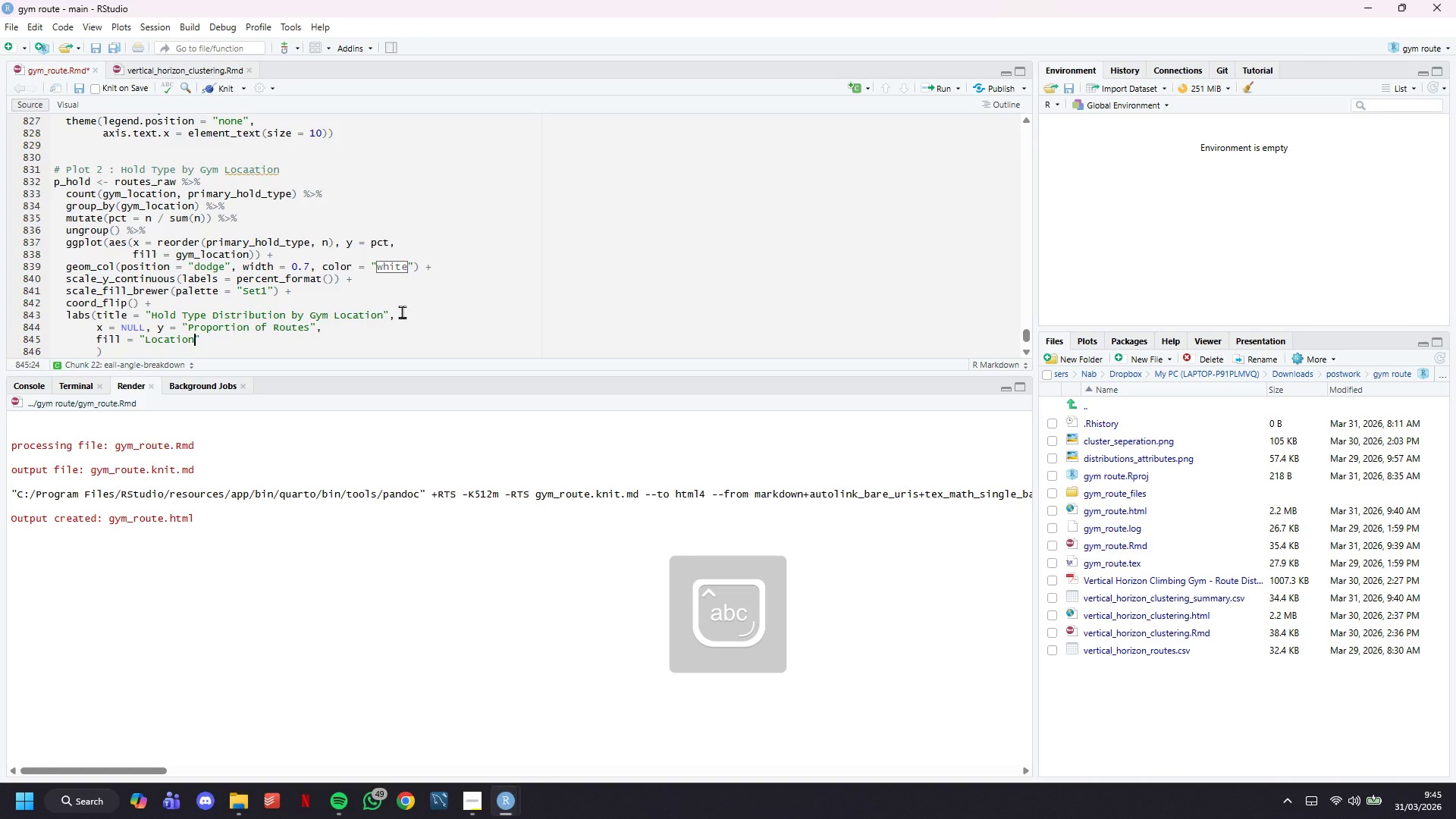 
key(ArrowRight)
 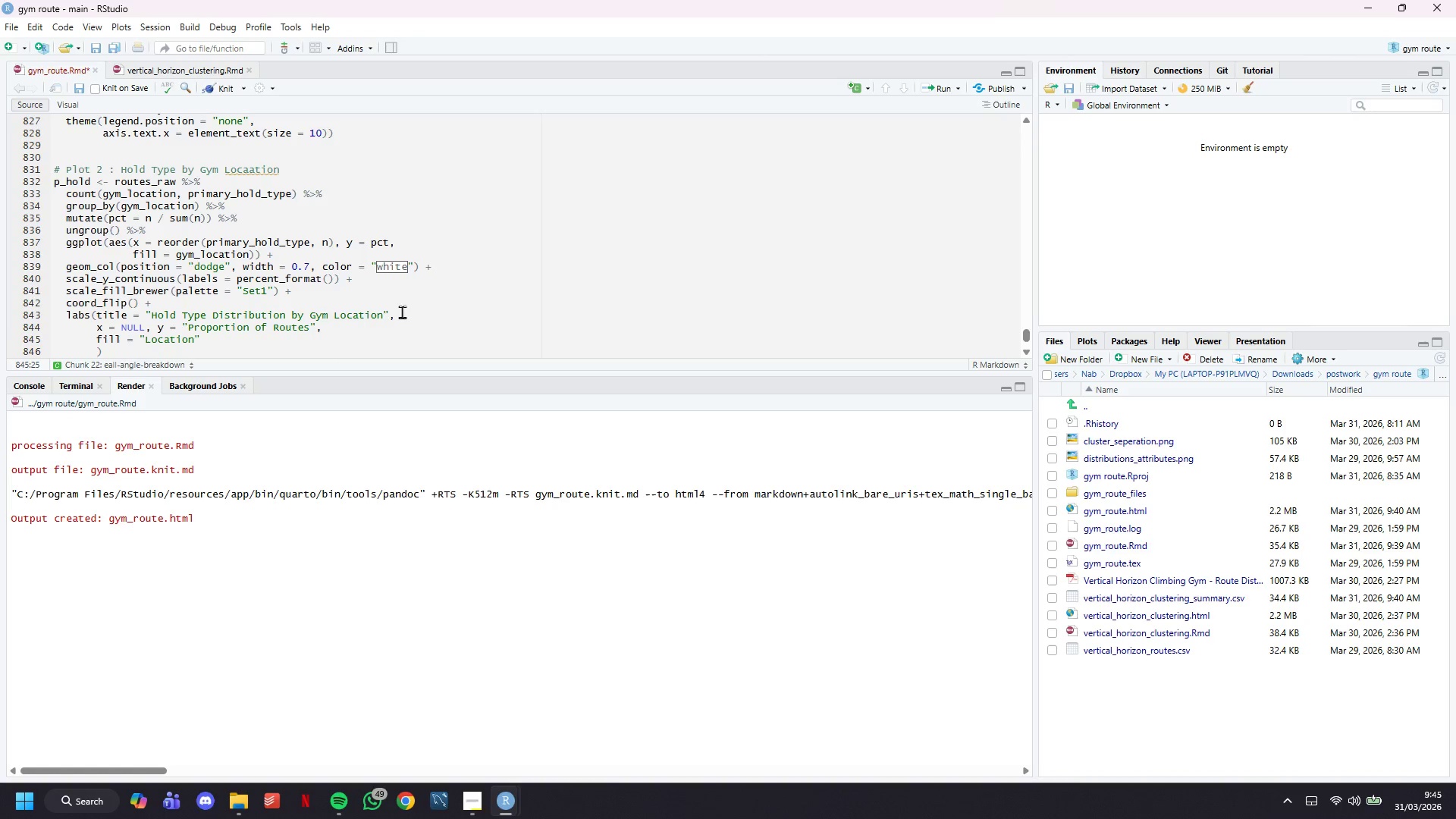 
key(ArrowDown)
 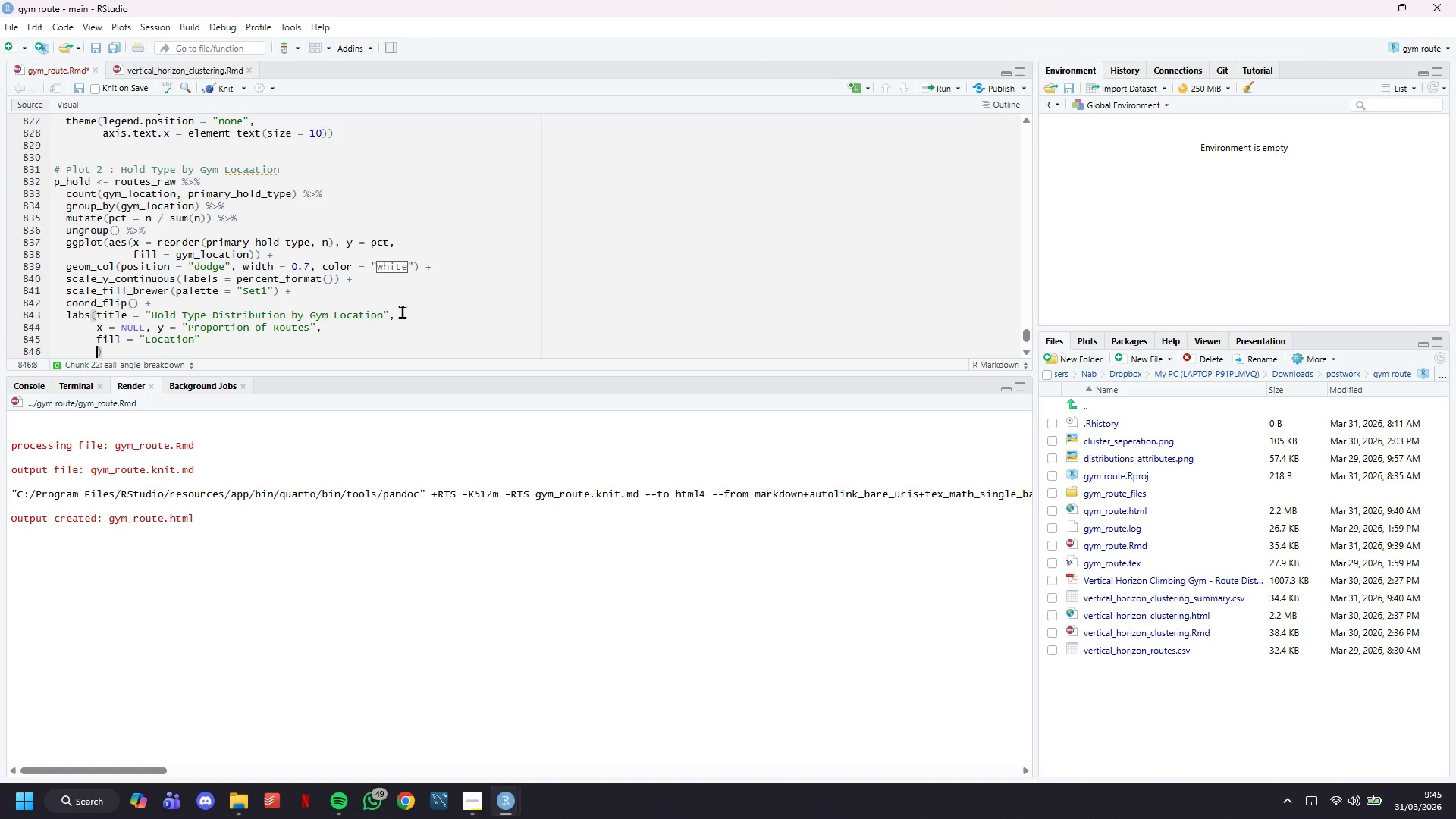 
key(ArrowLeft)
 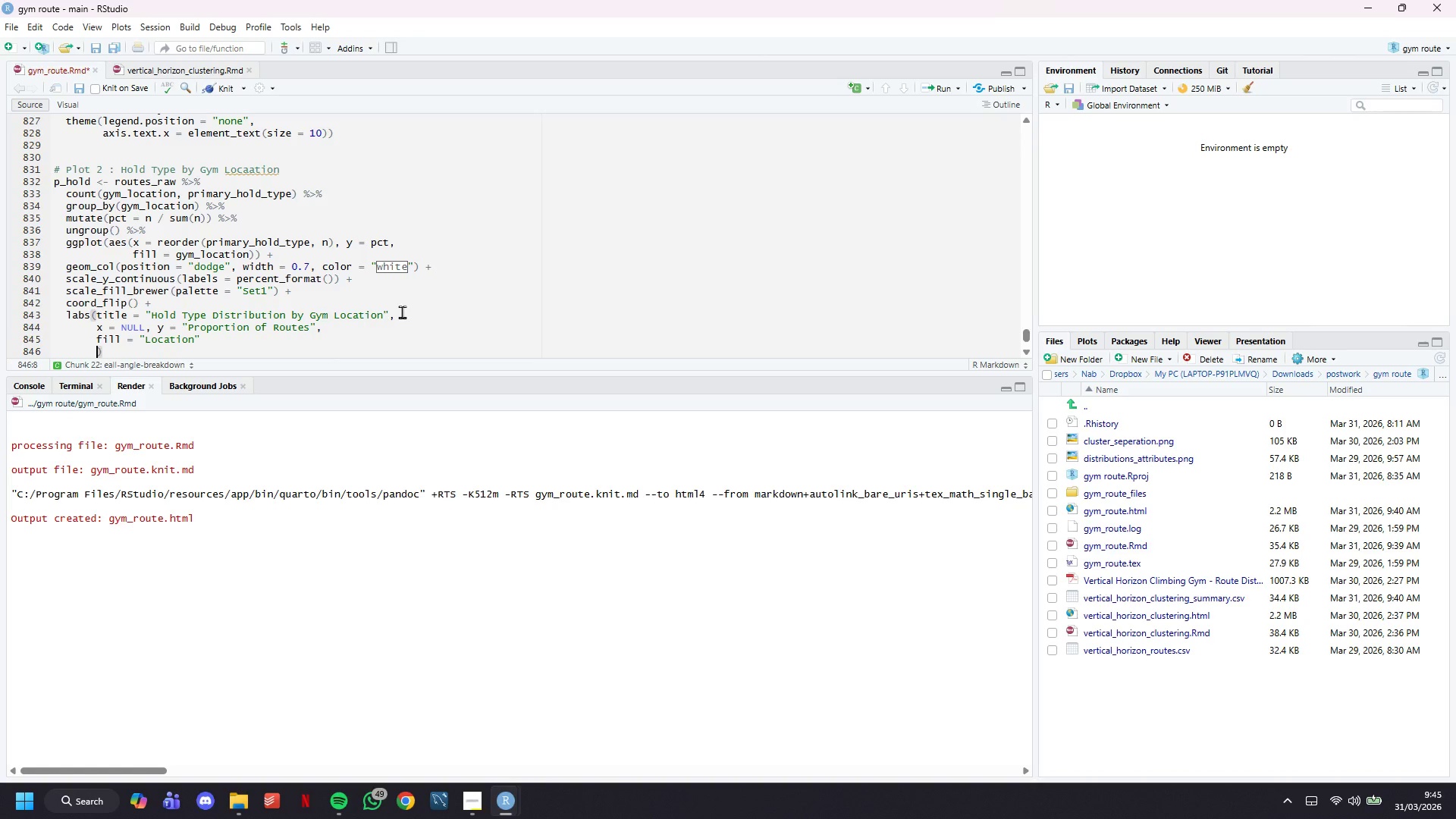 
key(Backspace)
 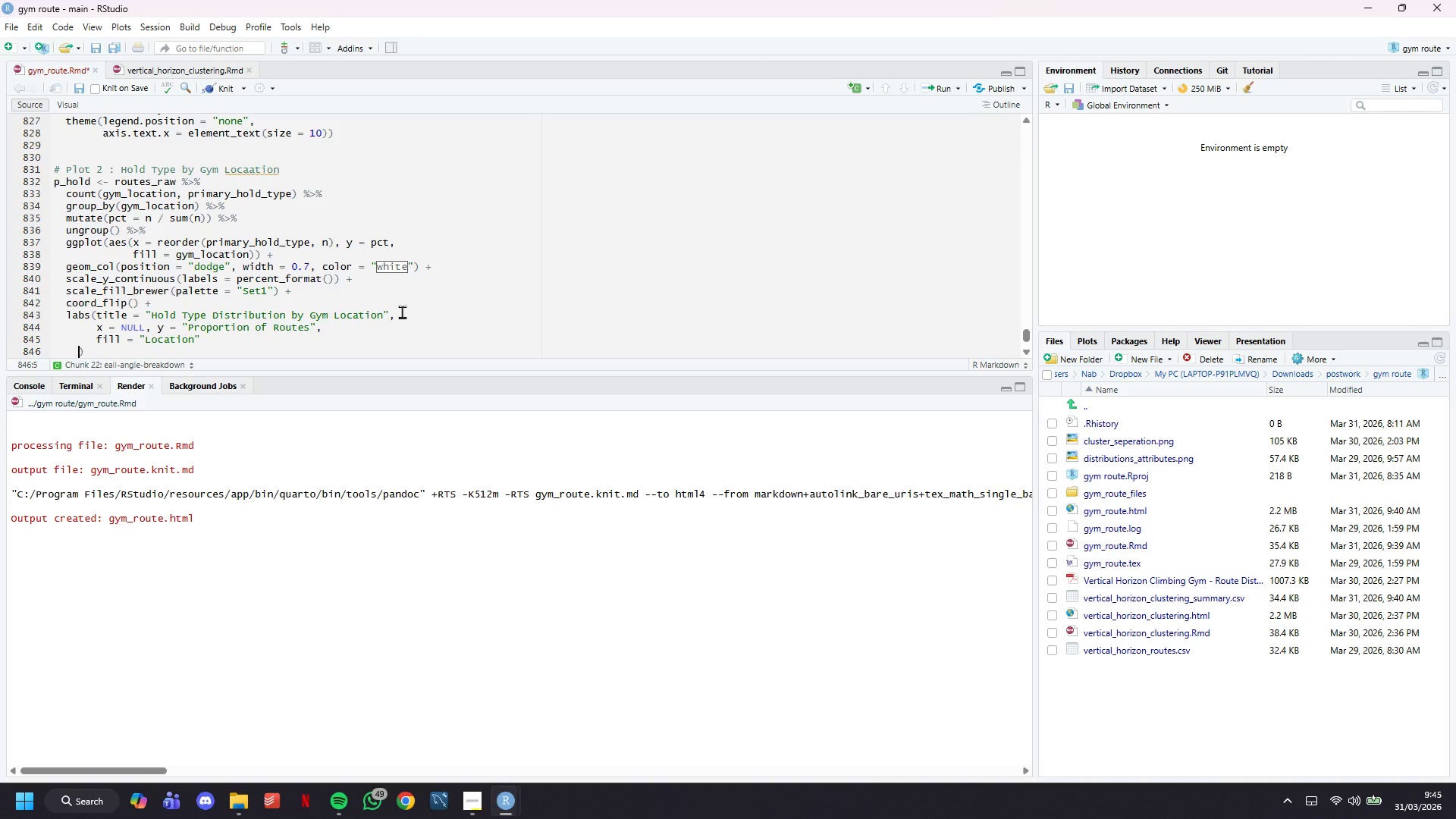 
key(Backspace)
 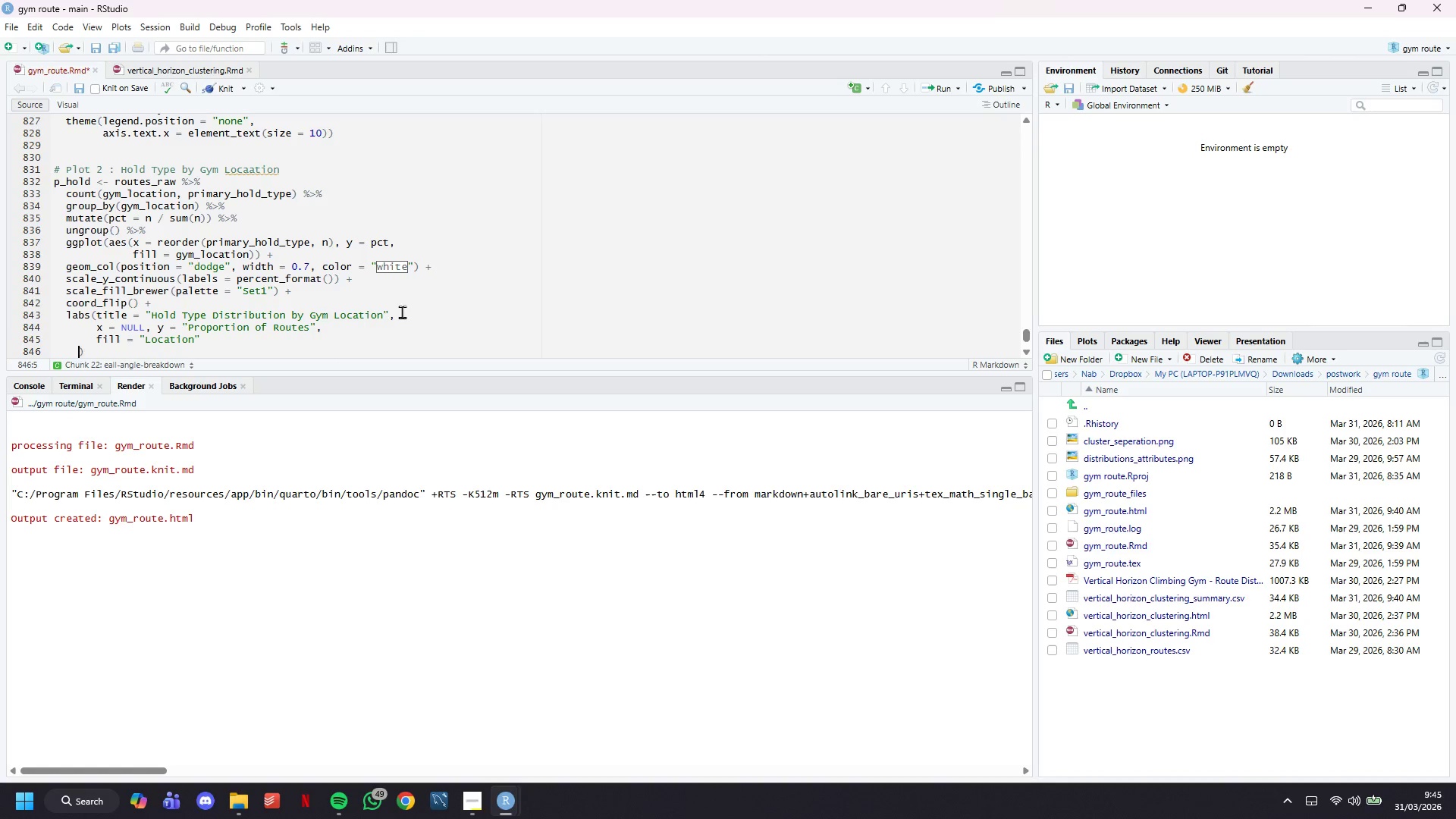 
key(Backspace)
 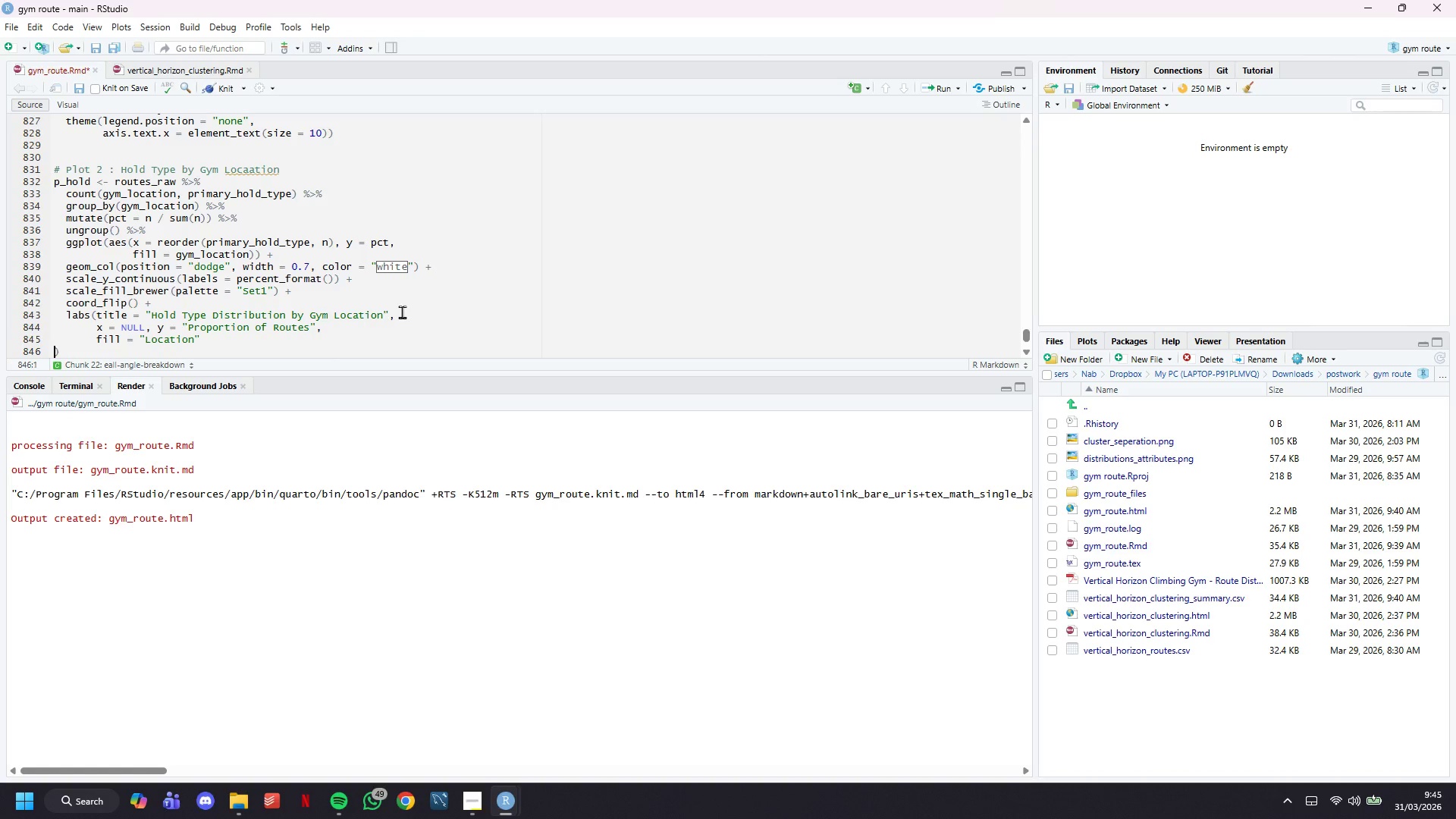 
key(Backspace)
 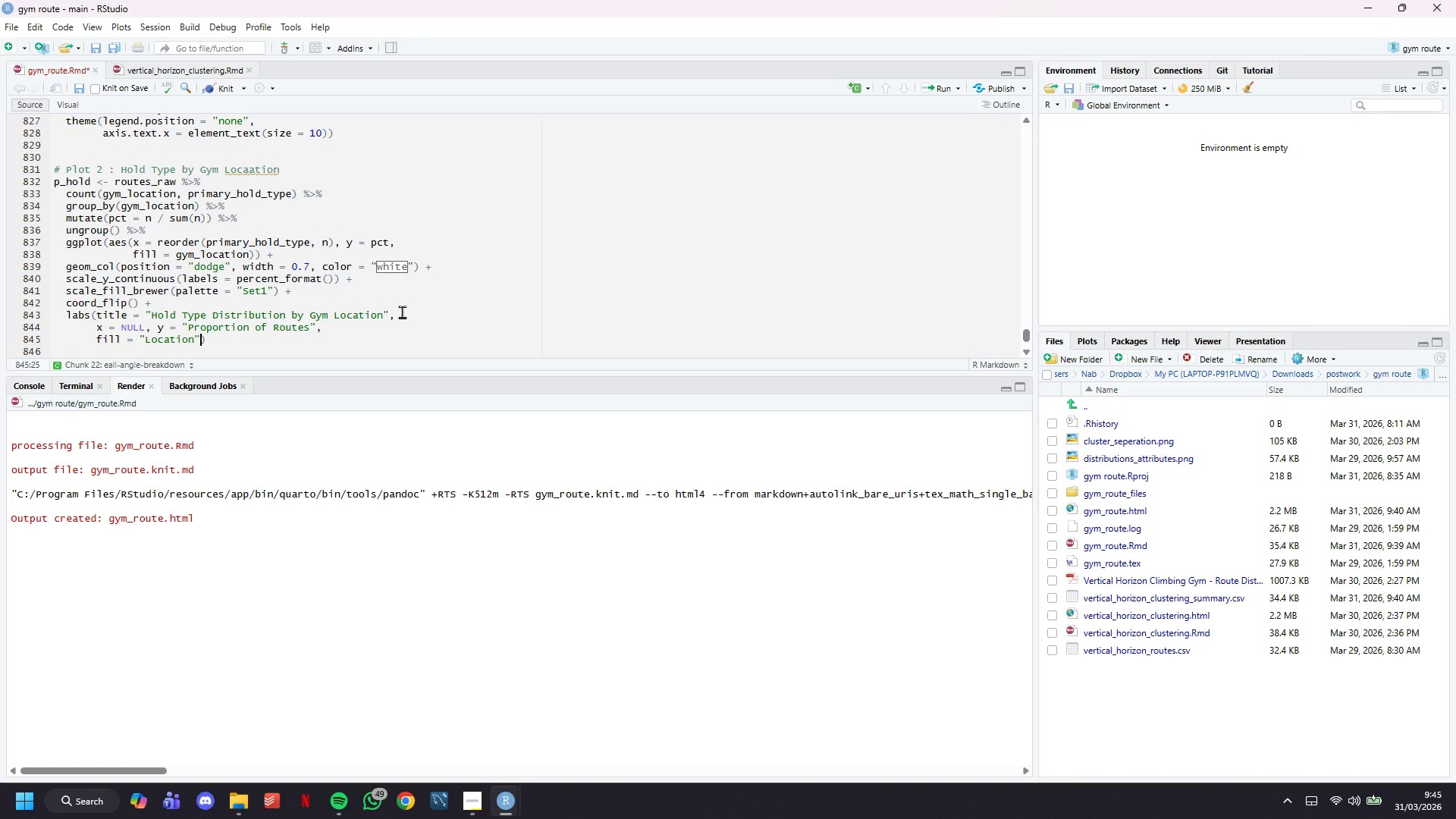 
key(Backspace)
 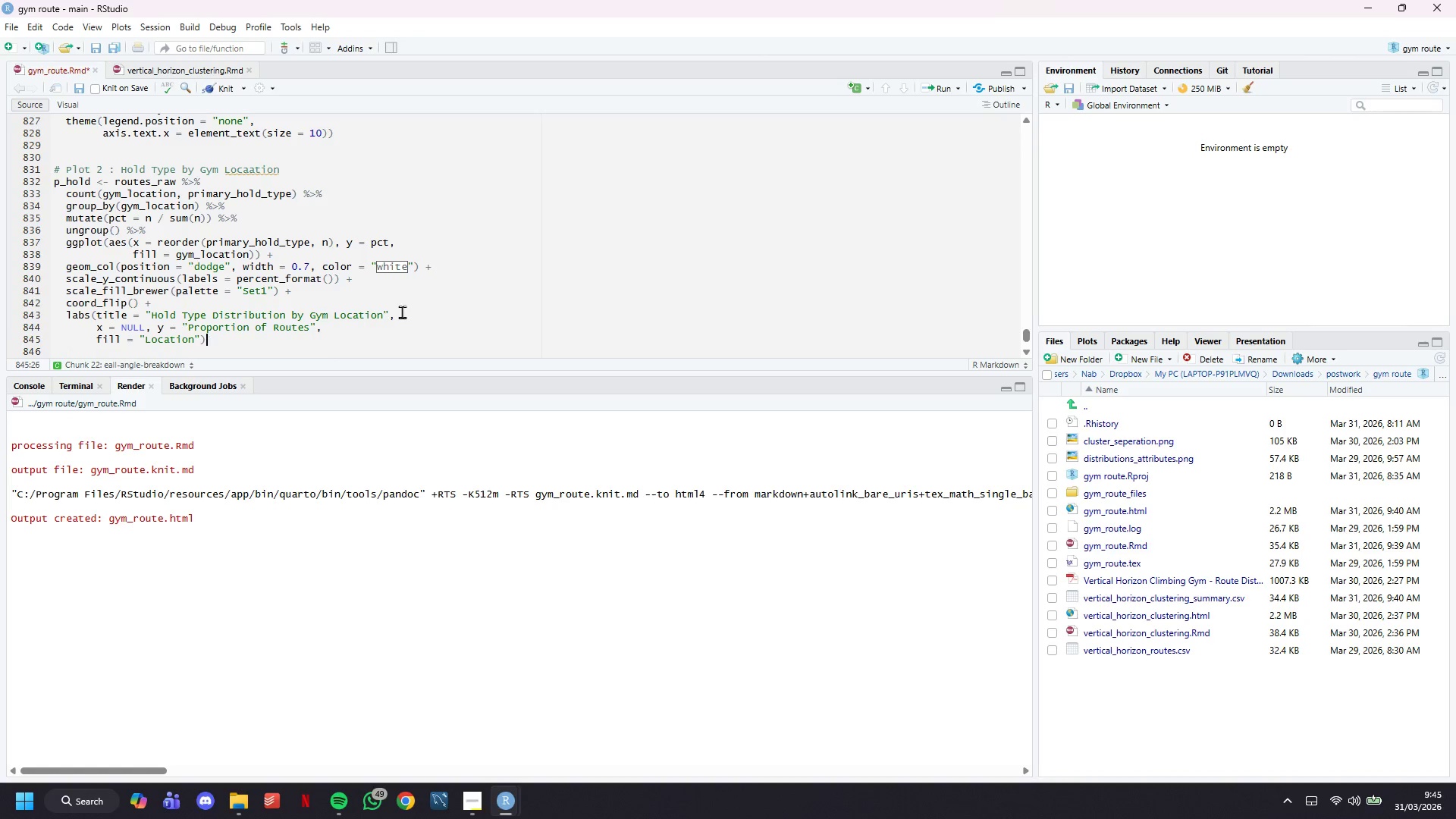 
key(ArrowRight)
 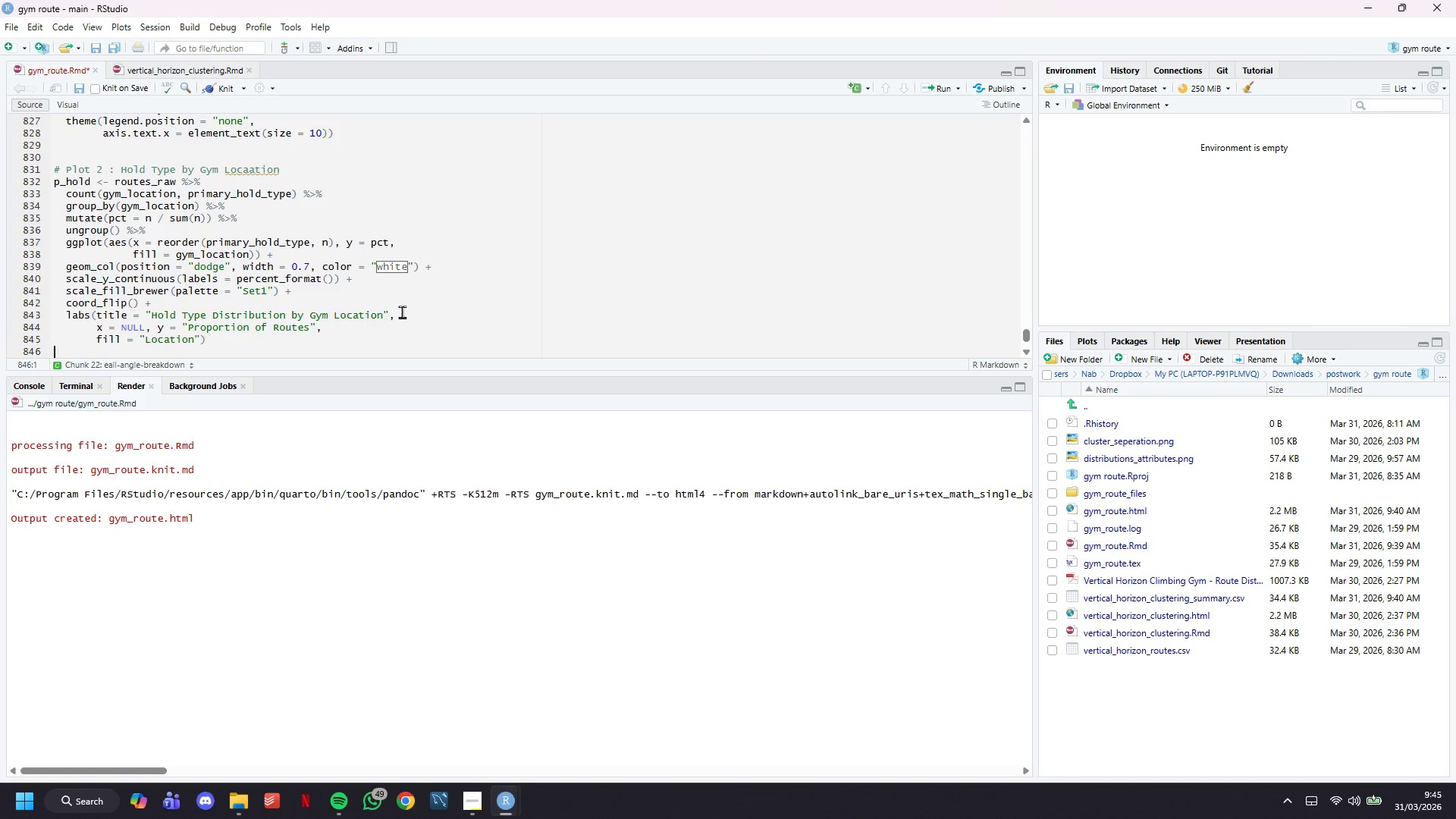 
key(ArrowDown)
 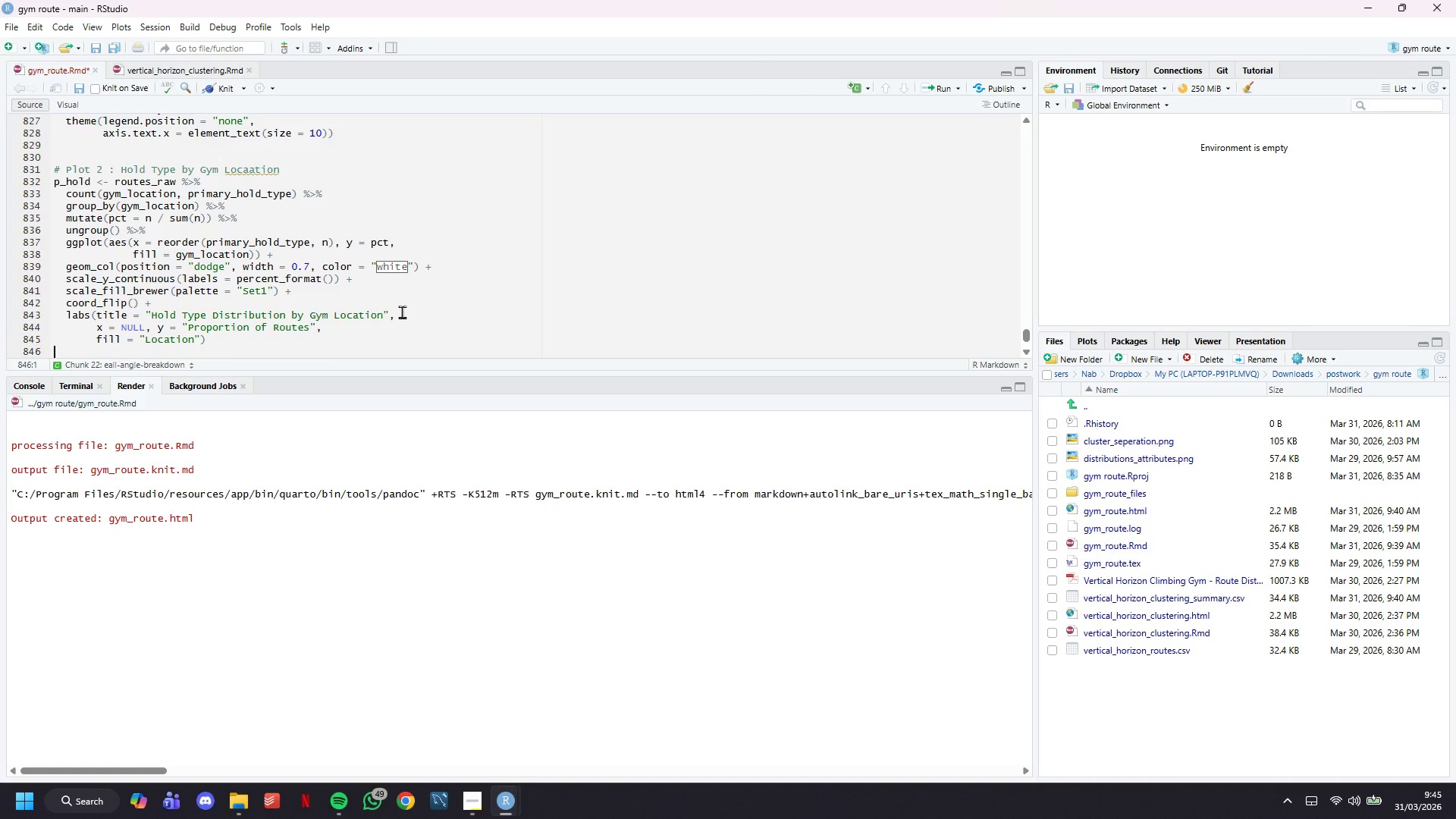 
key(ArrowDown)
 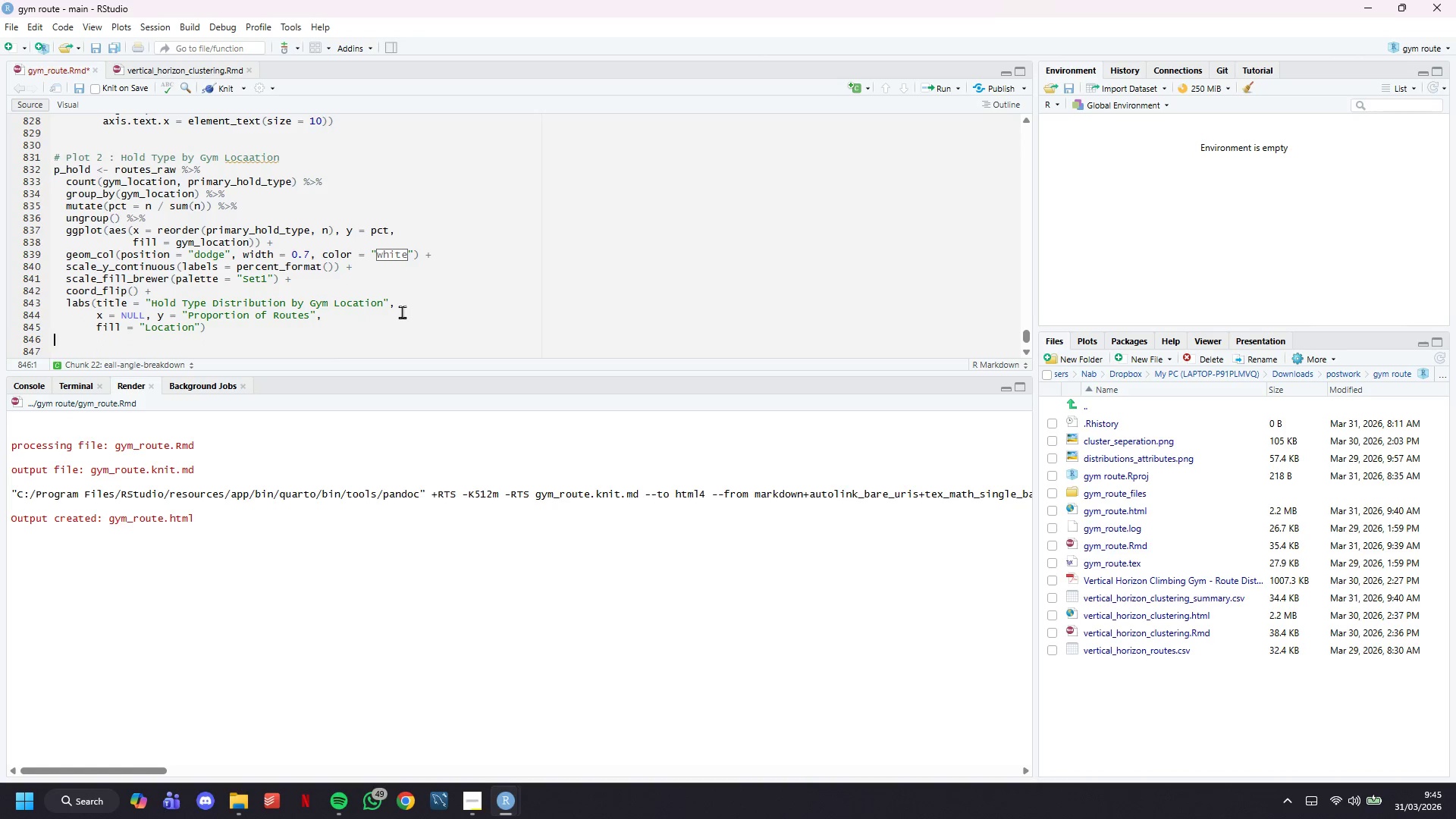 
key(ArrowUp)
 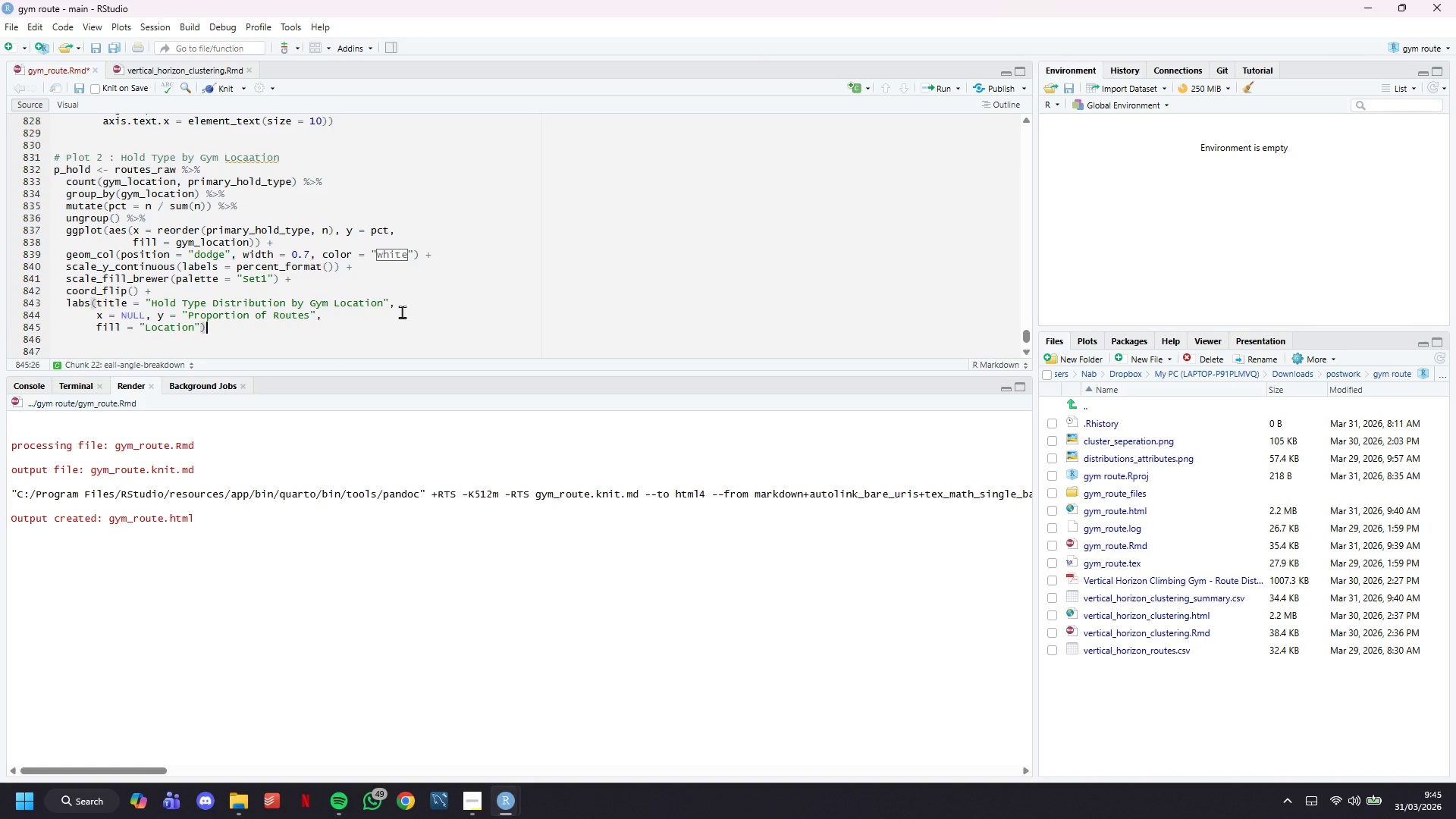 
key(ArrowLeft)
 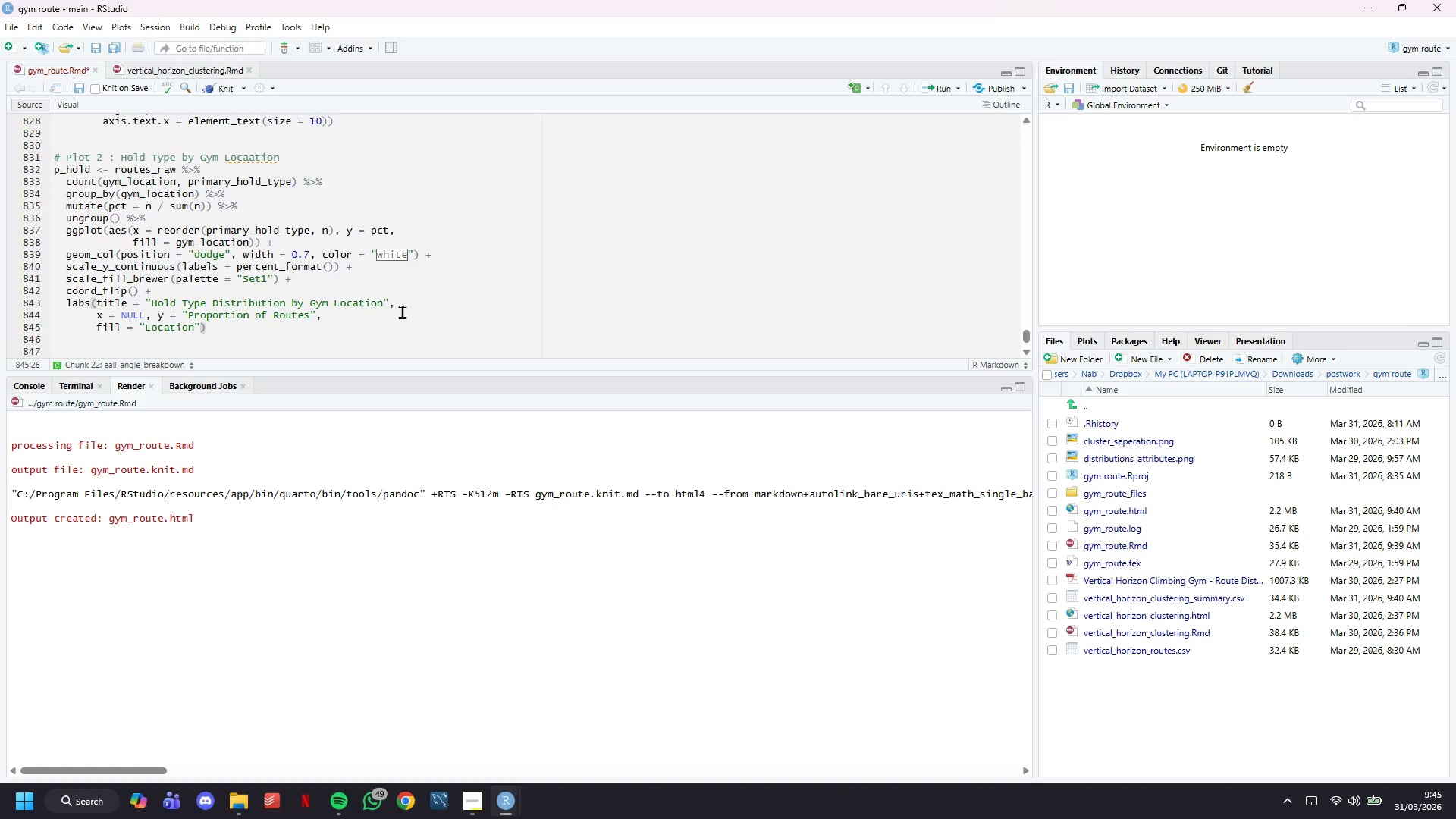 
key(Space)
 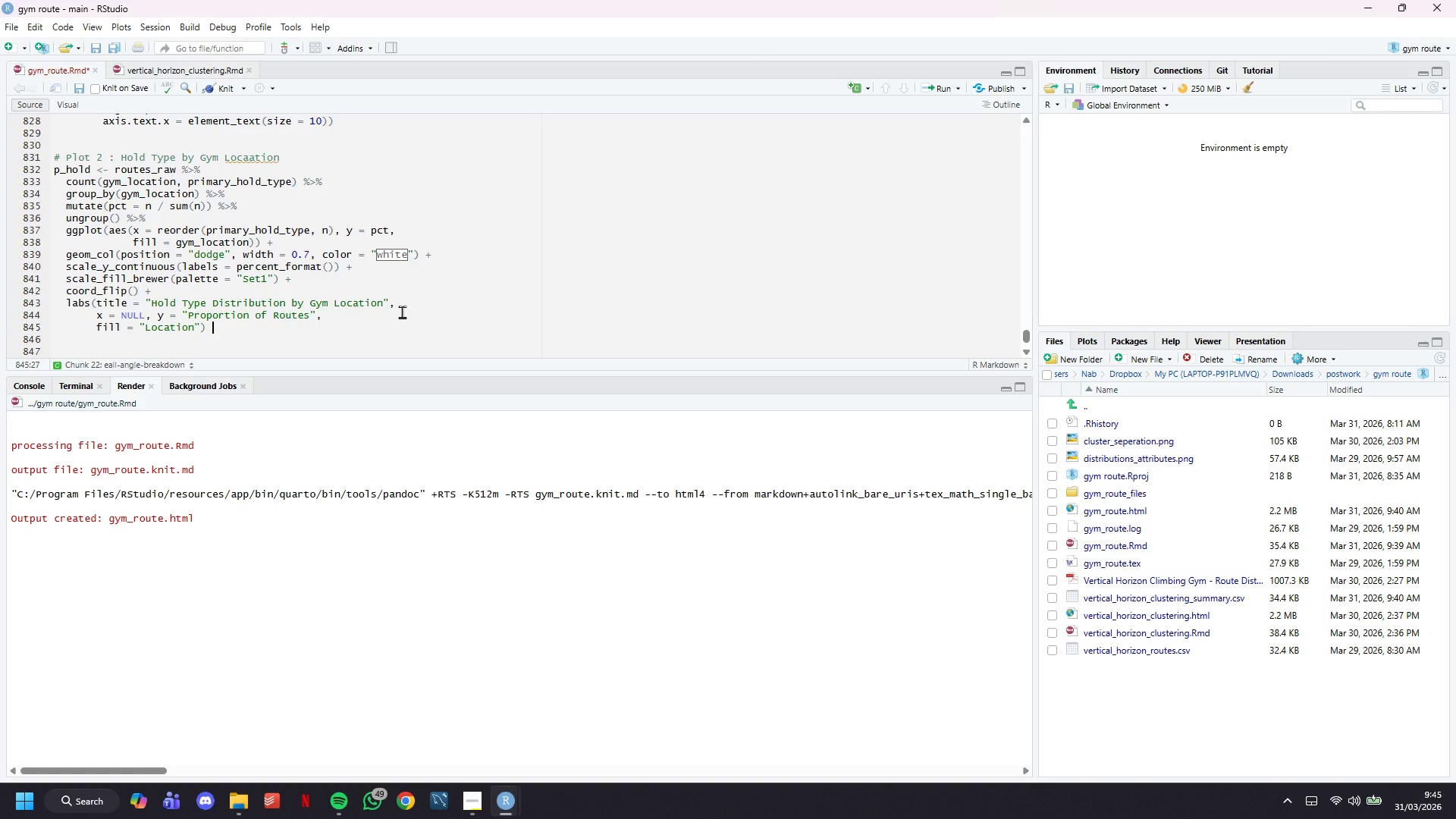 
key(Shift+Equal)
 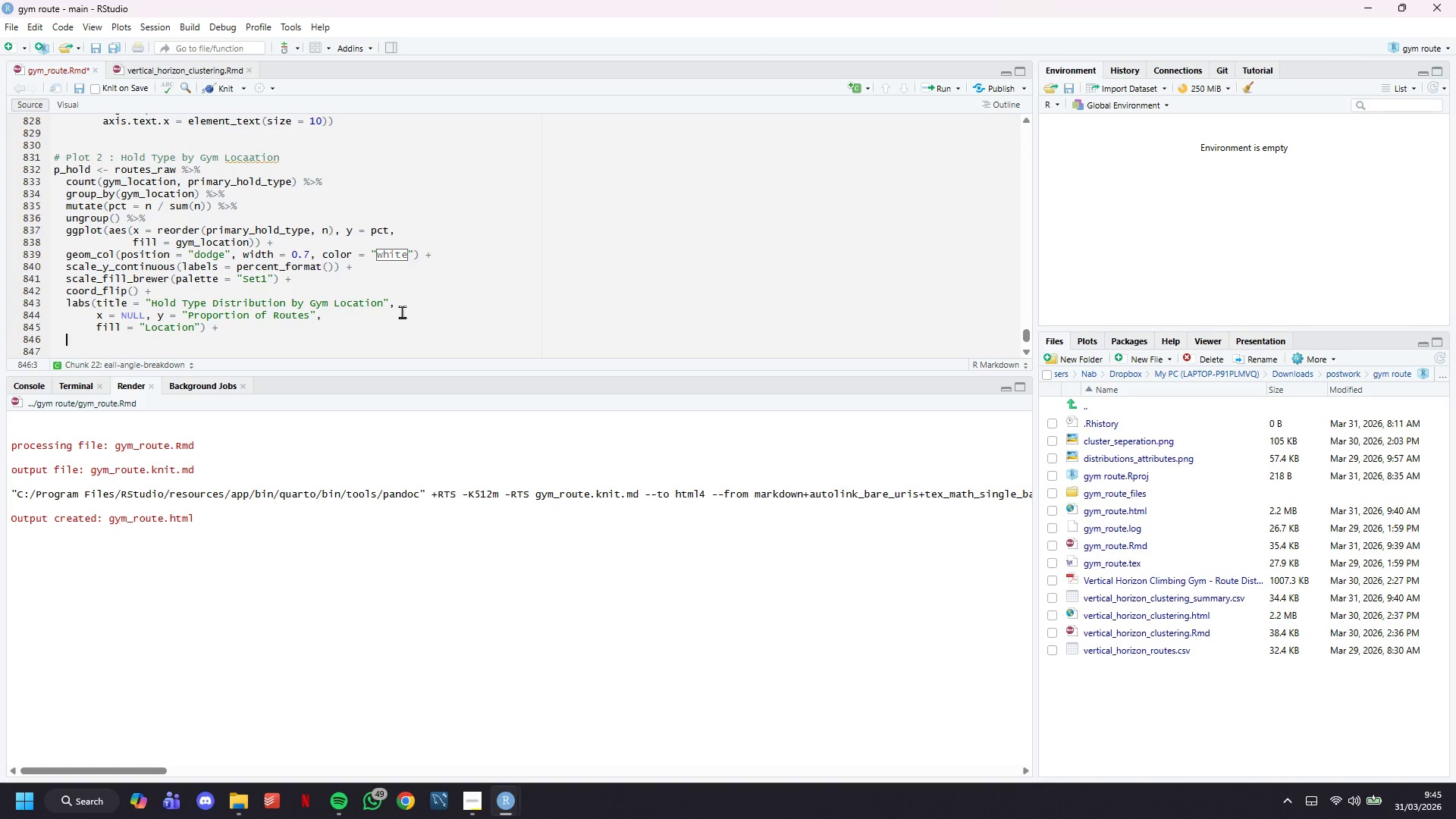 
key(Enter)
 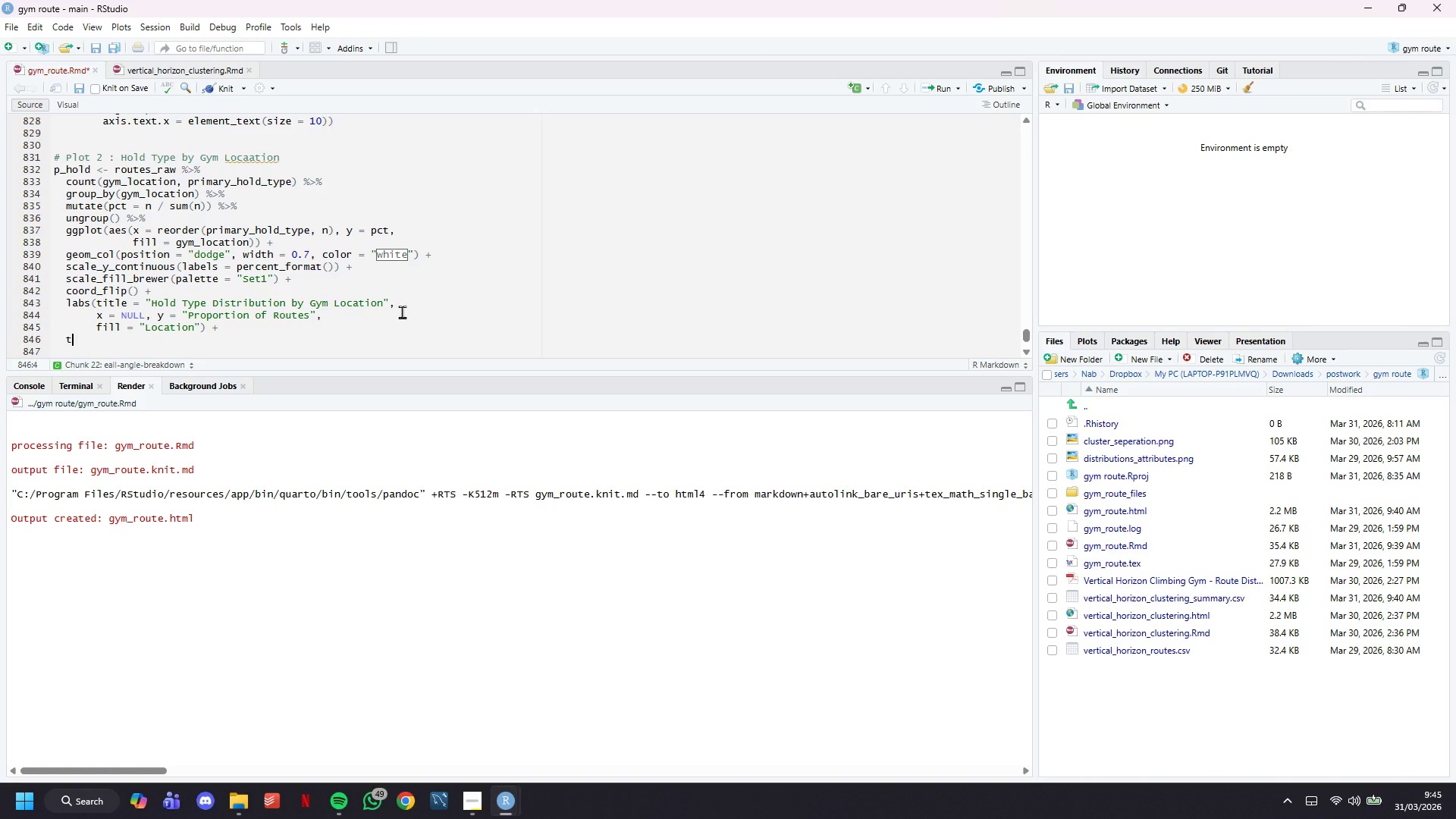 
type(theme(legend.position = "right)
 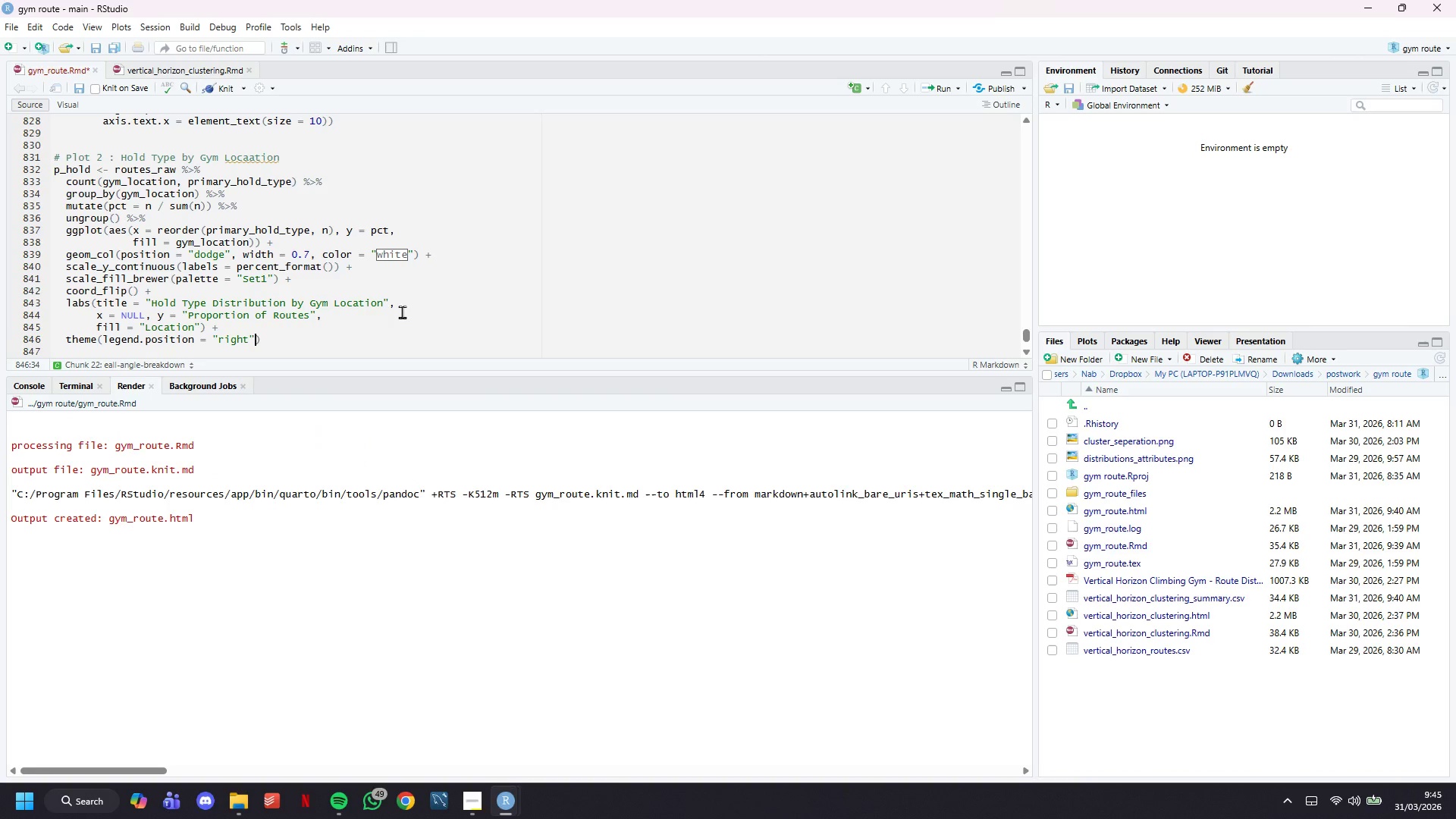 
key(ArrowRight)
 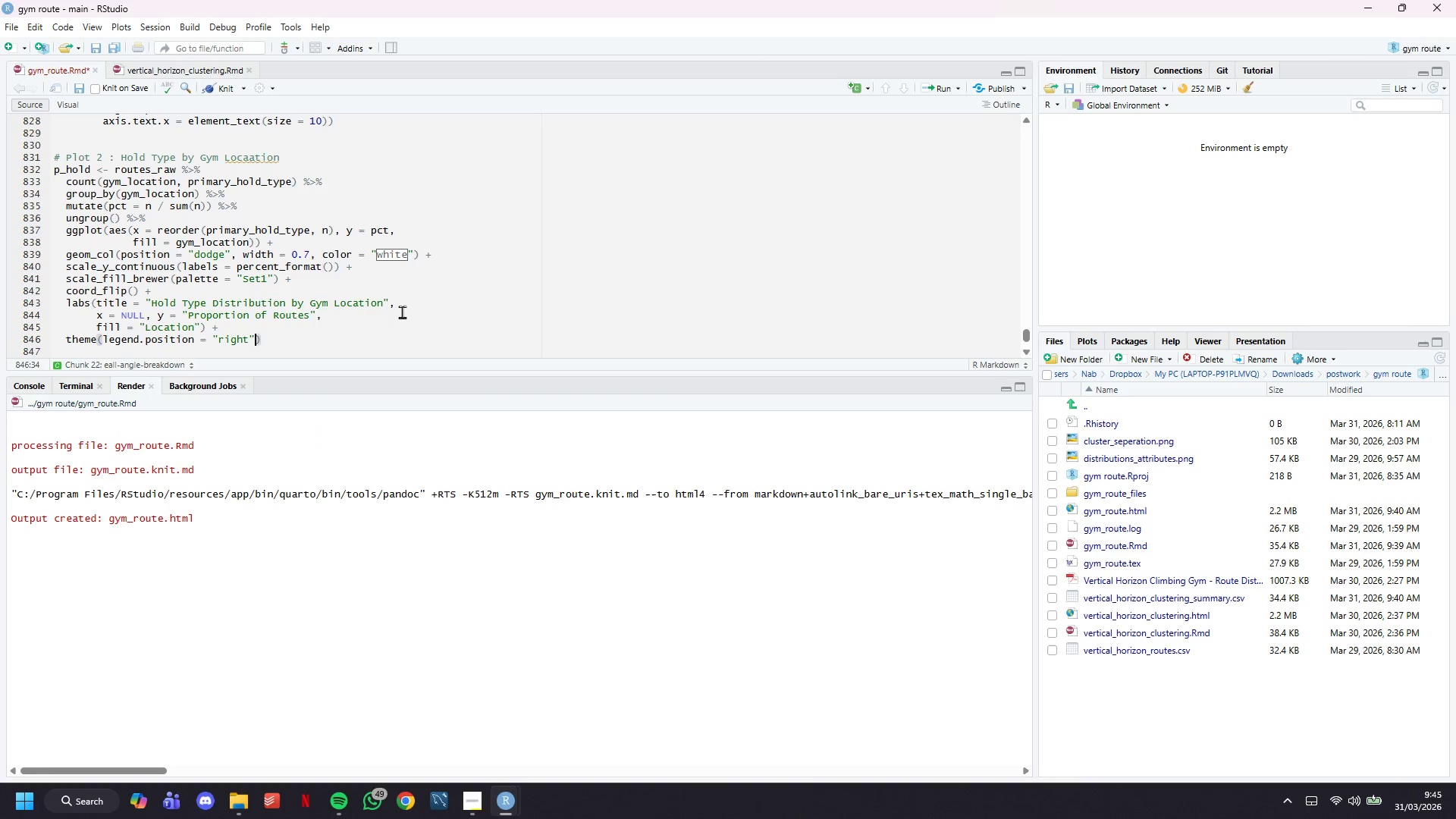 
key(ArrowRight)
 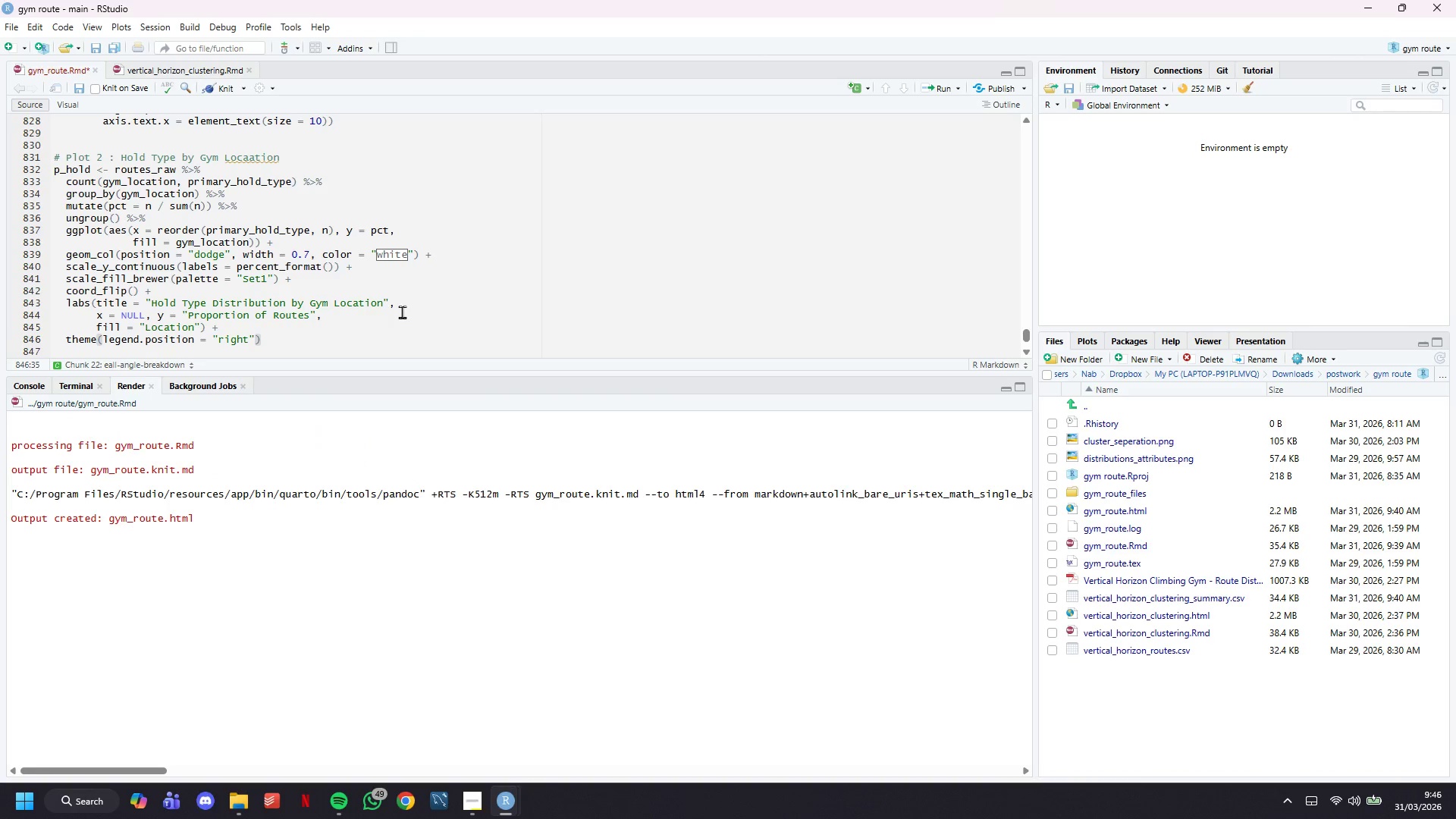 
key(Enter)
 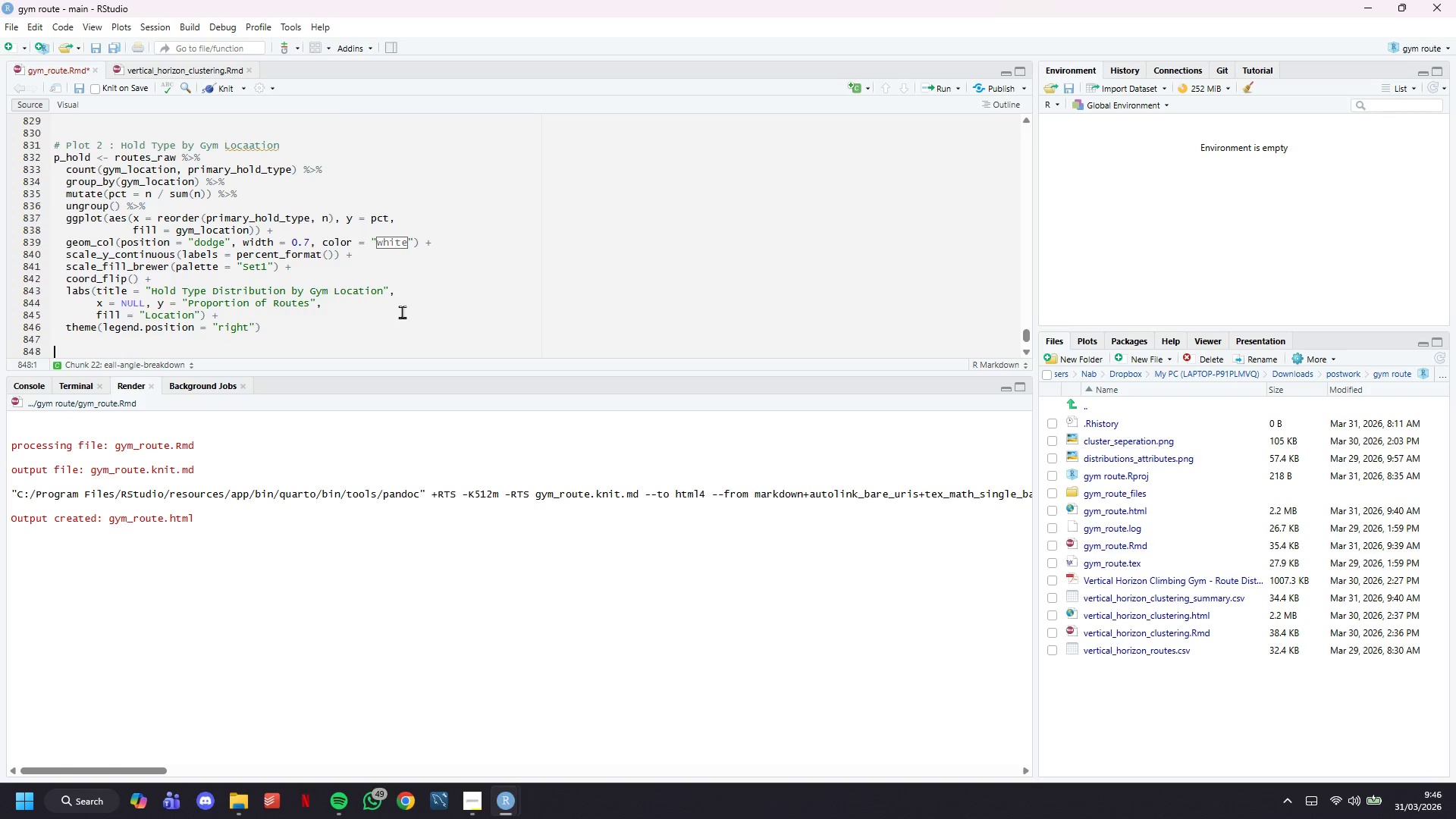 
key(Enter)
 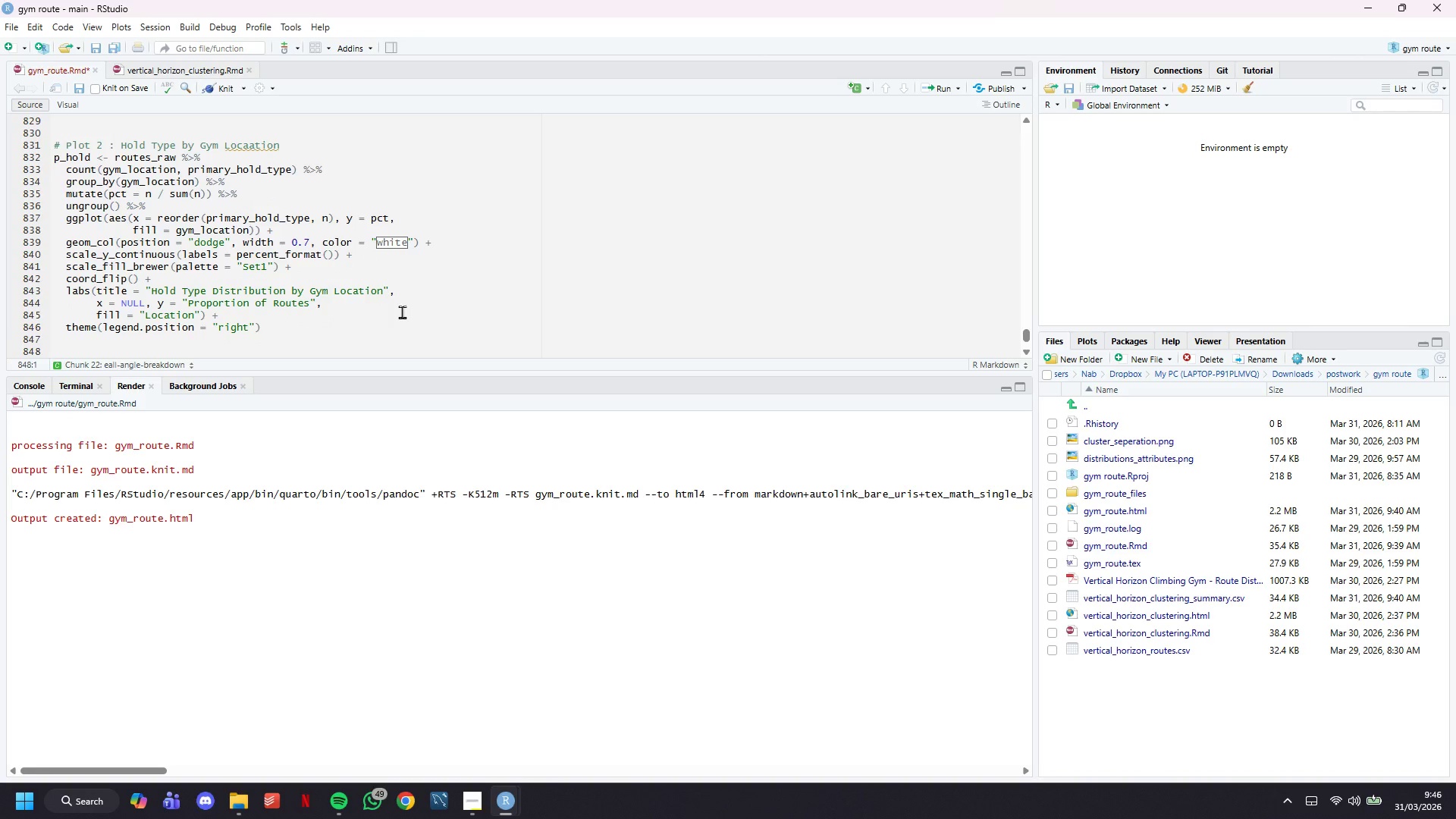 
type(gridExtra::grid.arrange(p_angle, p_hold, cl)
key(Backspace)
key(Backspace)
type(ncl)
key(Backspace)
type(ol = 2)
 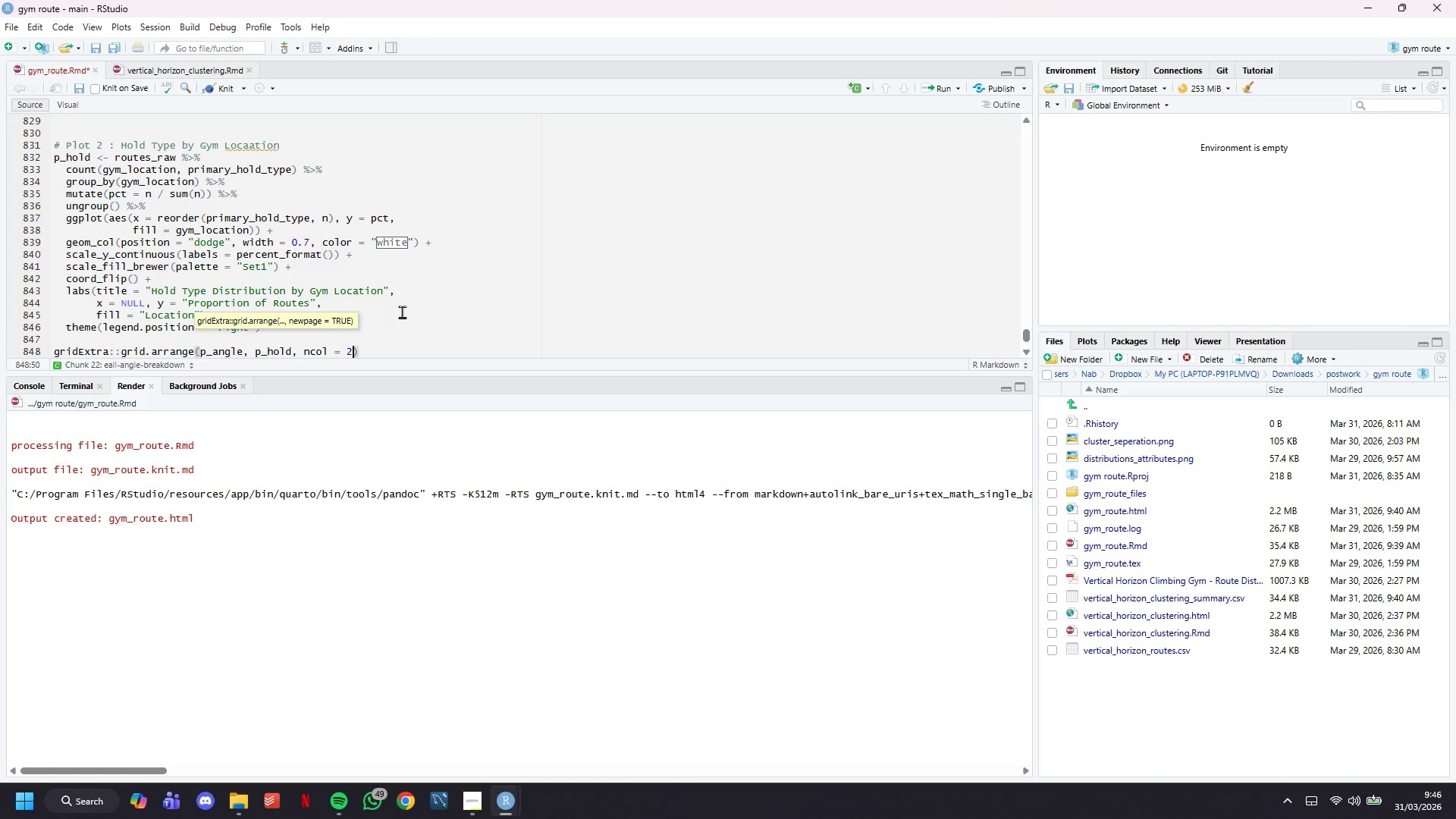 
key(Control+S)
 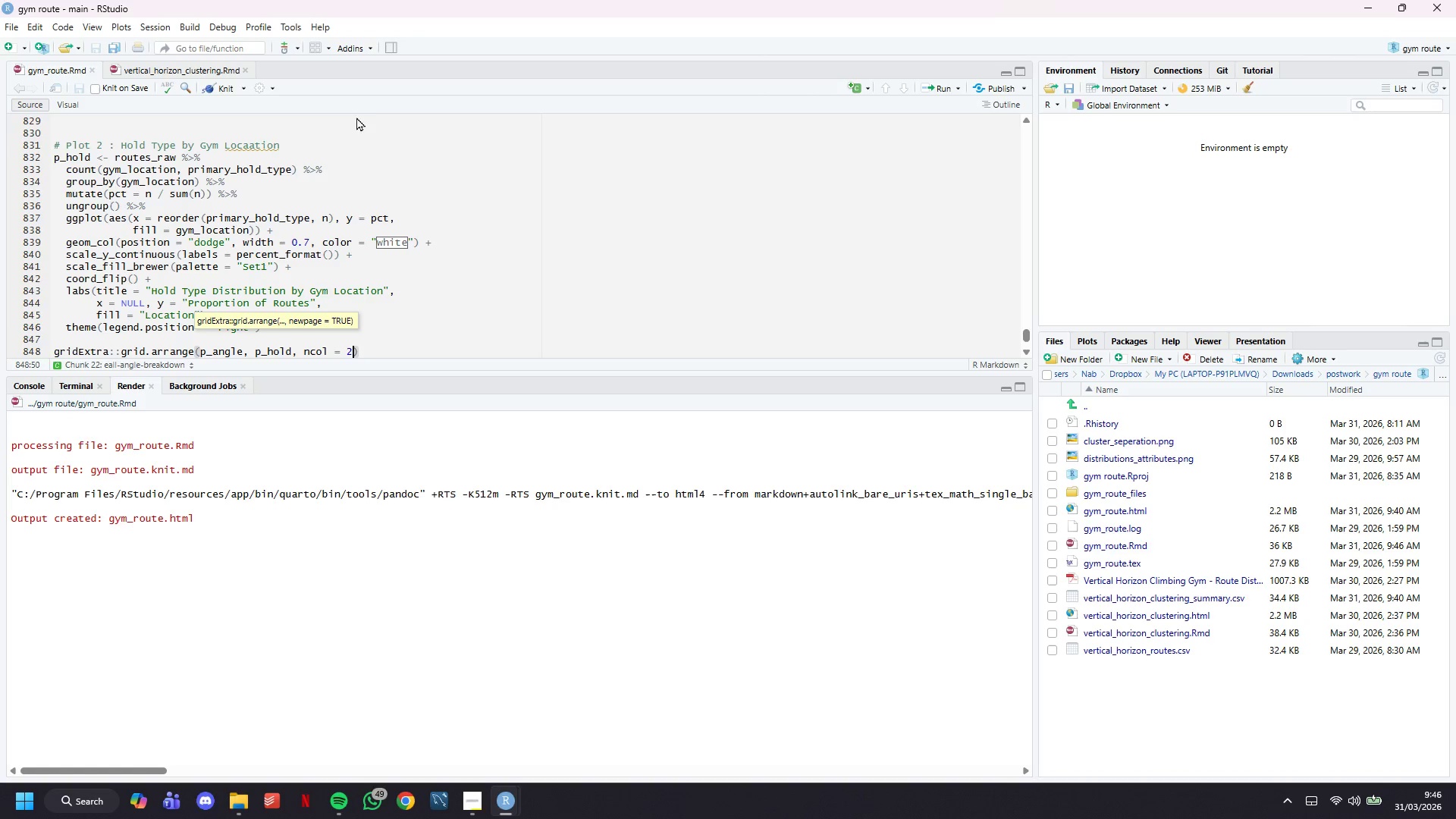 
scroll: coordinate [369, 89], scroll_direction: down, amount: 3.0
 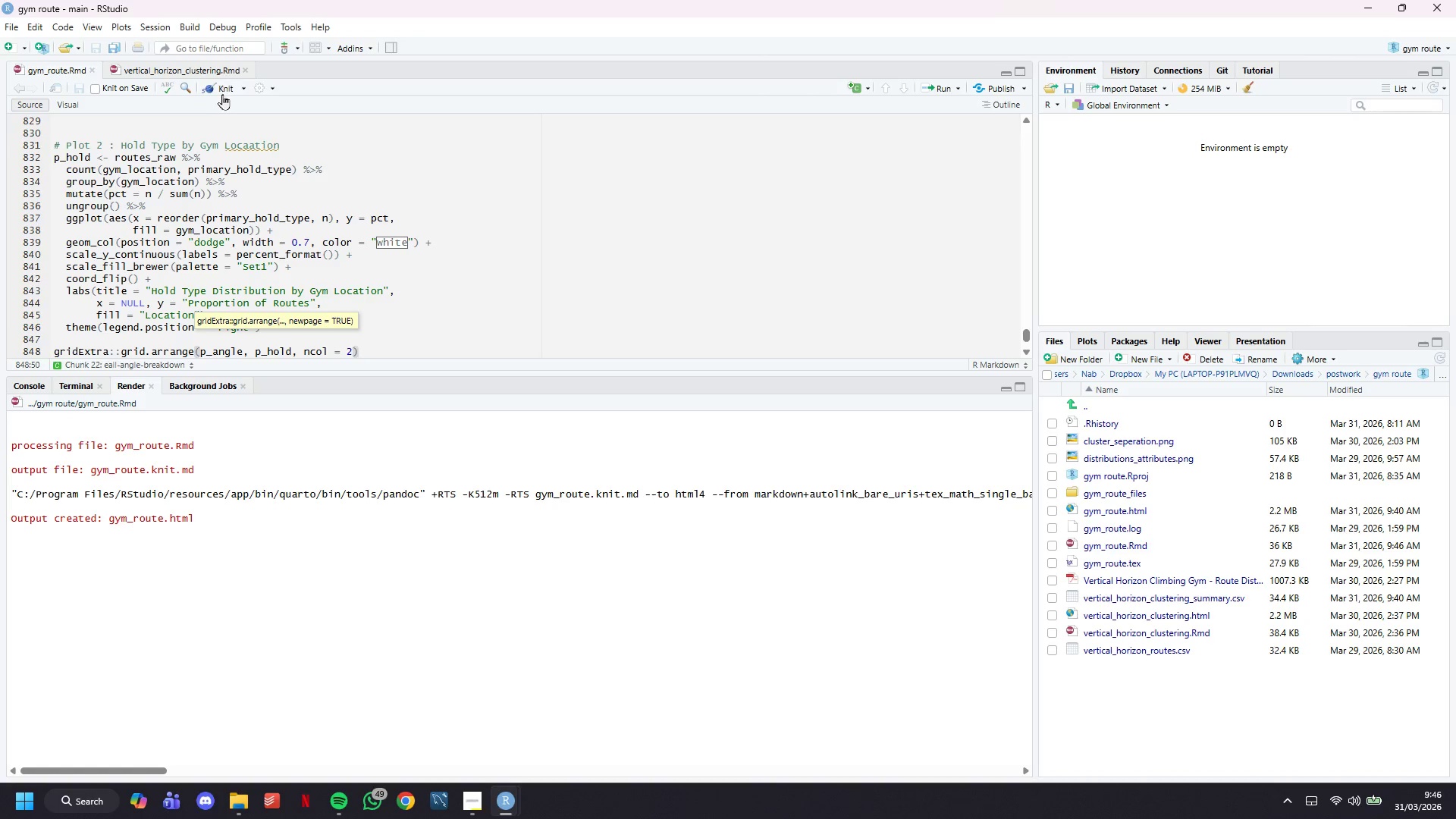 
left_click([223, 87])
 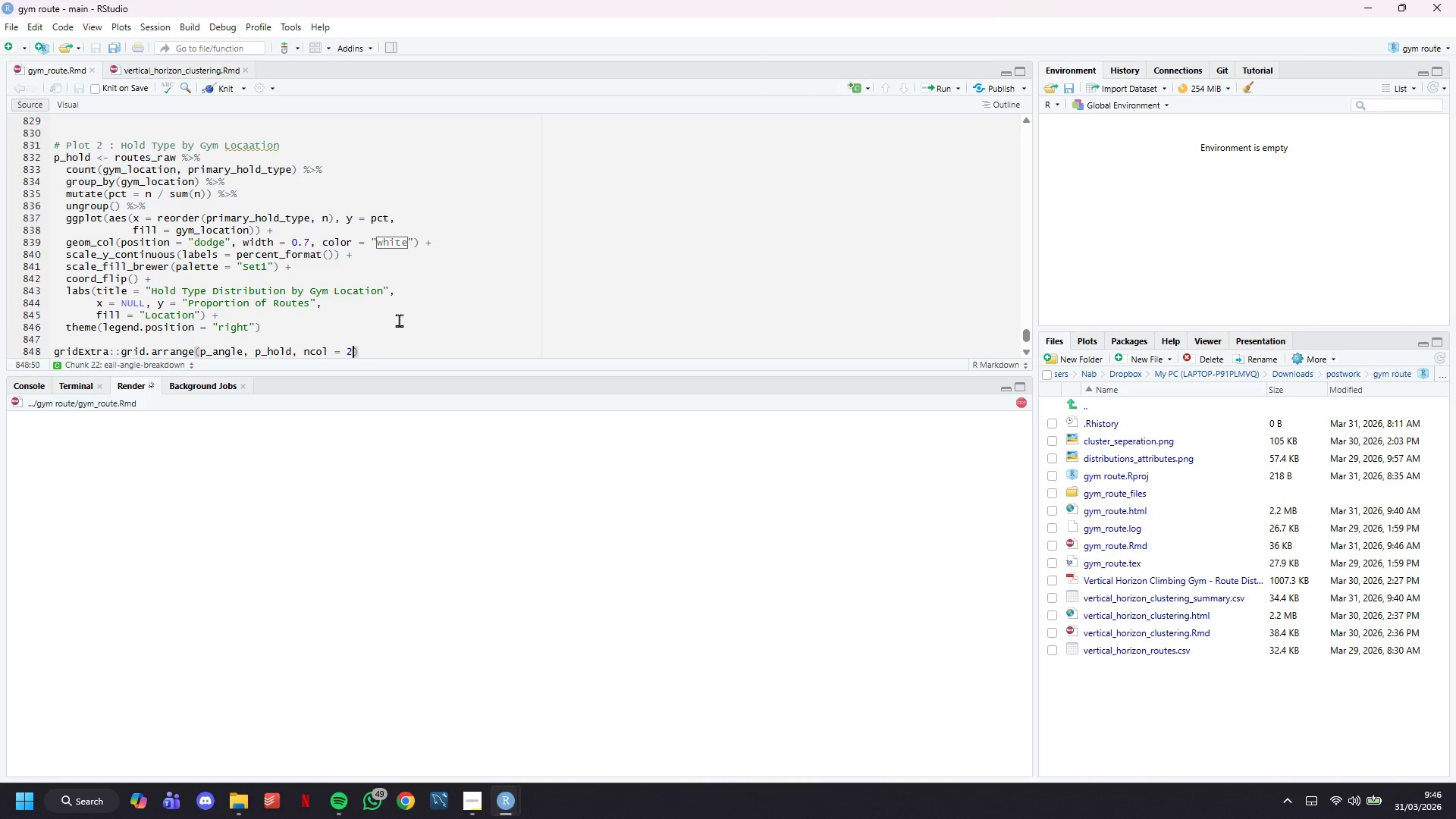 
scroll: coordinate [400, 320], scroll_direction: up, amount: 4.0
 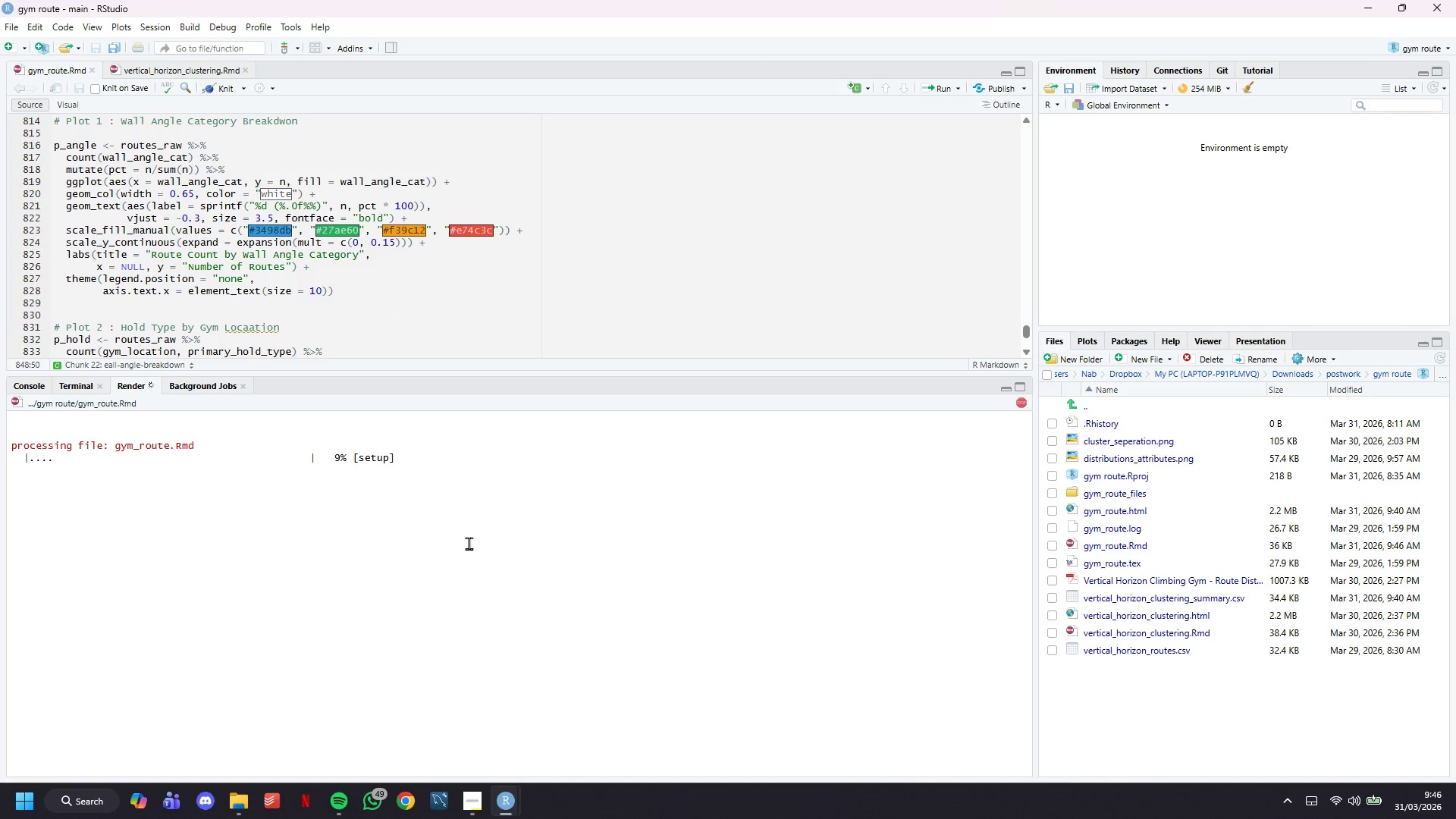 
left_click([473, 815])